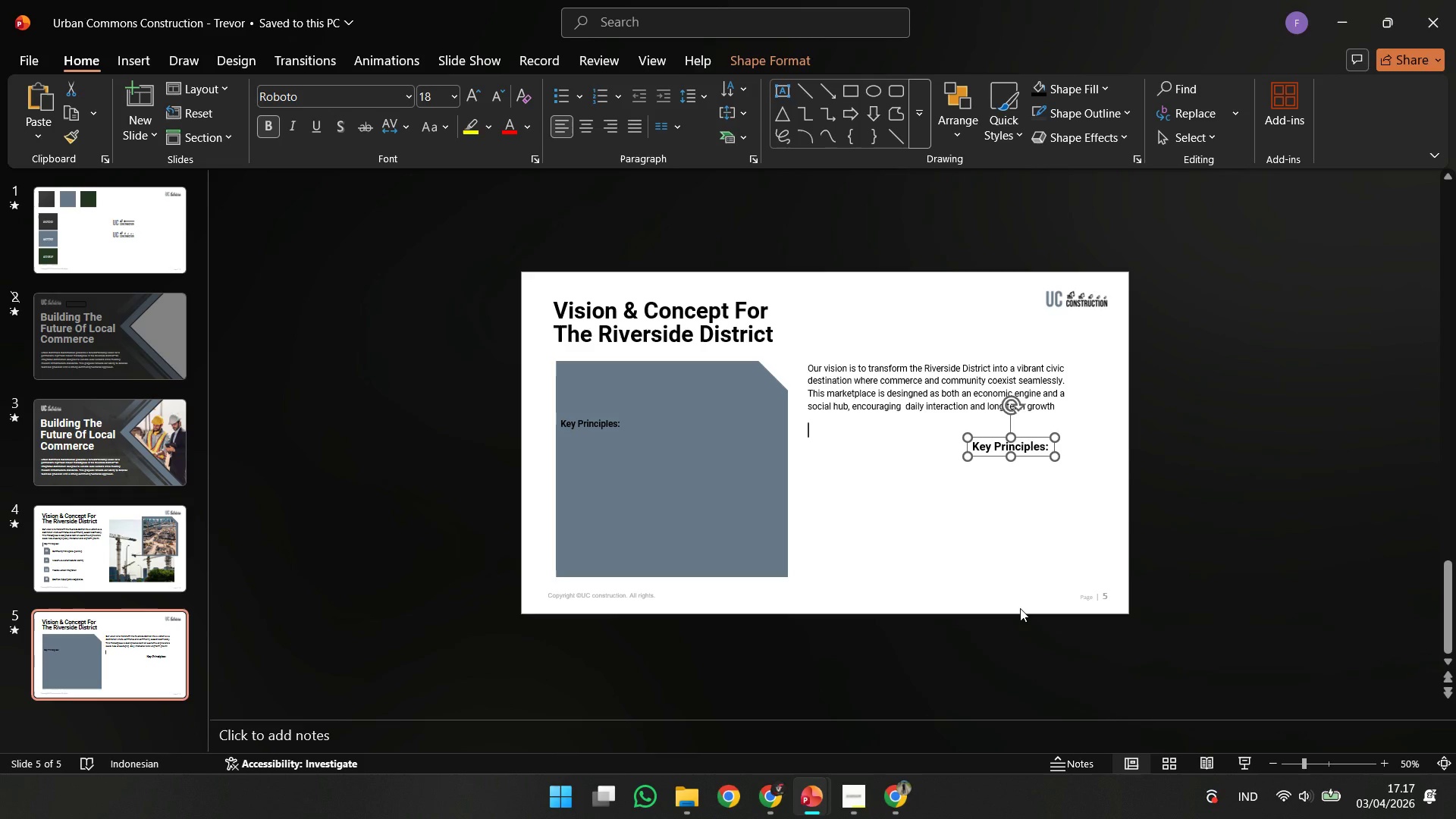 
key(ArrowUp)
 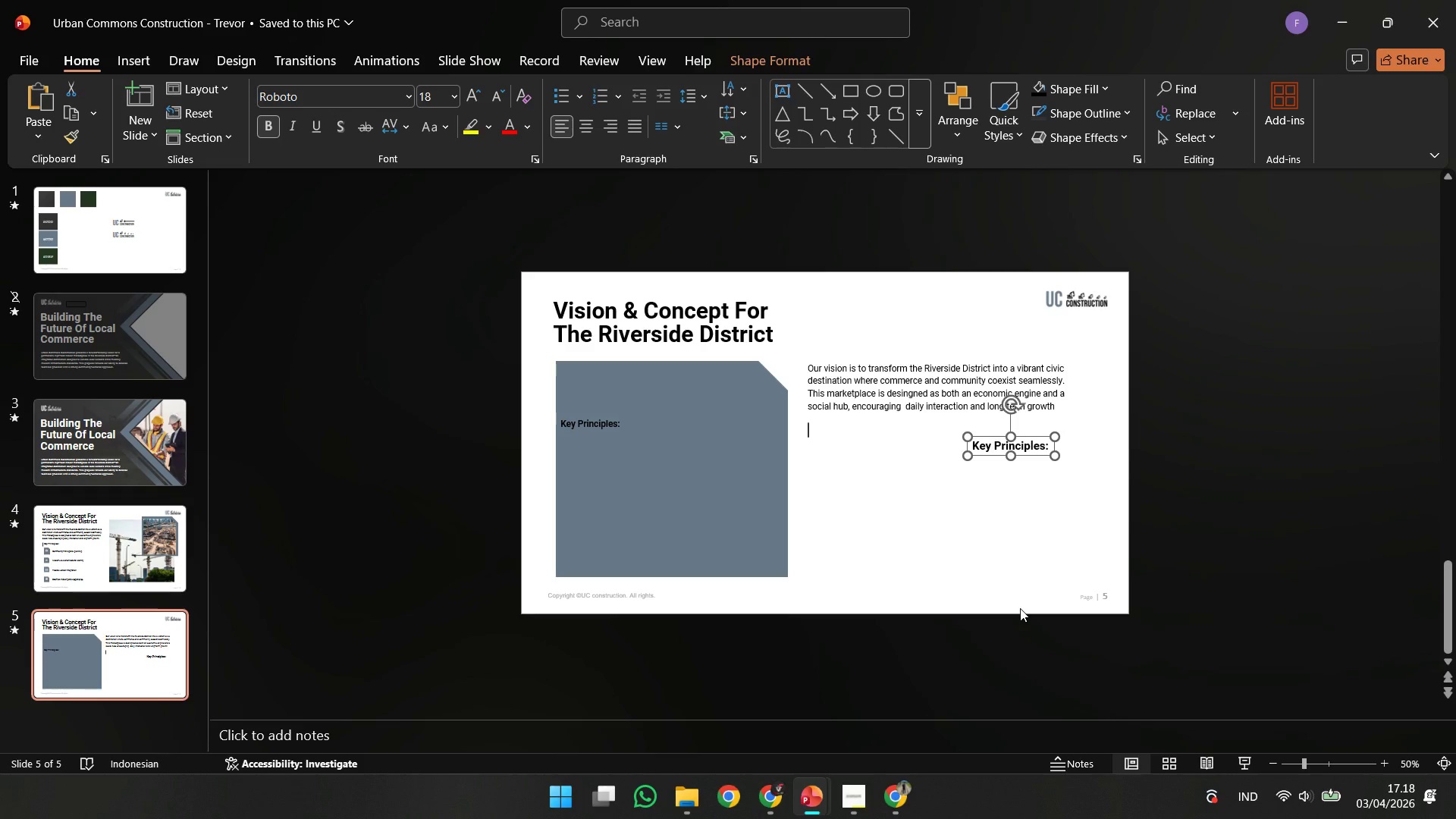 
key(ArrowUp)
 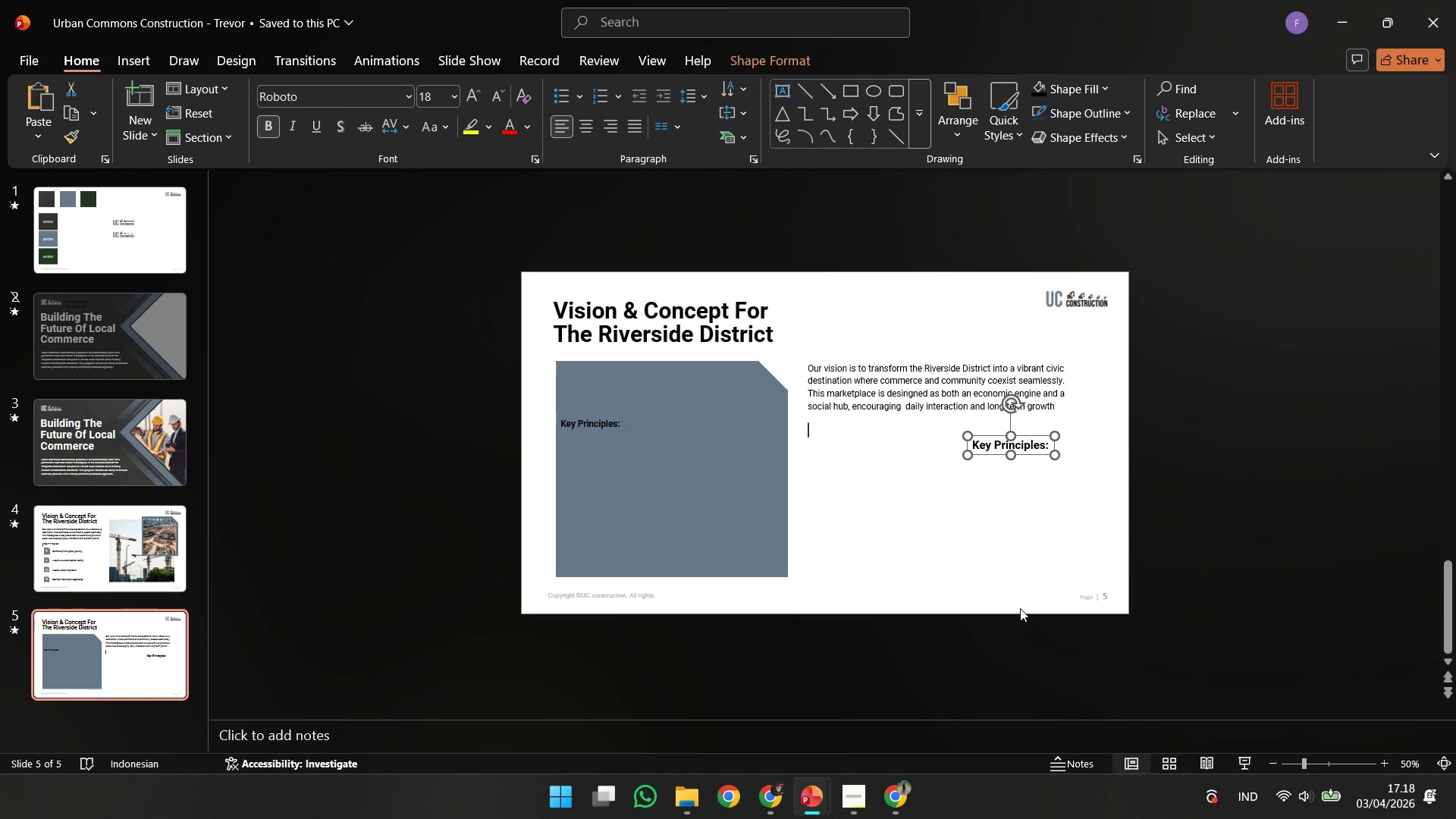 
key(ArrowUp)
 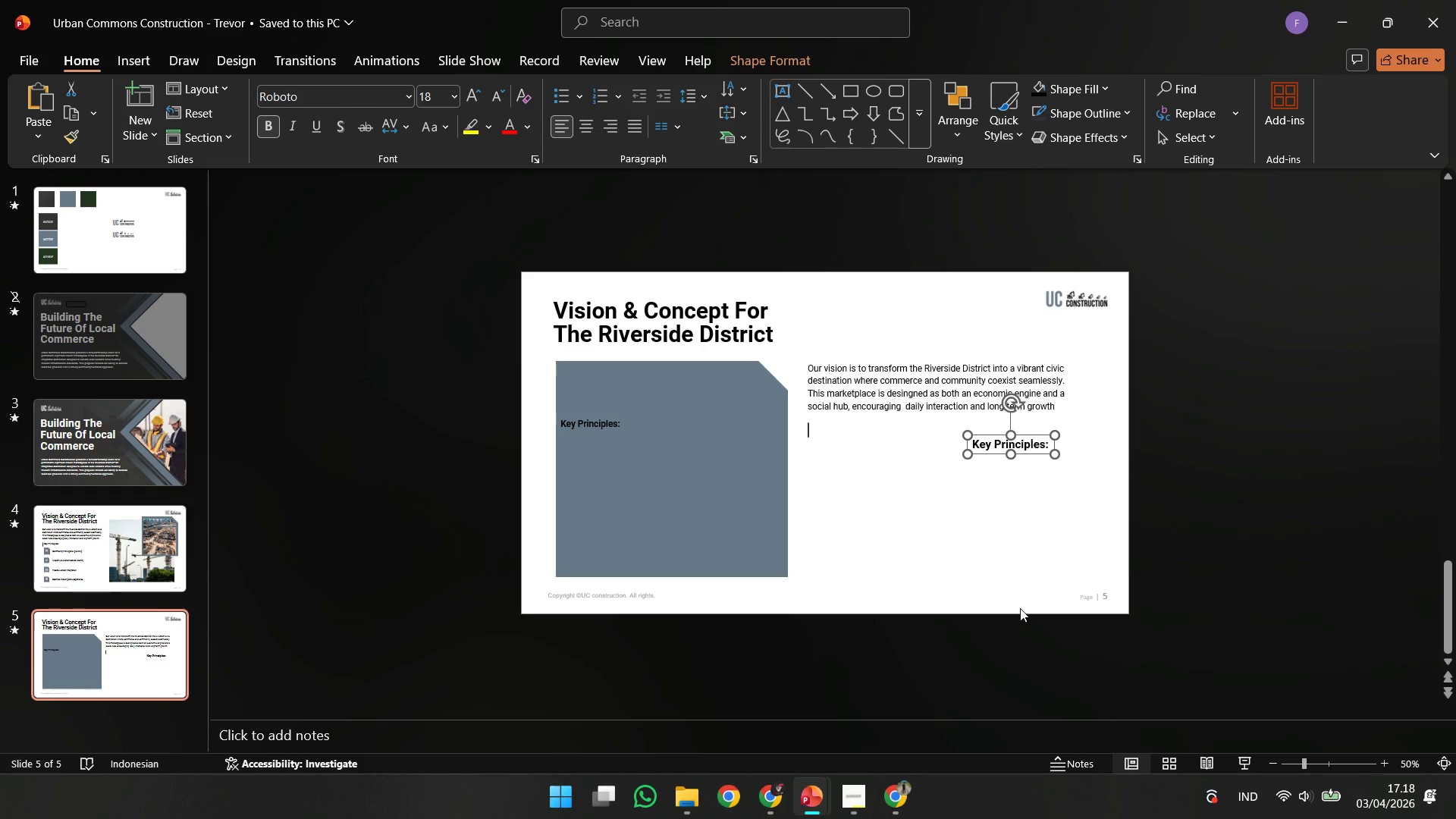 
wait(8.5)
 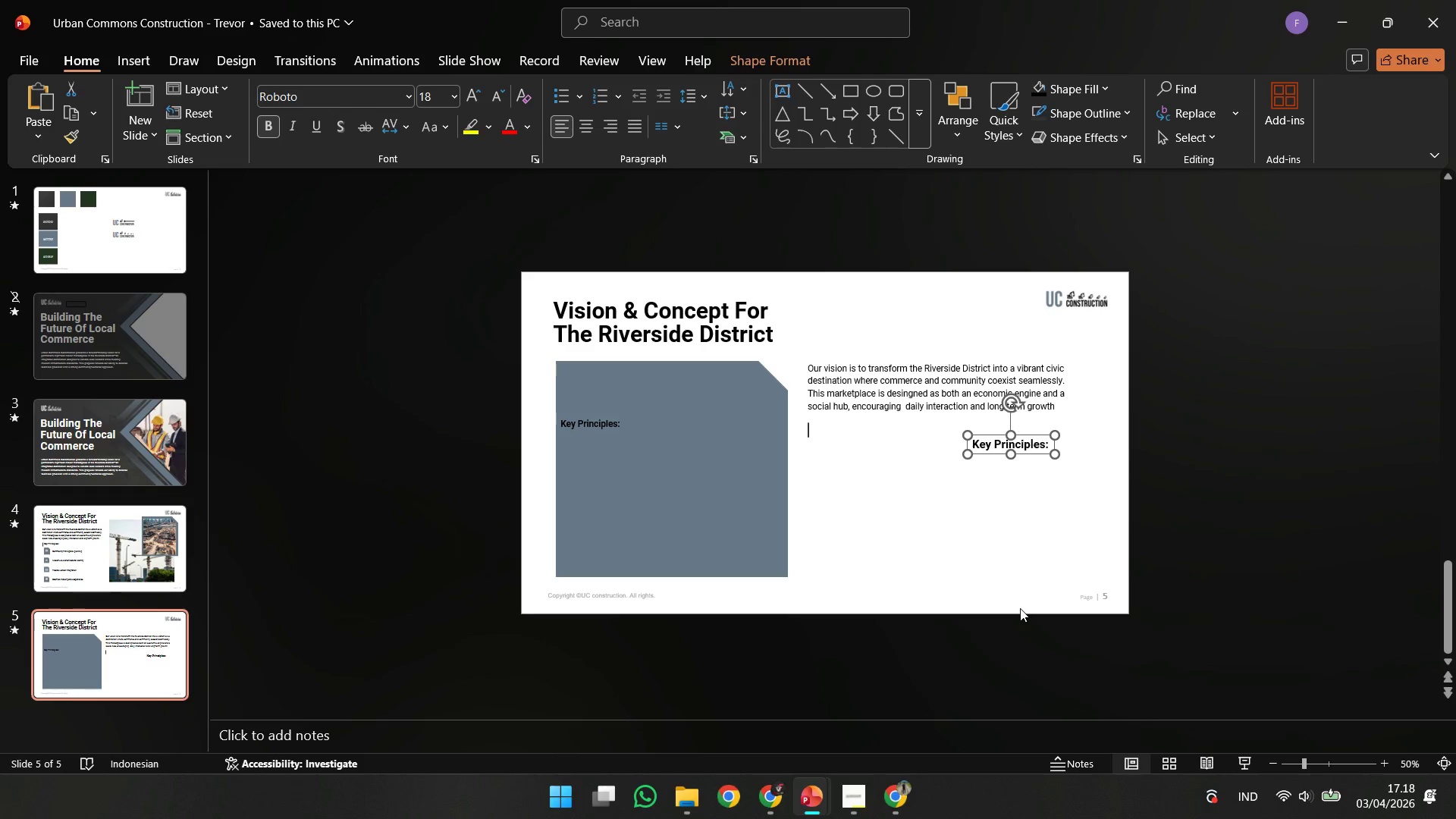 
key(ArrowUp)
 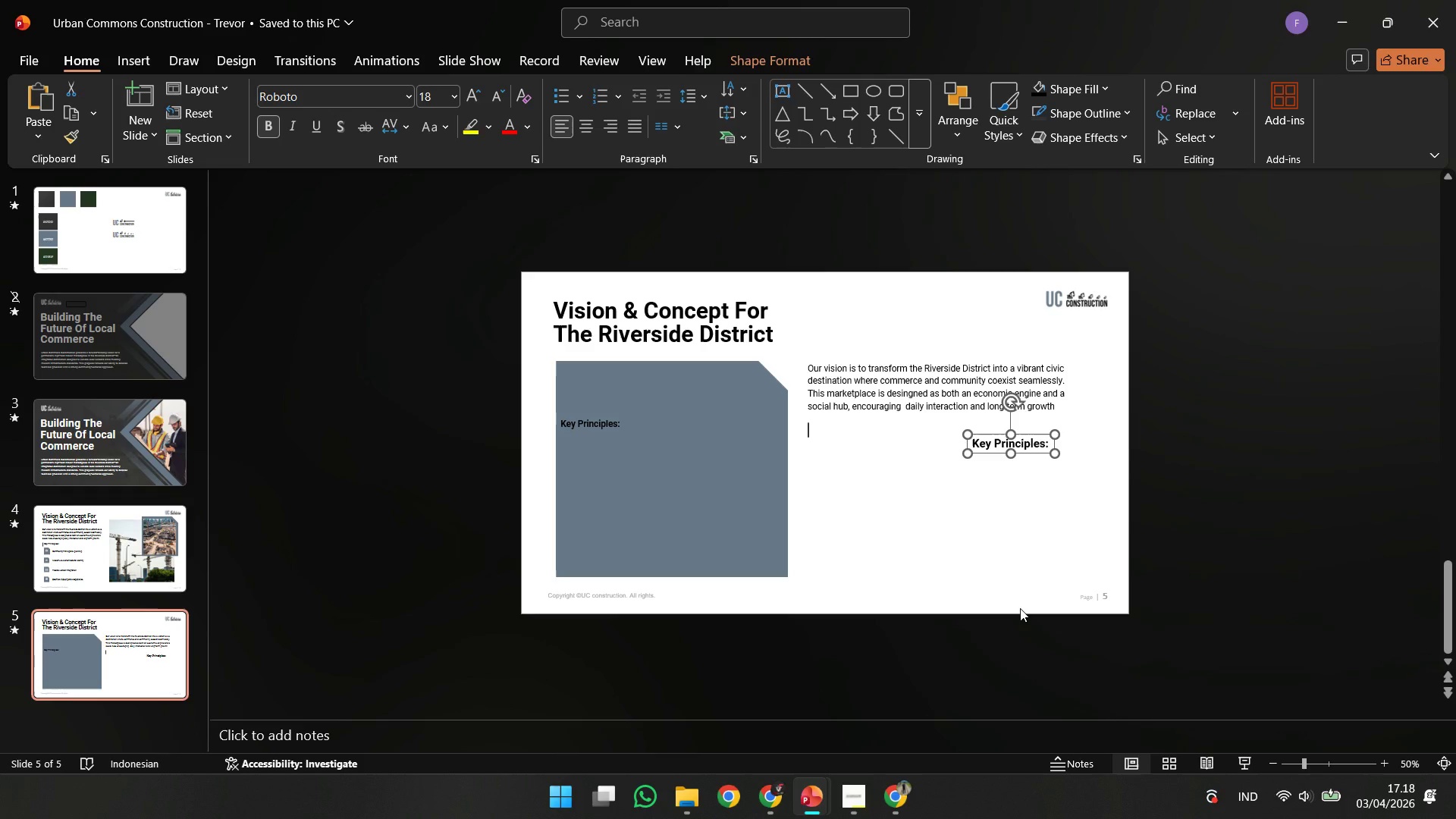 
wait(7.81)
 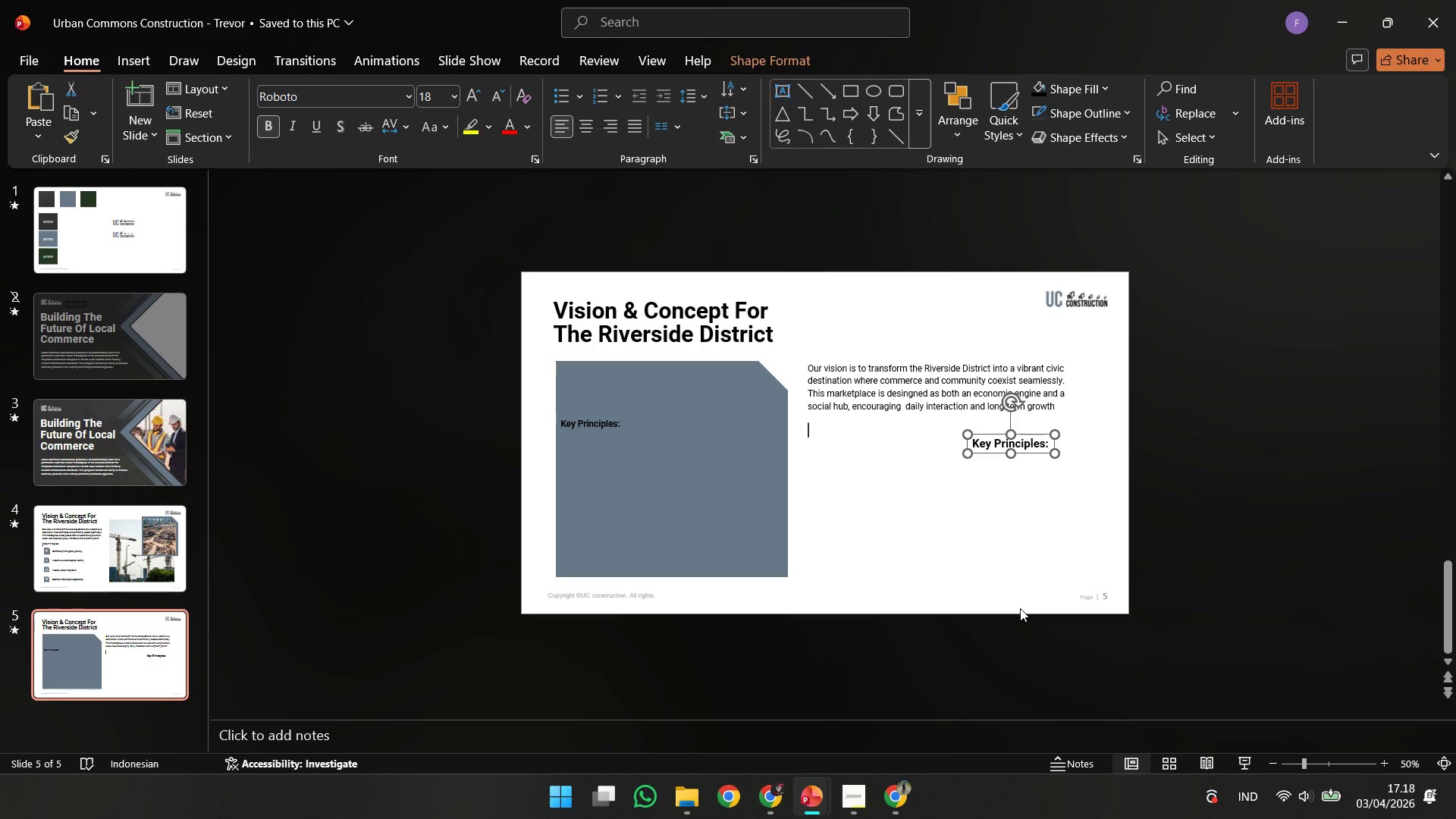 
key(ArrowUp)
 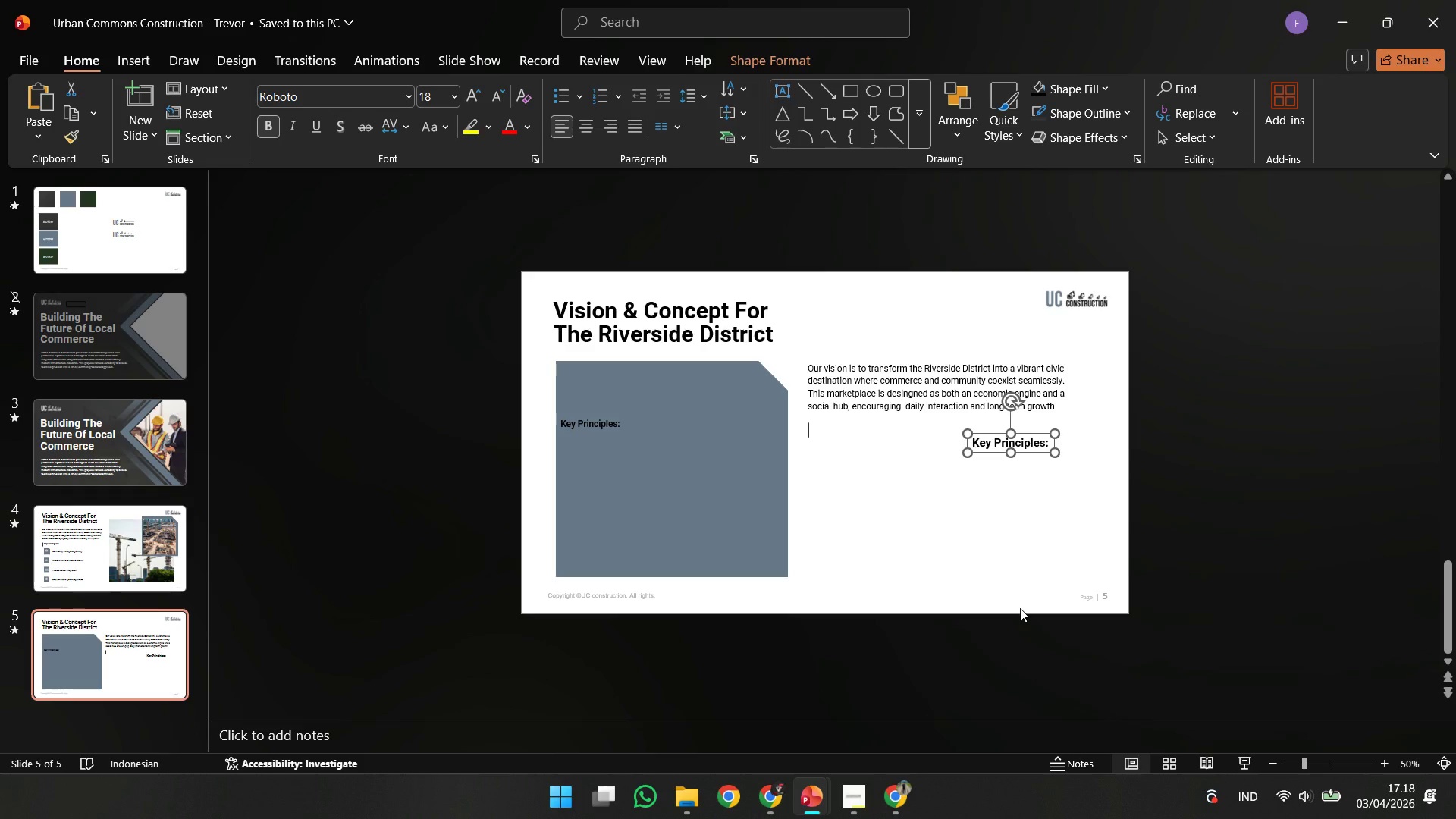 
key(ArrowUp)
 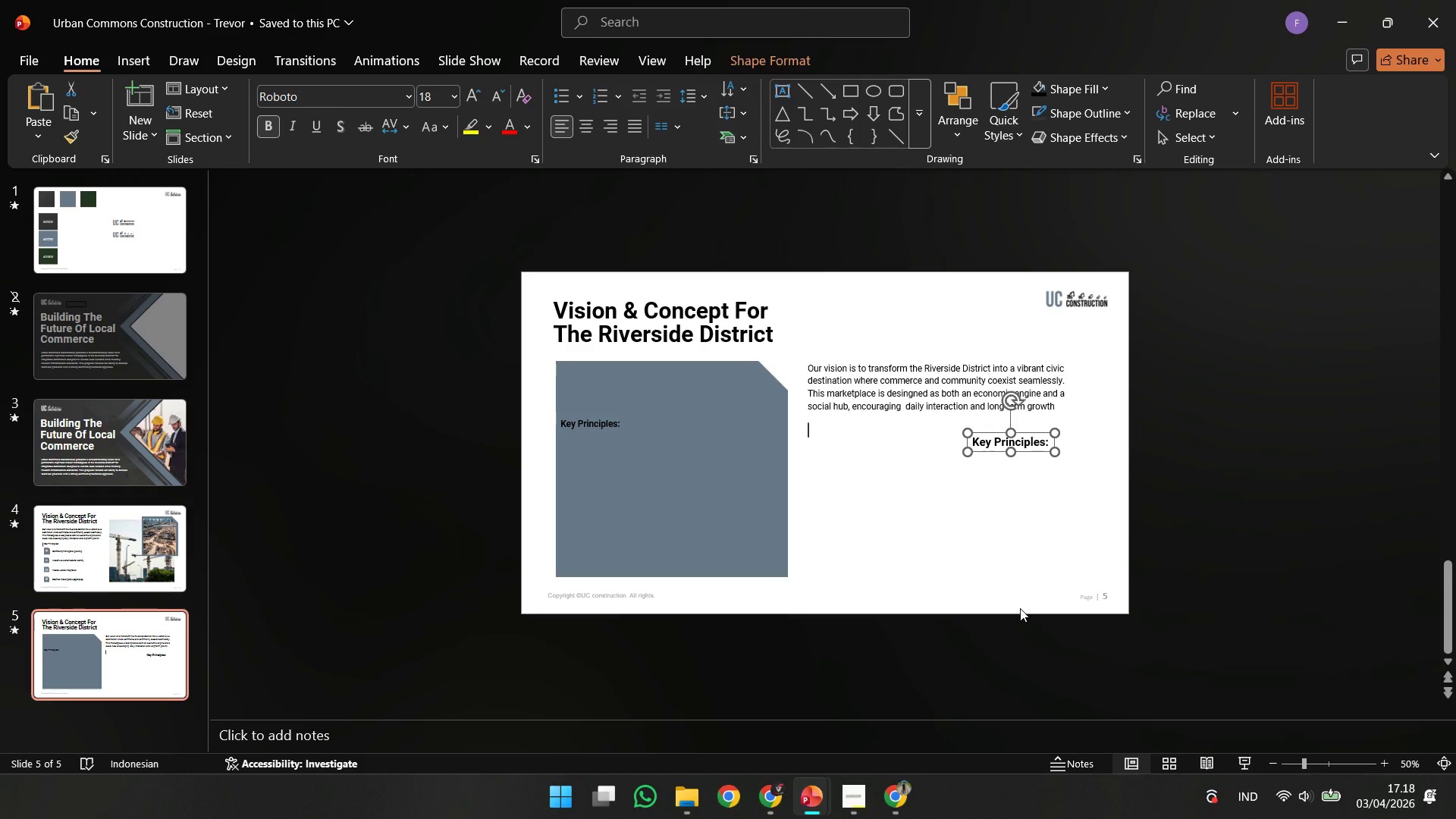 
key(ArrowUp)
 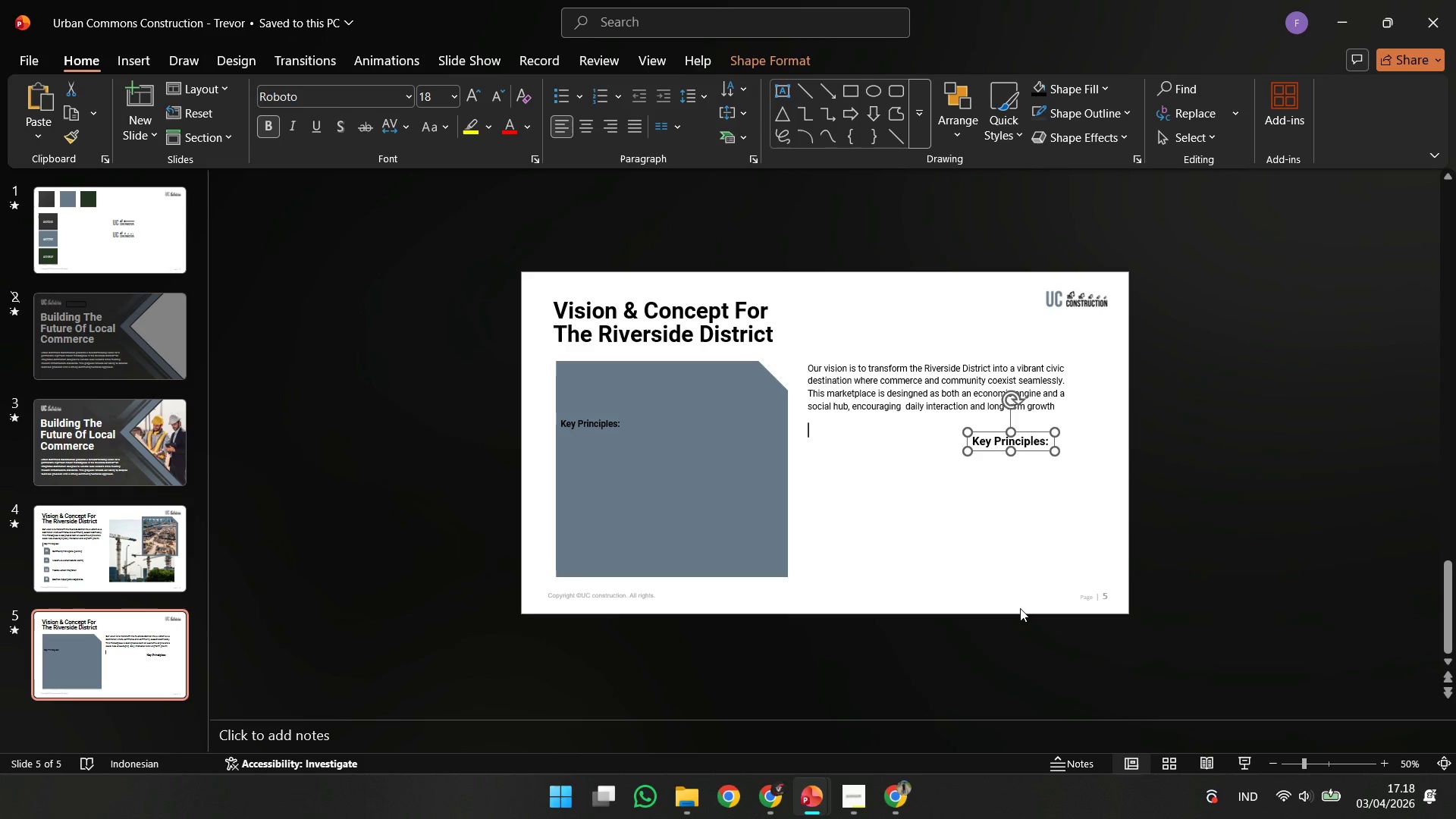 
key(ArrowUp)
 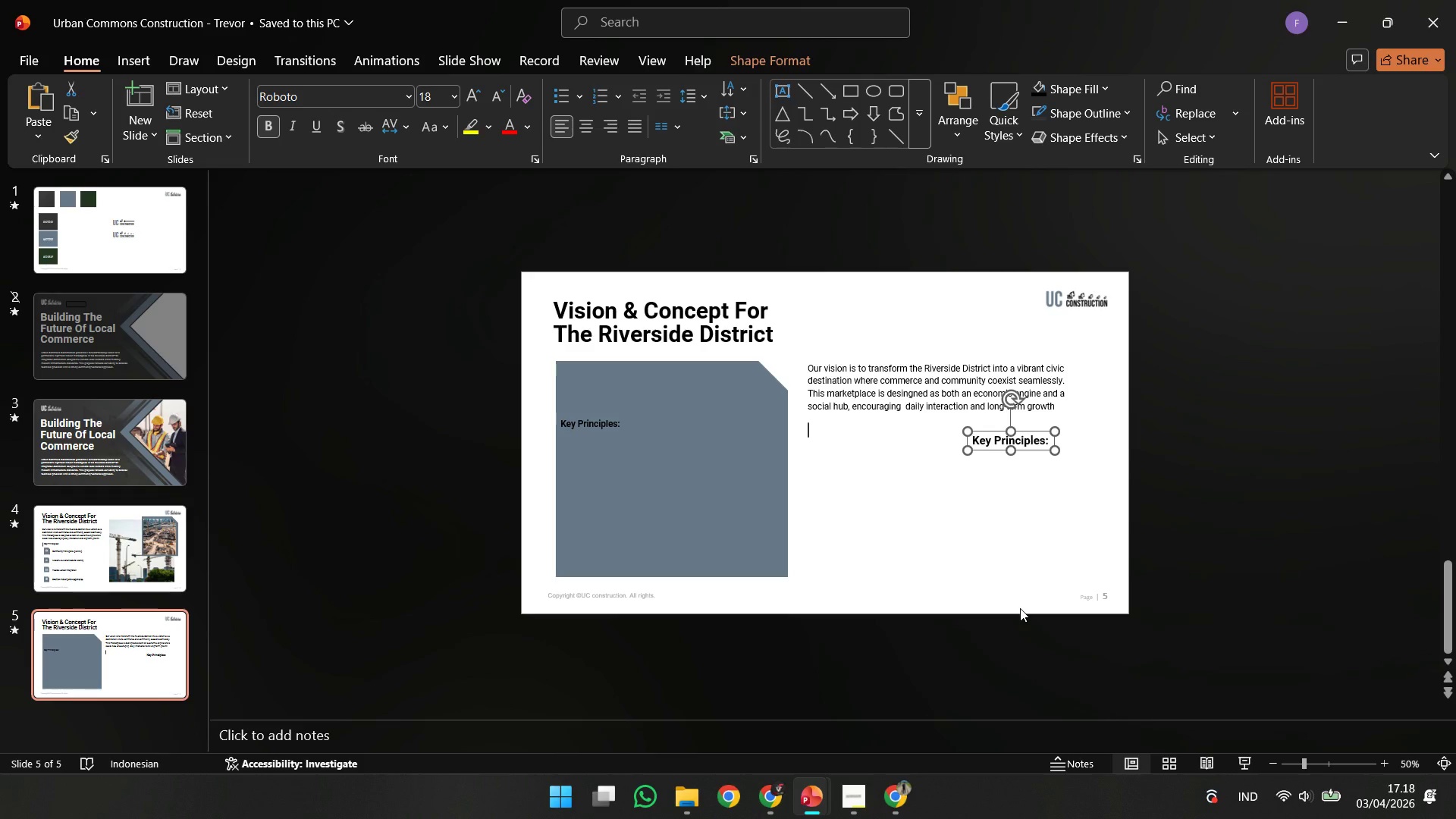 
key(ArrowUp)
 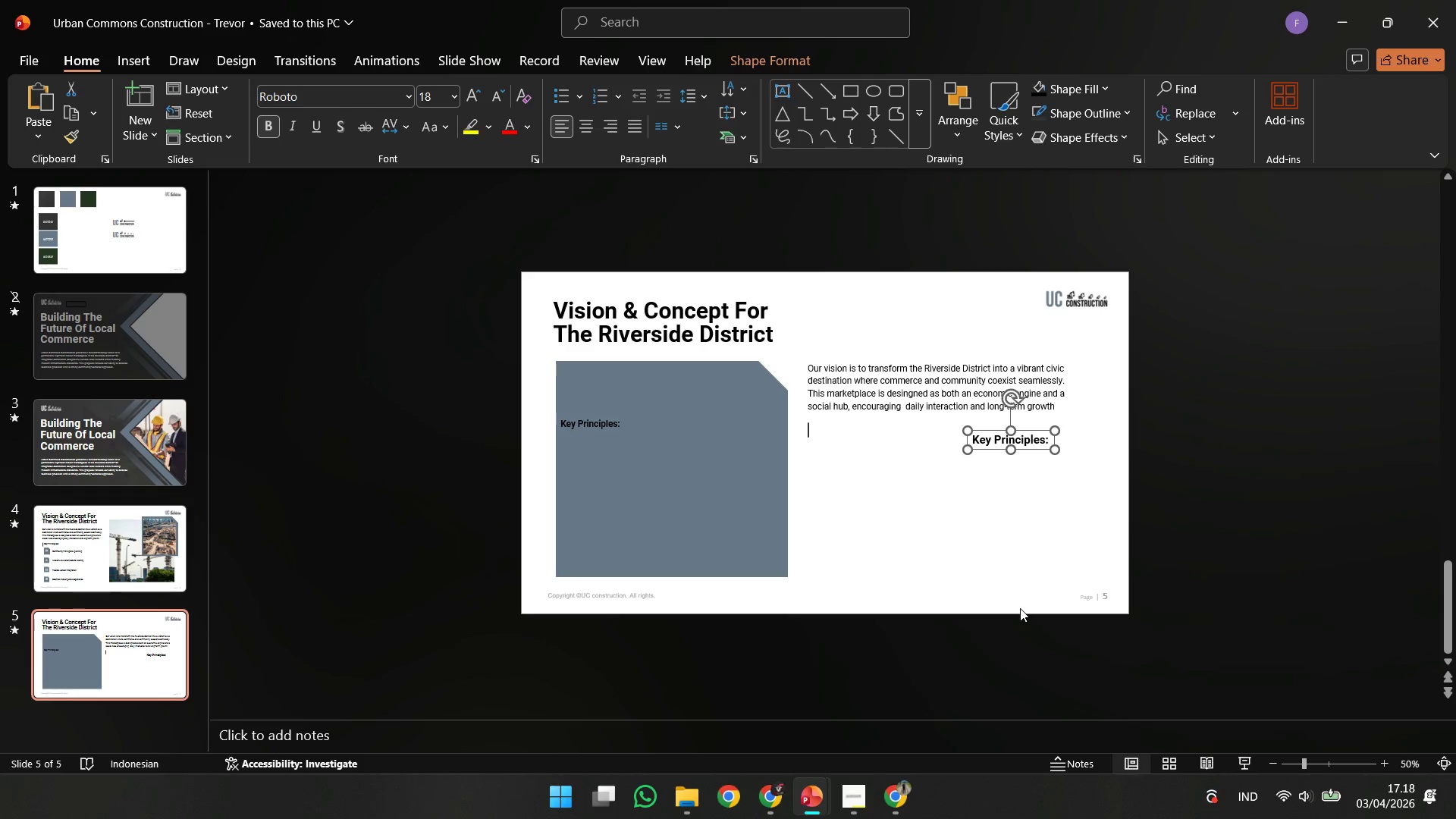 
key(ArrowUp)
 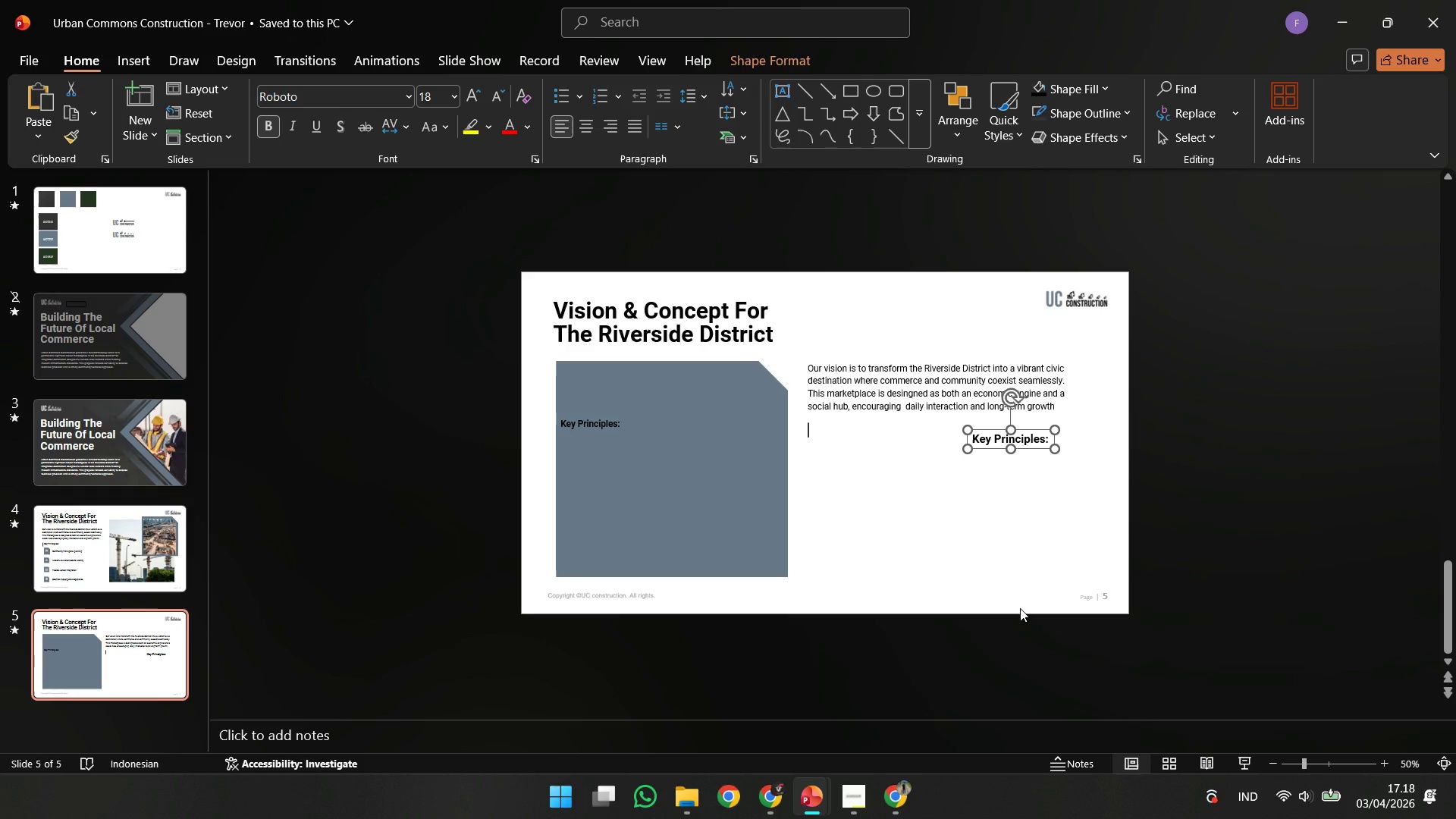 
key(ArrowUp)
 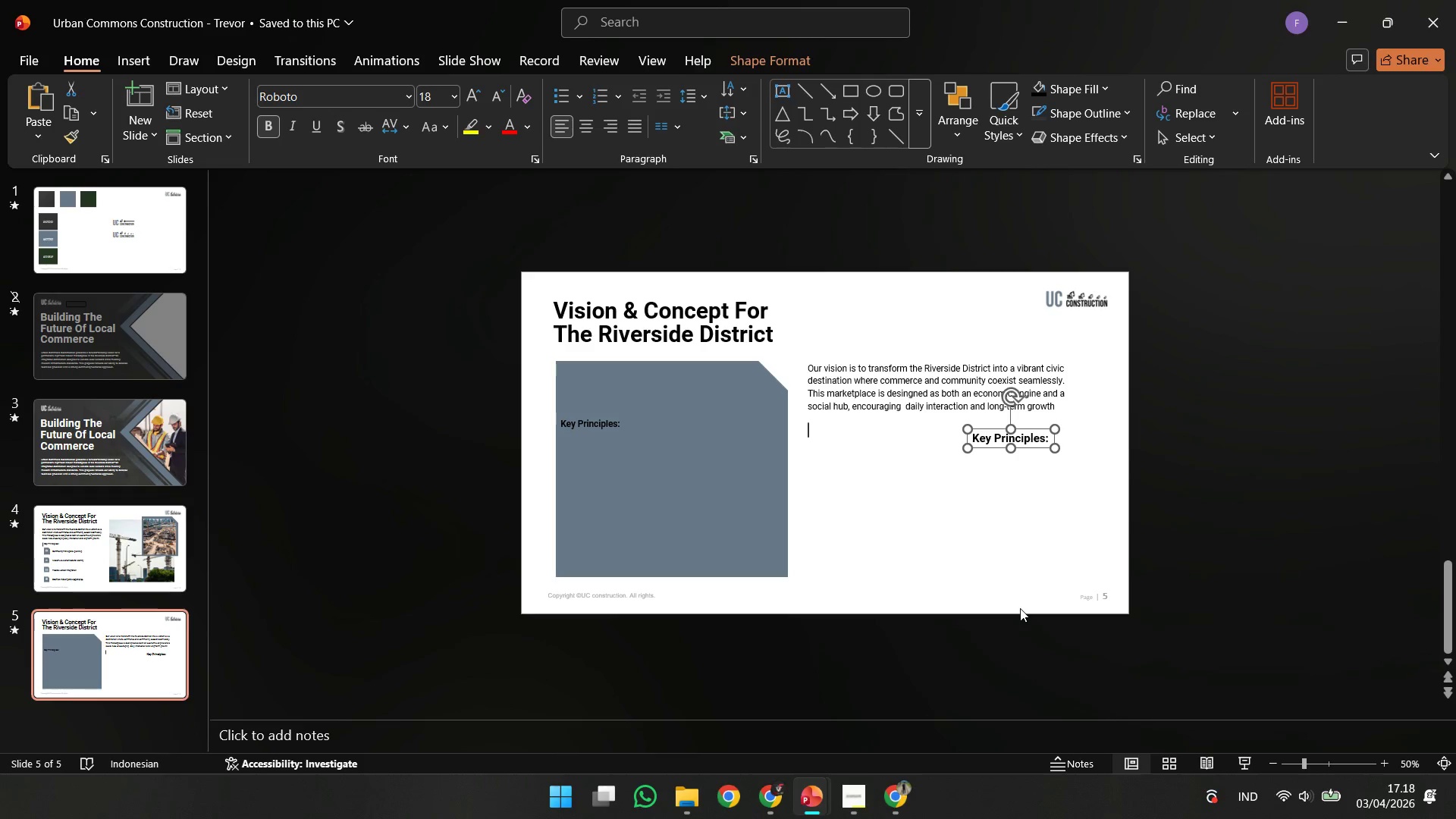 
key(ArrowUp)
 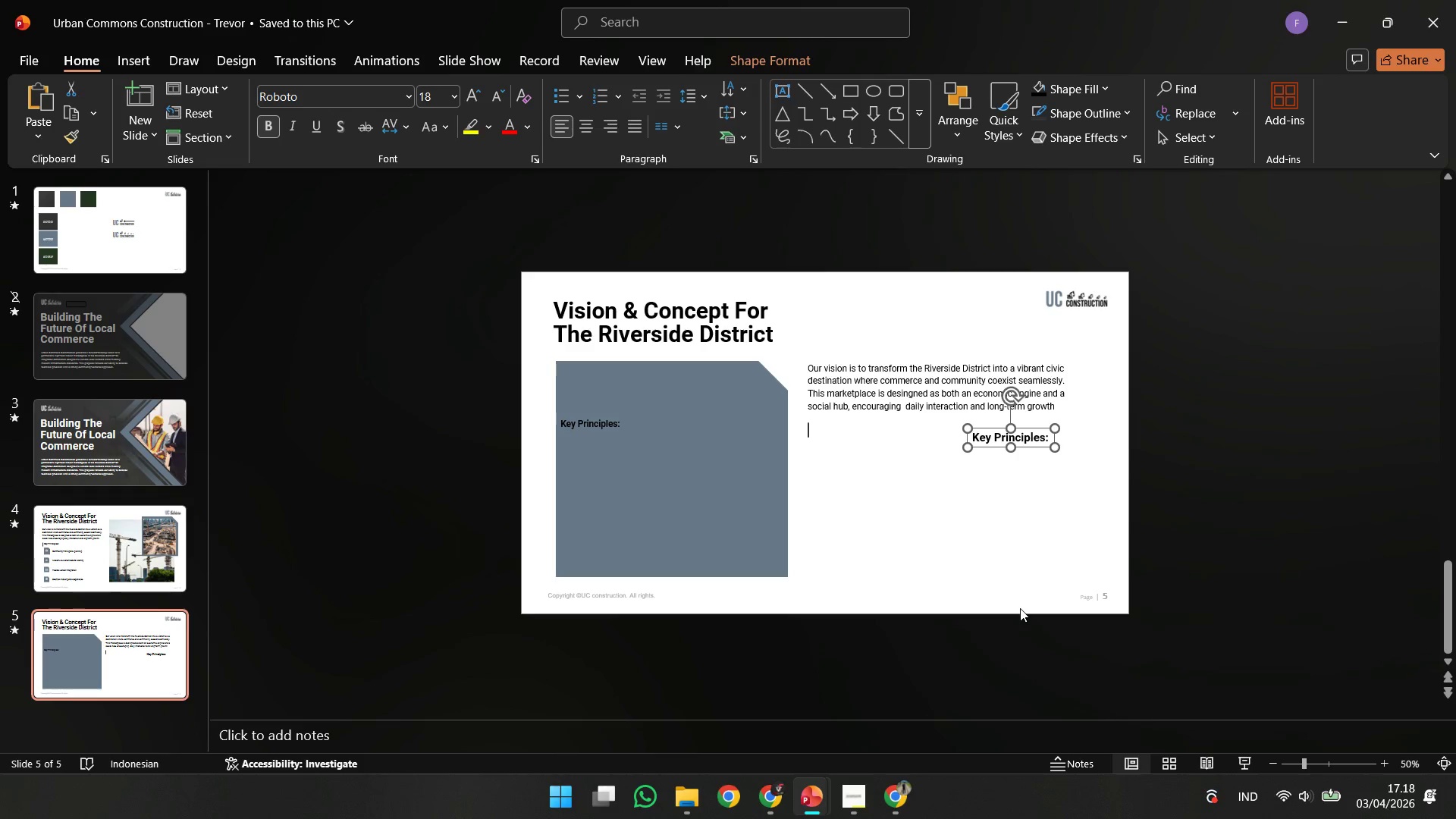 
key(ArrowUp)
 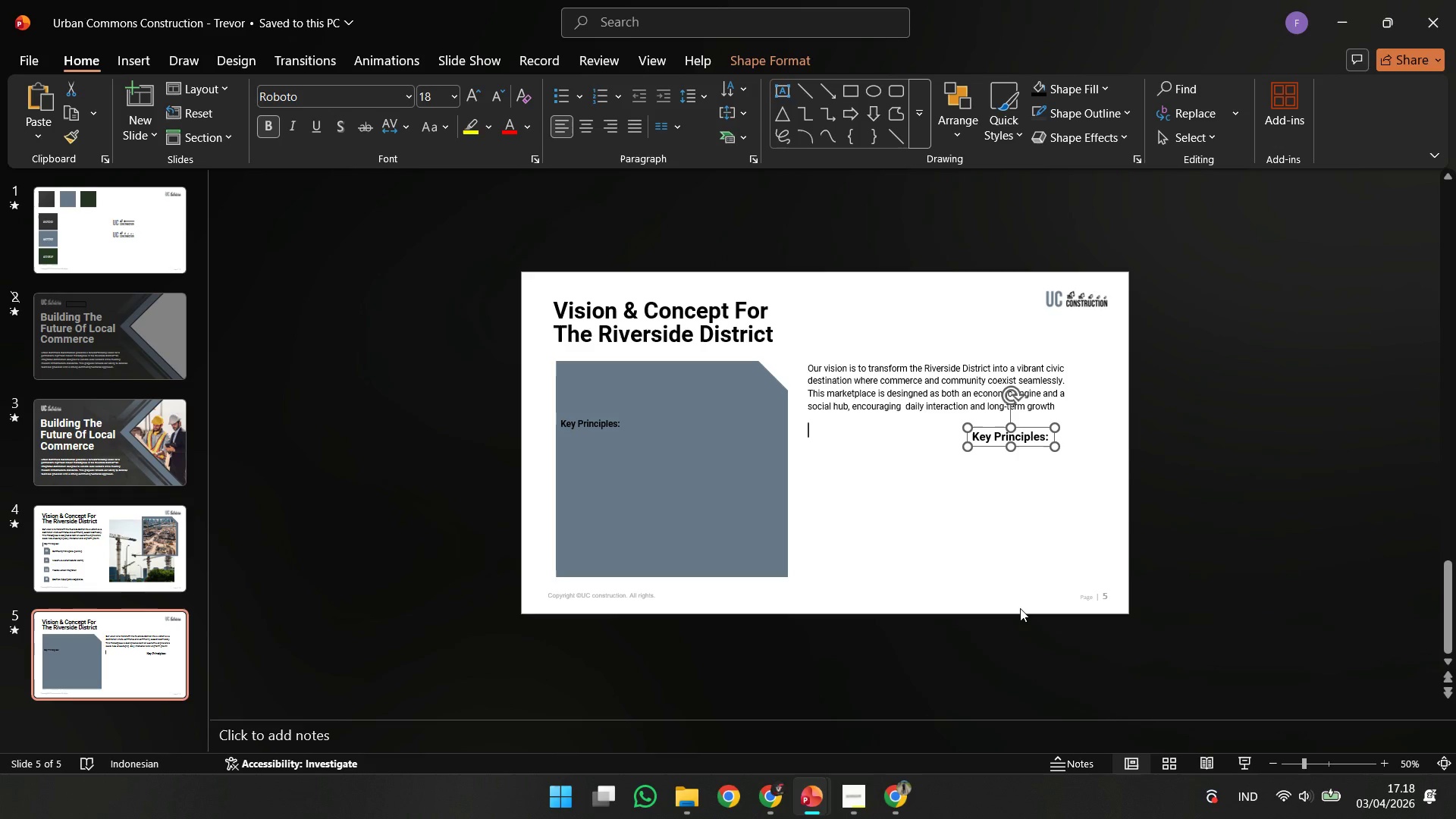 
key(ArrowUp)
 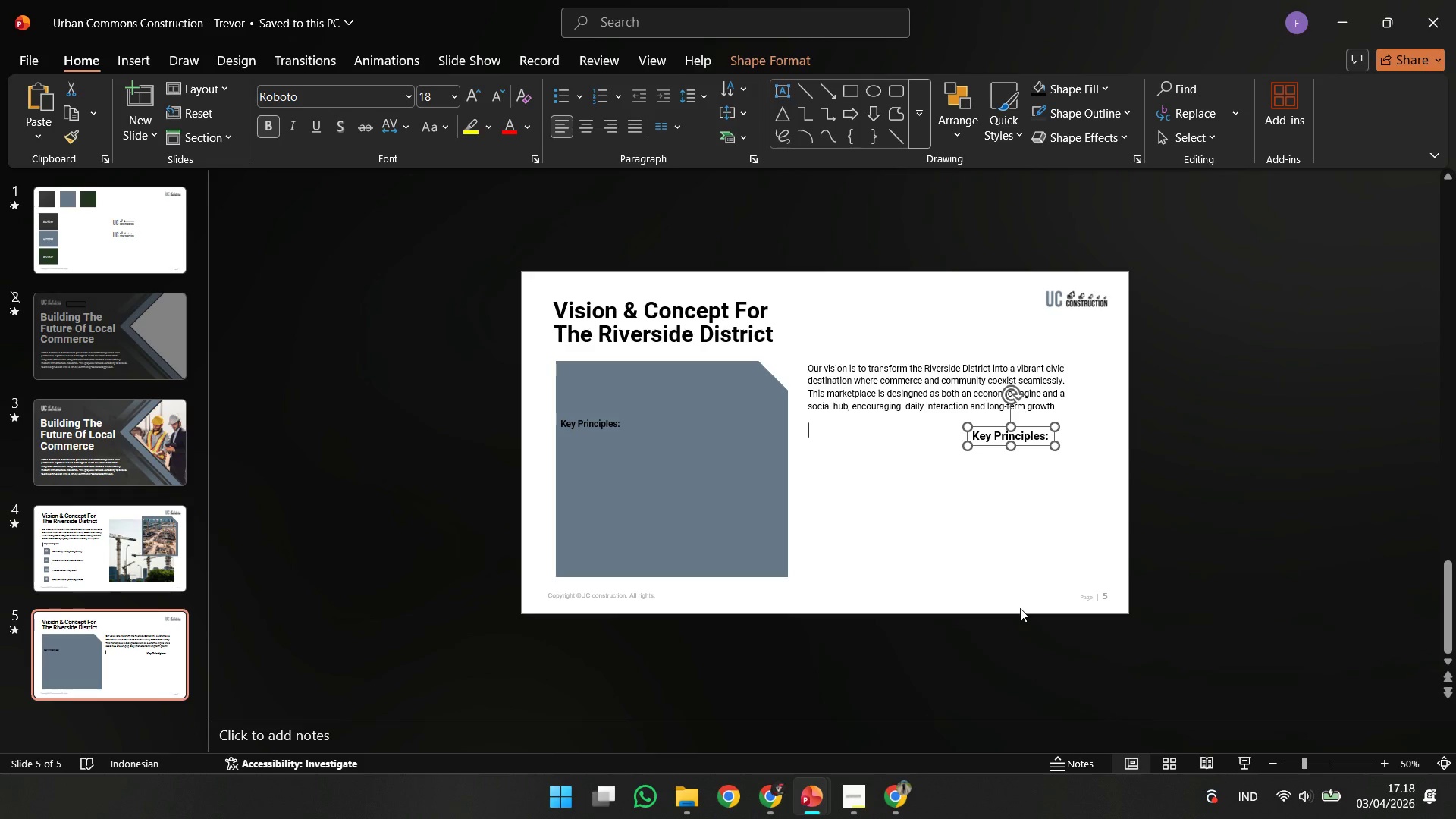 
key(ArrowUp)
 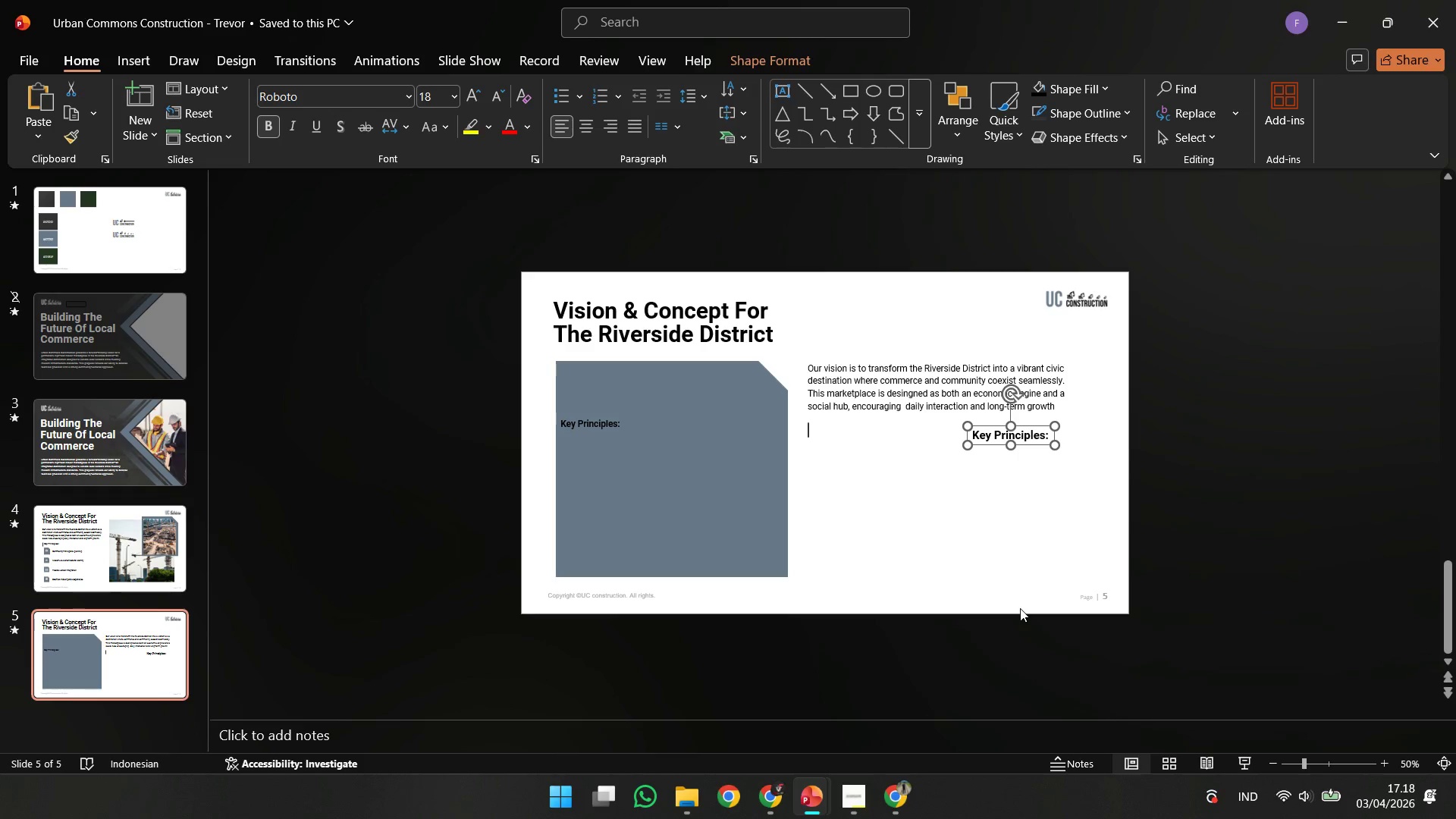 
key(ArrowUp)
 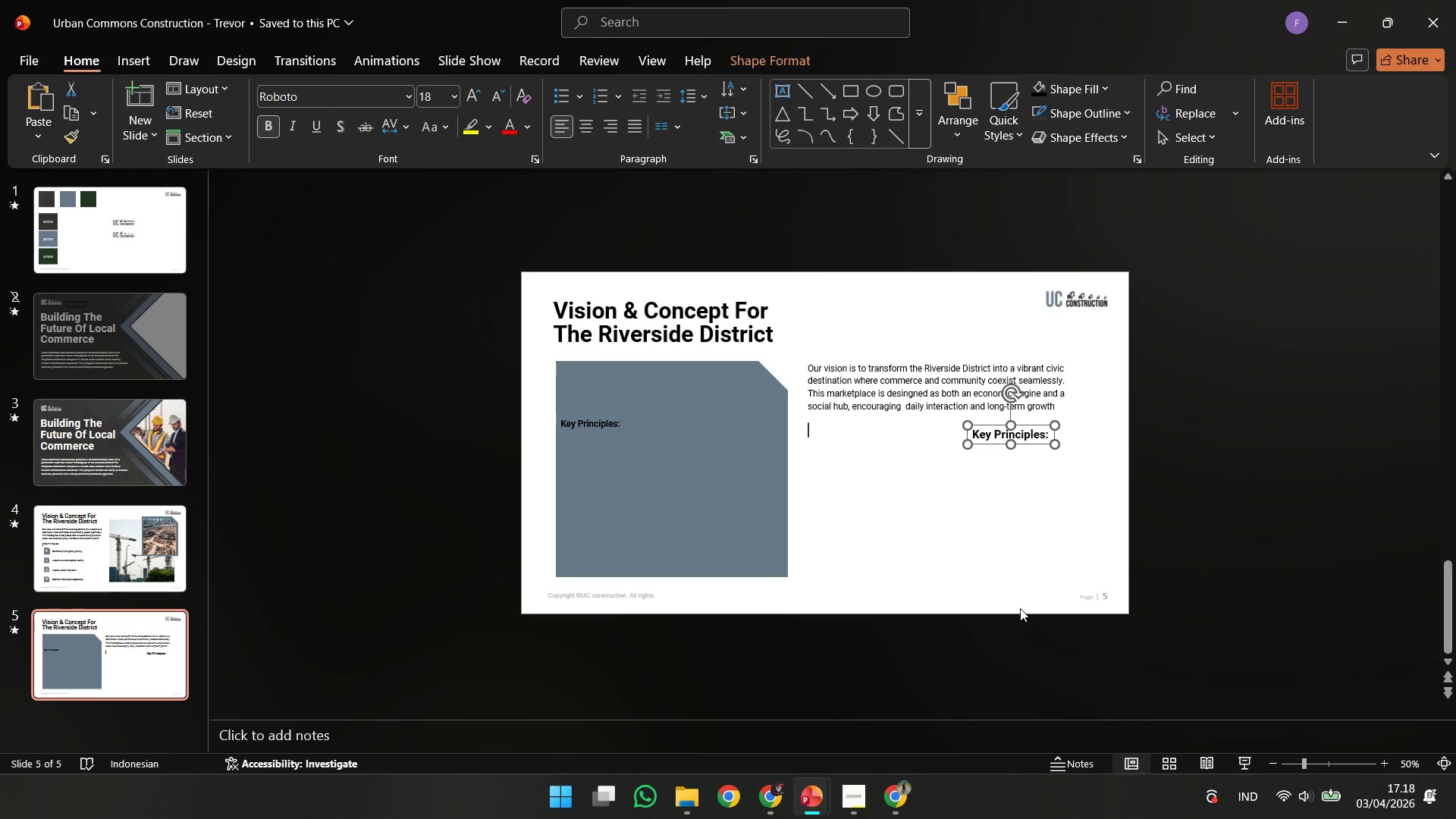 
key(ArrowUp)
 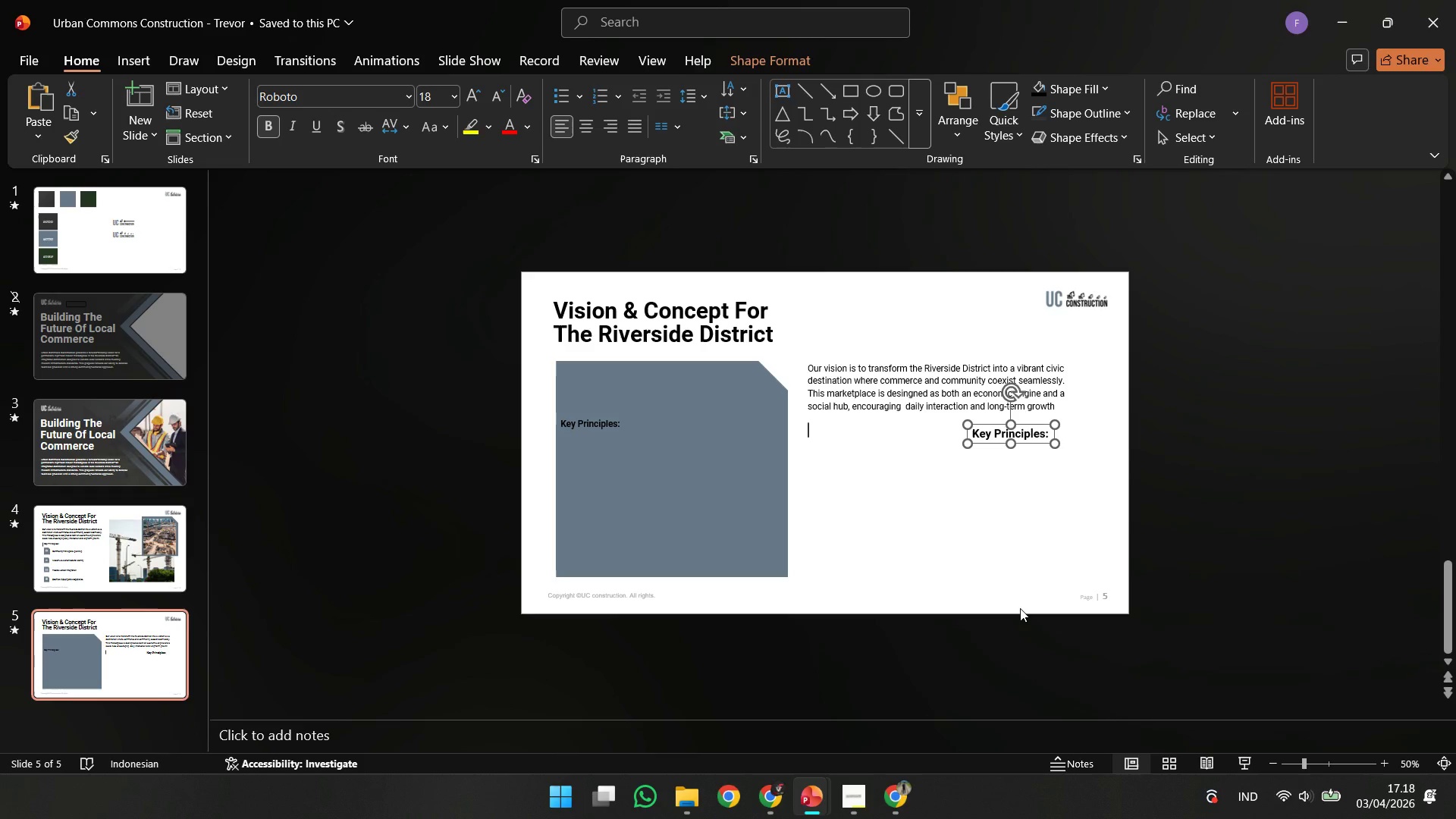 
key(ArrowUp)
 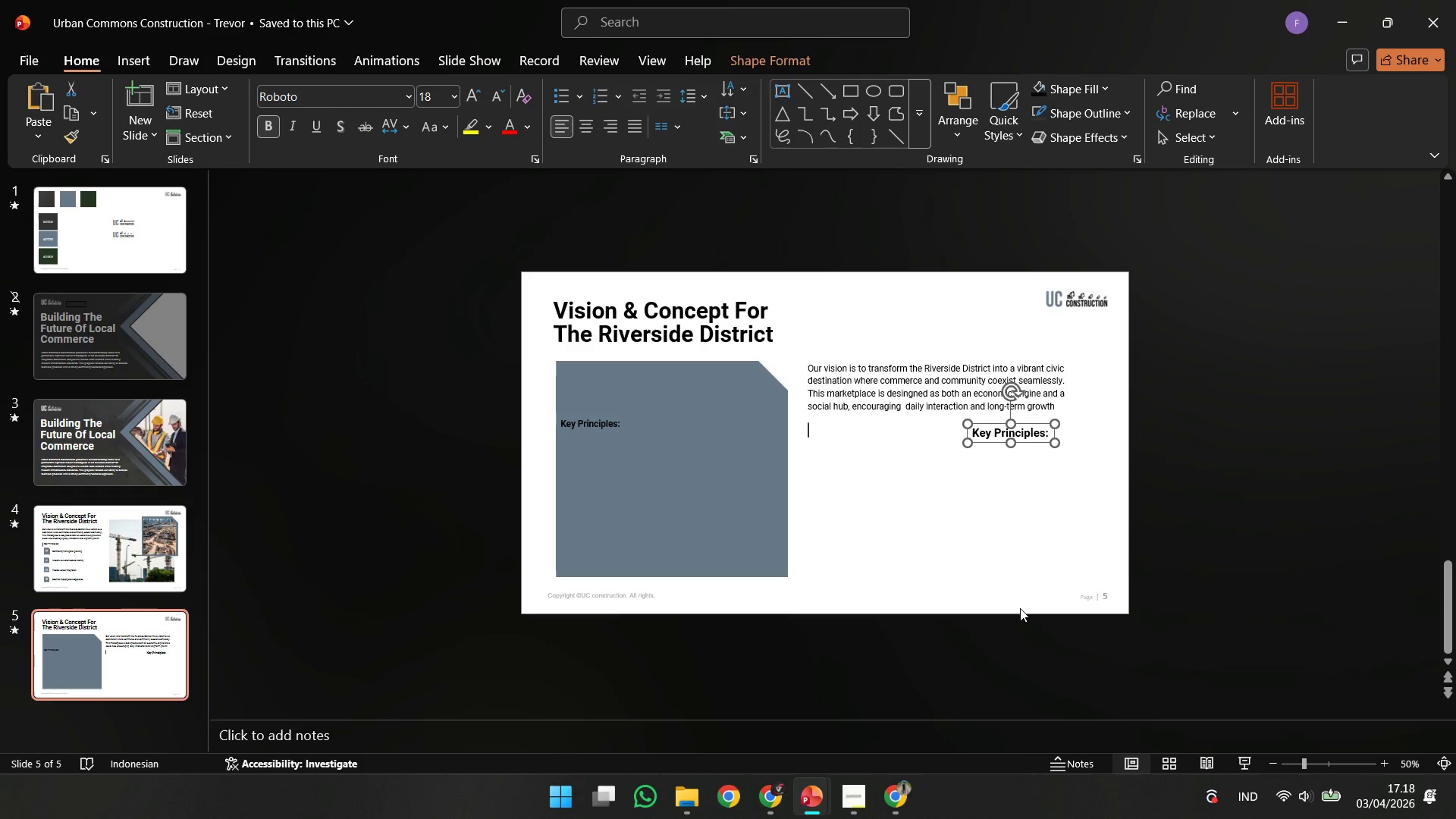 
key(ArrowUp)
 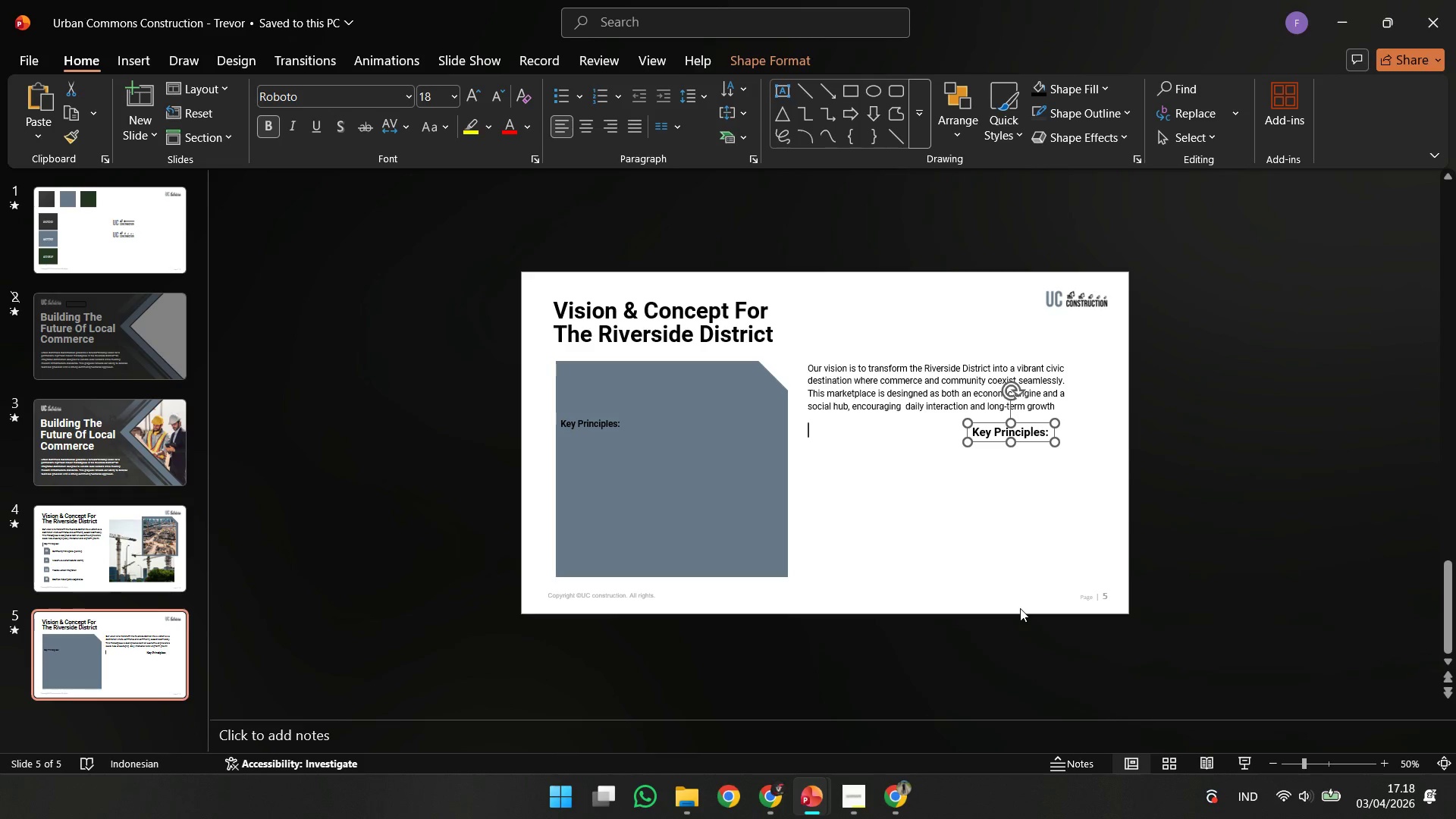 
key(ArrowUp)
 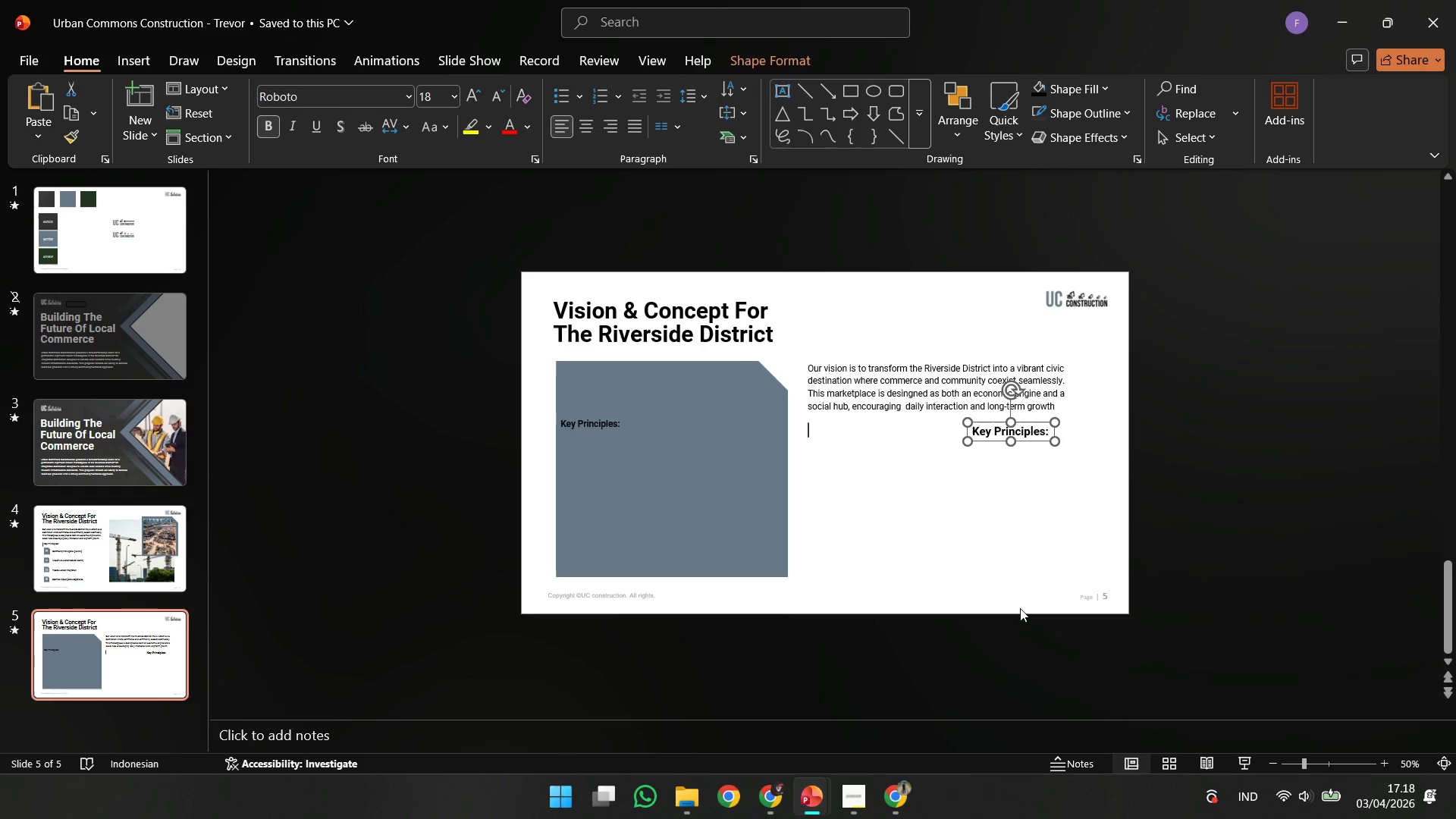 
key(ArrowUp)
 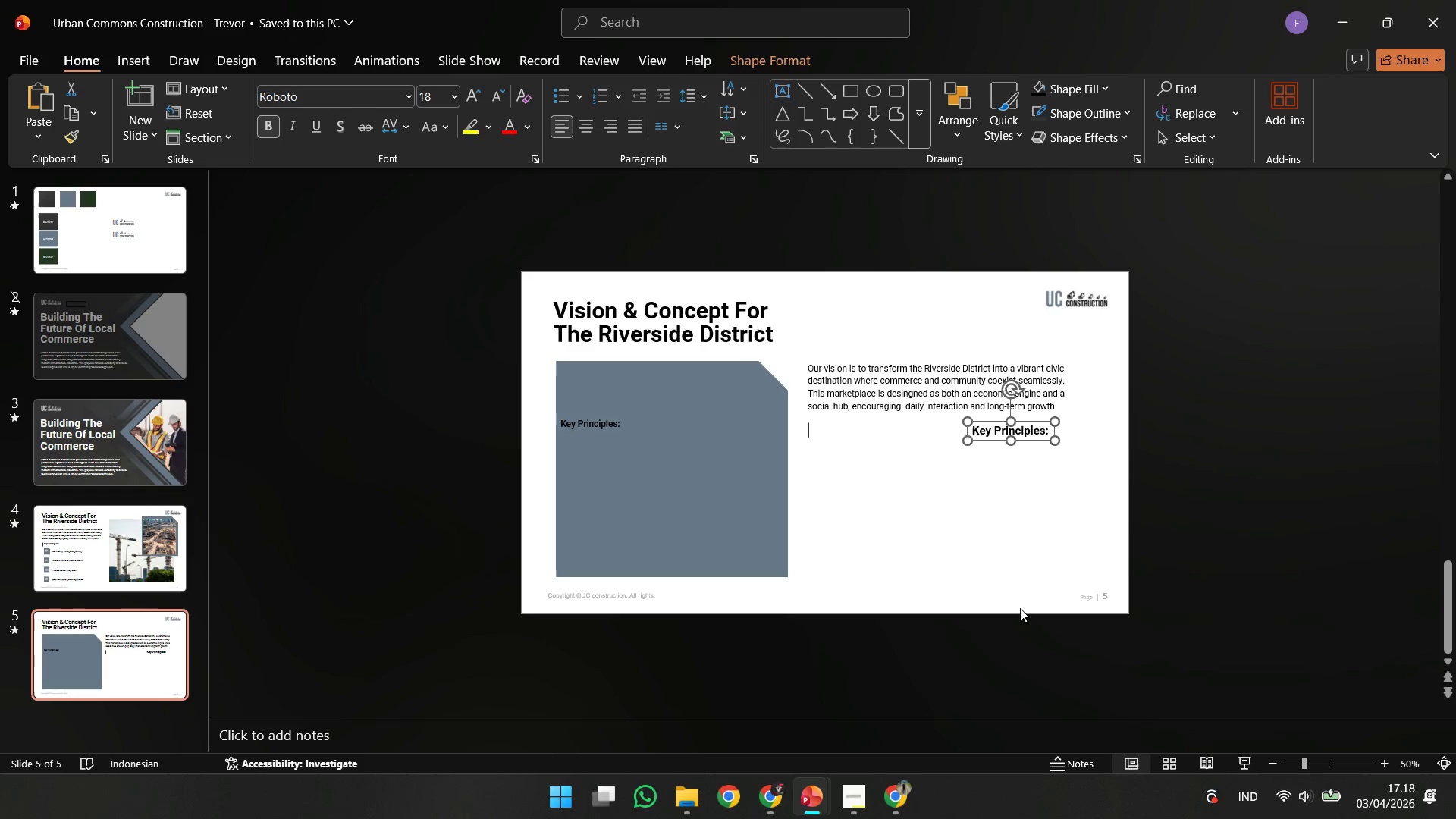 
key(ArrowUp)
 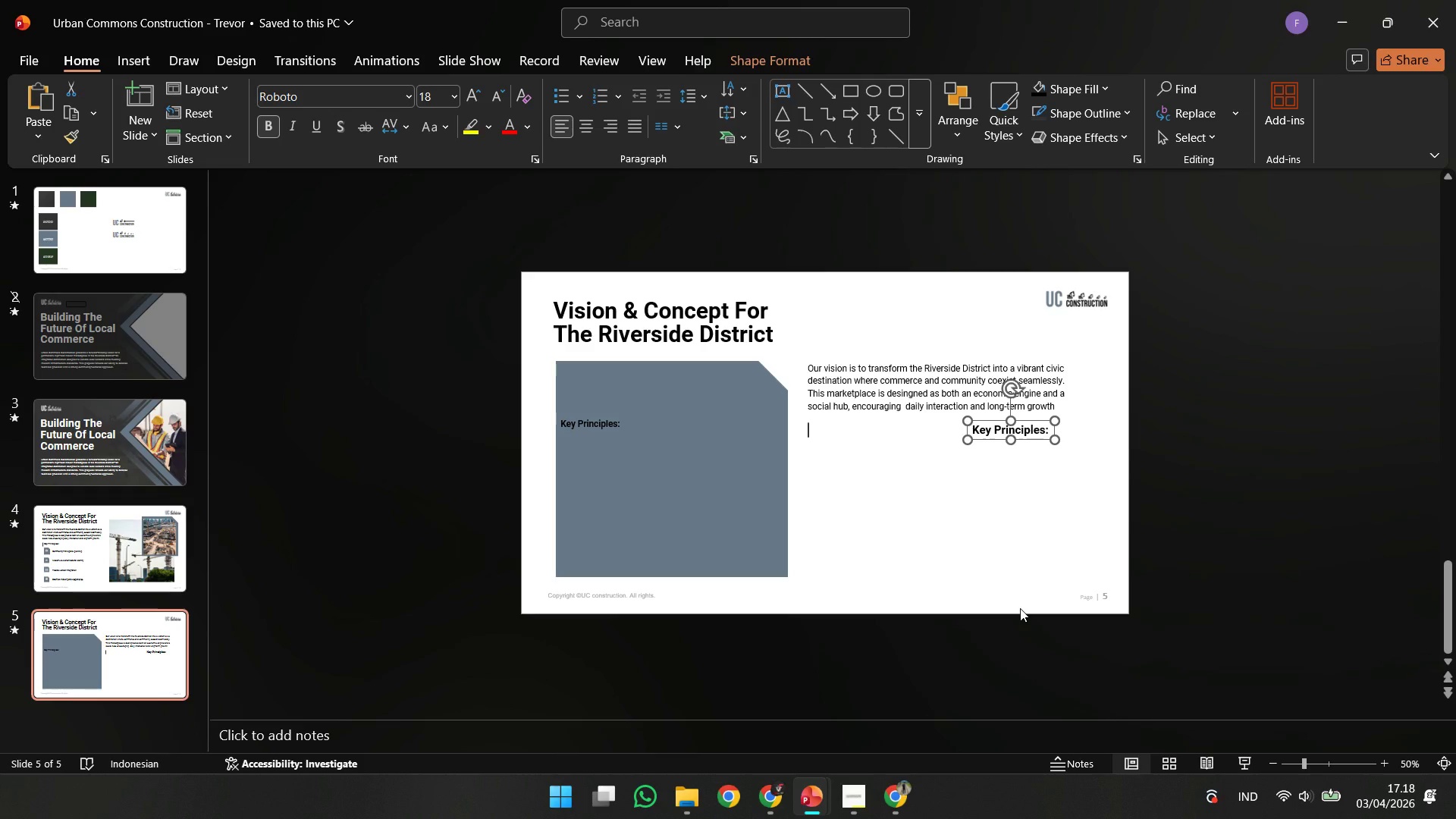 
key(ArrowLeft)
 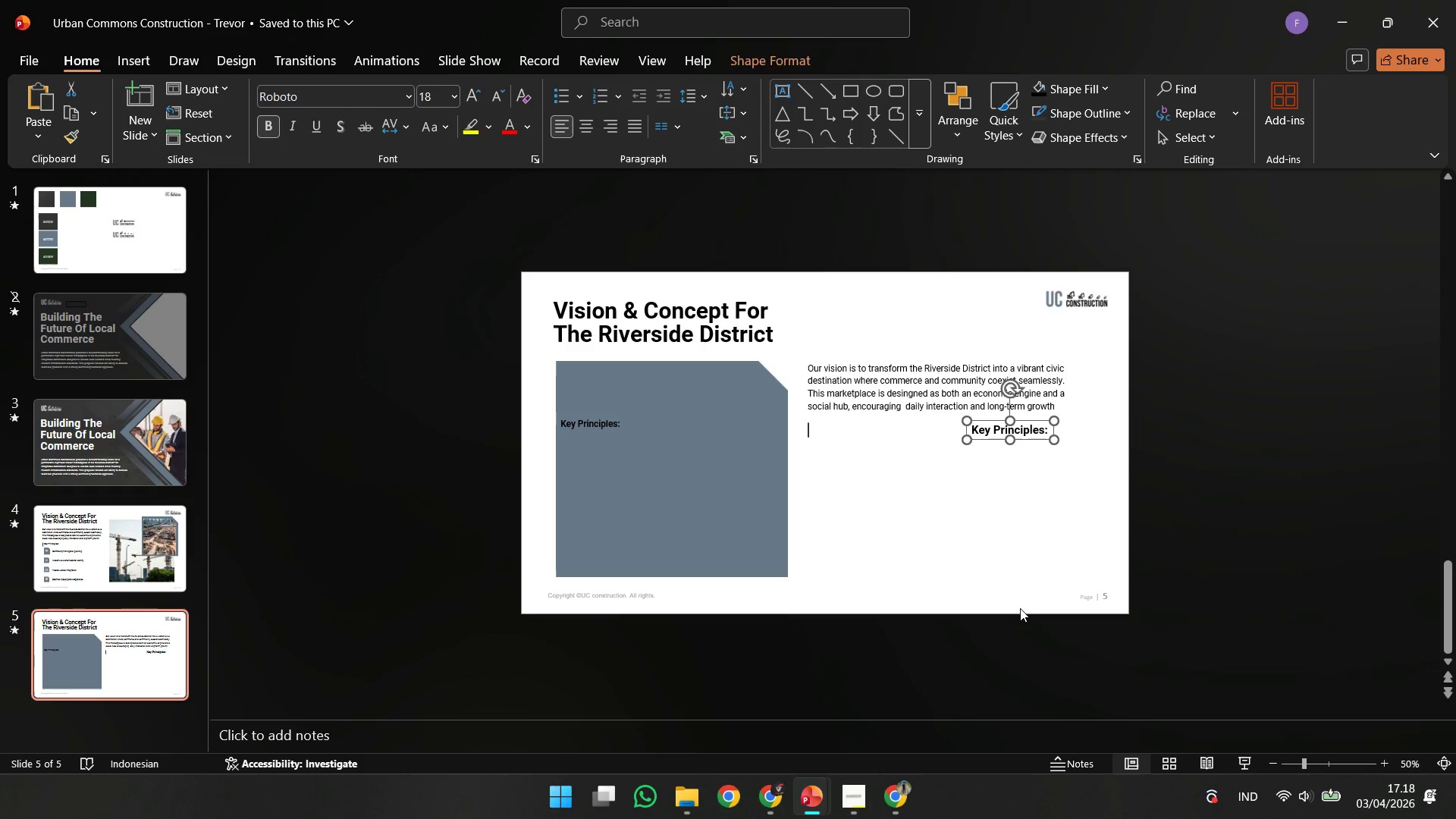 
key(ArrowLeft)
 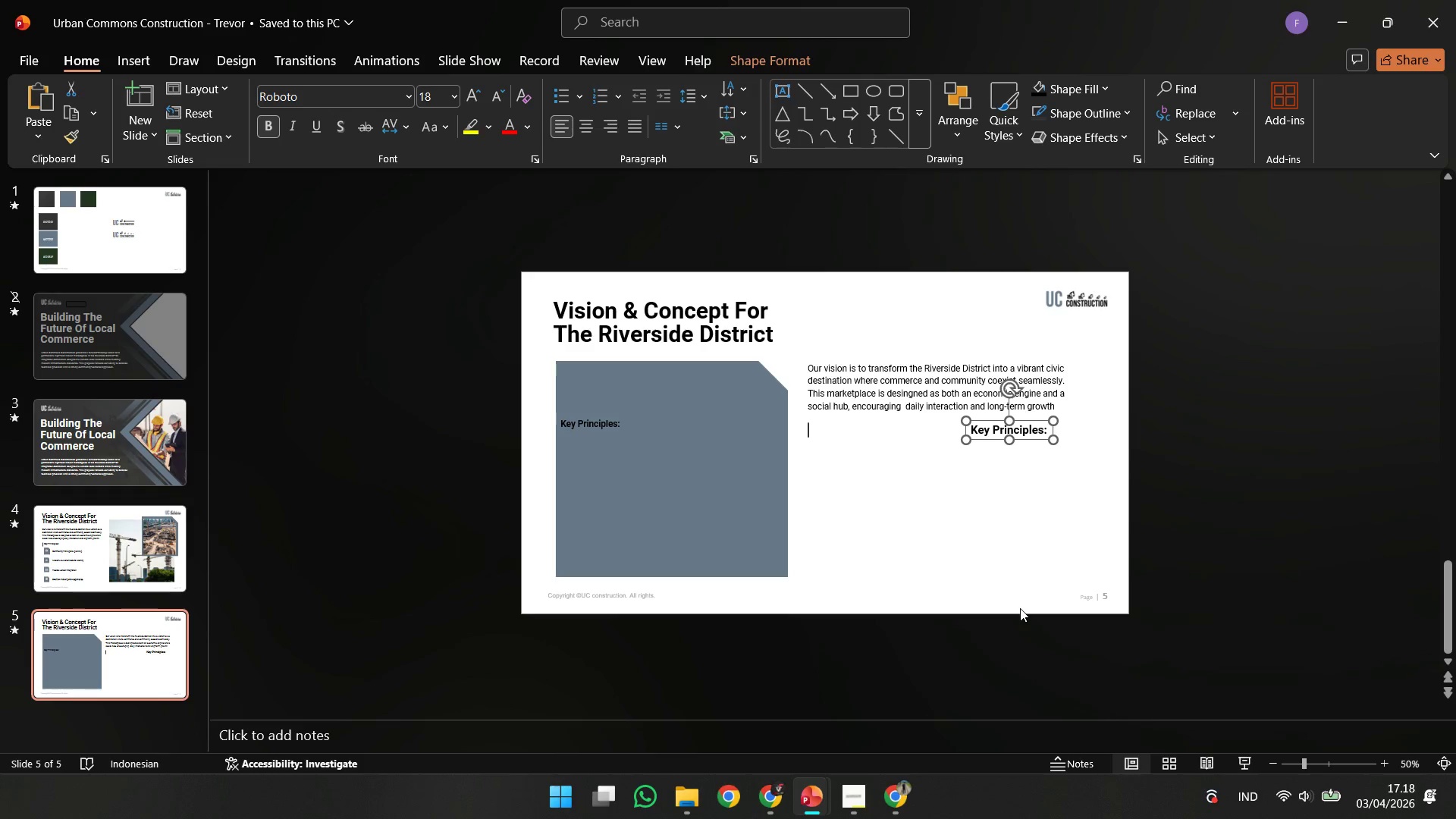 
key(ArrowLeft)
 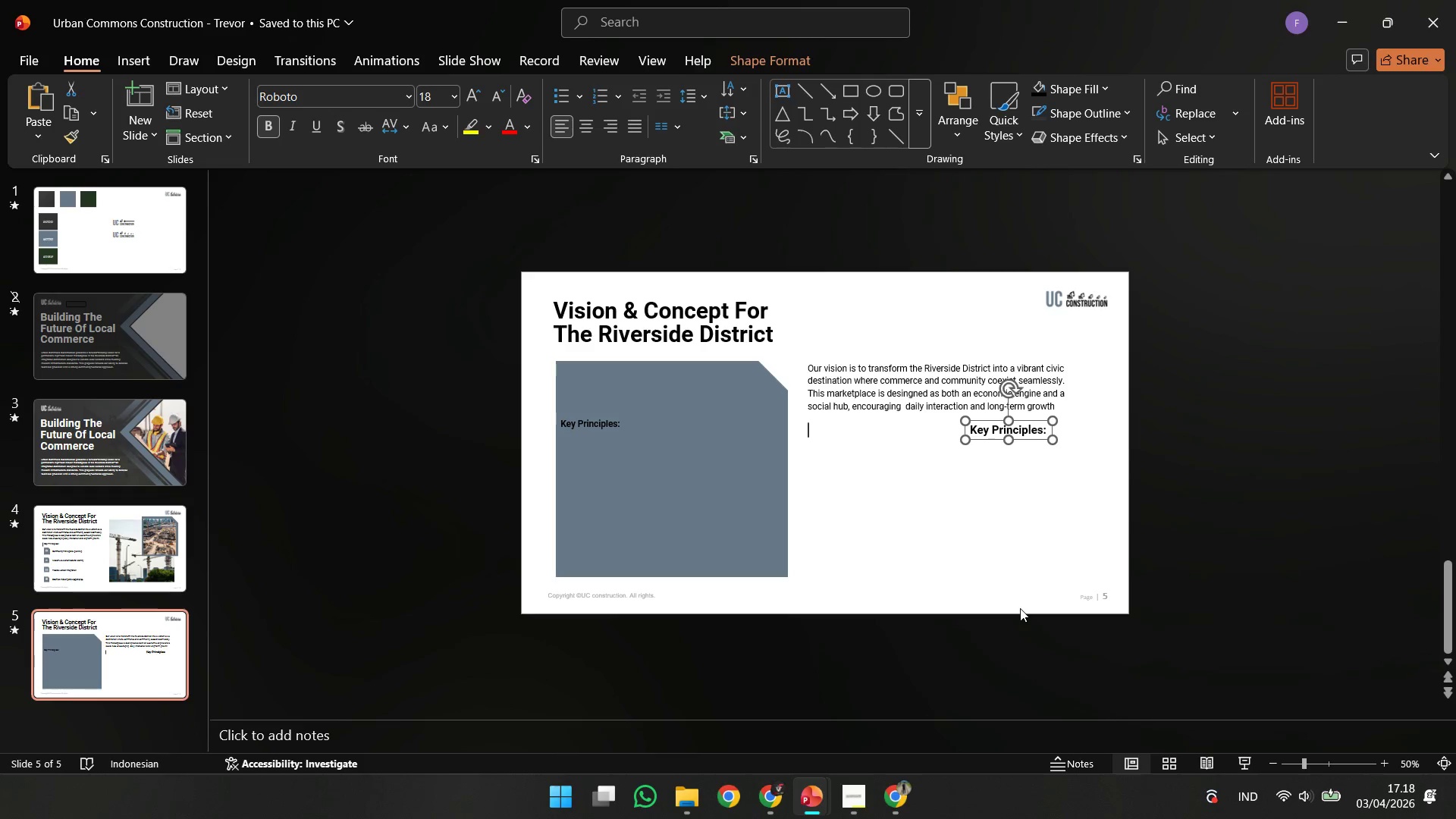 
key(ArrowLeft)
 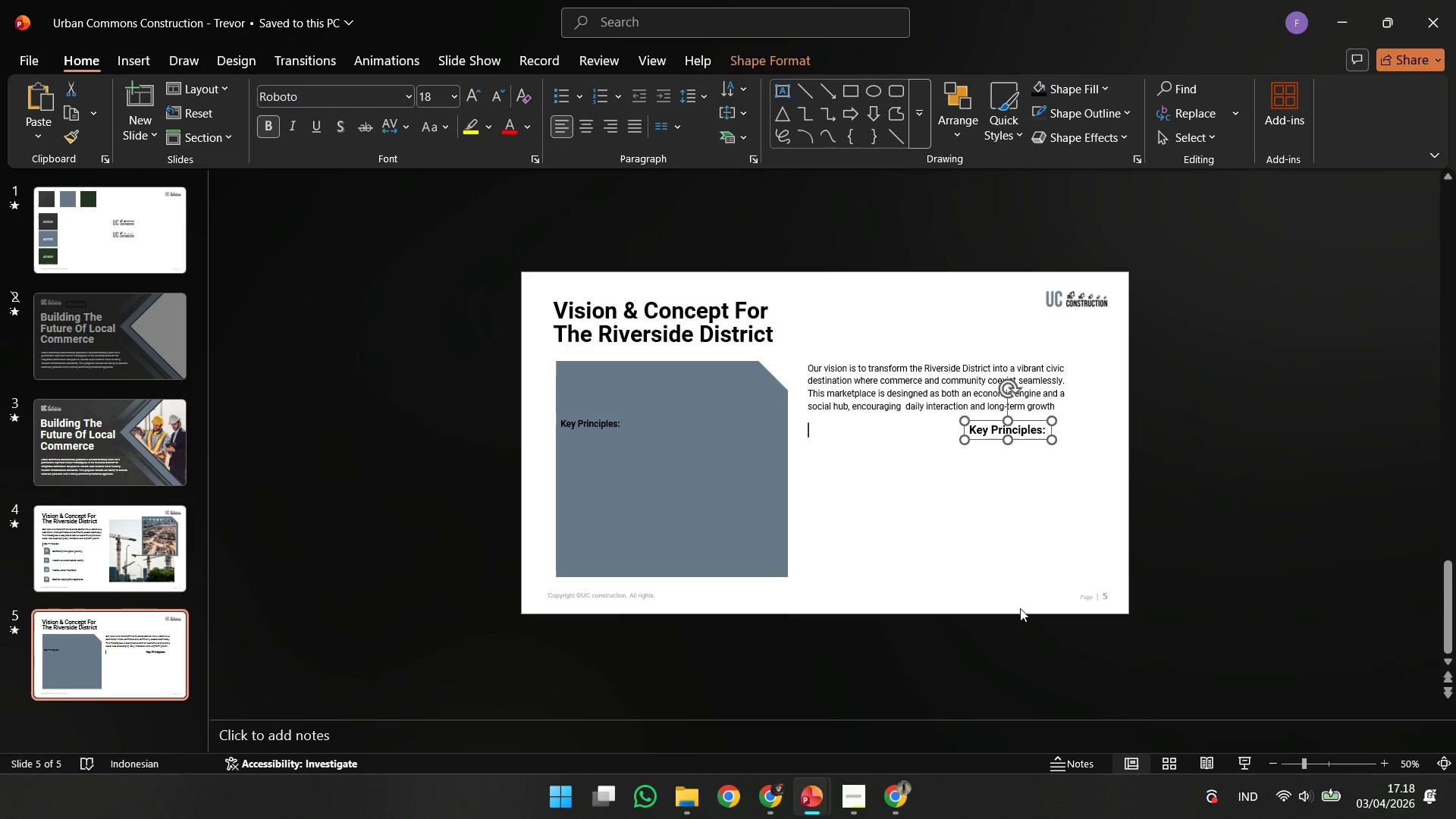 
hold_key(key=ArrowLeft, duration=1.52)
 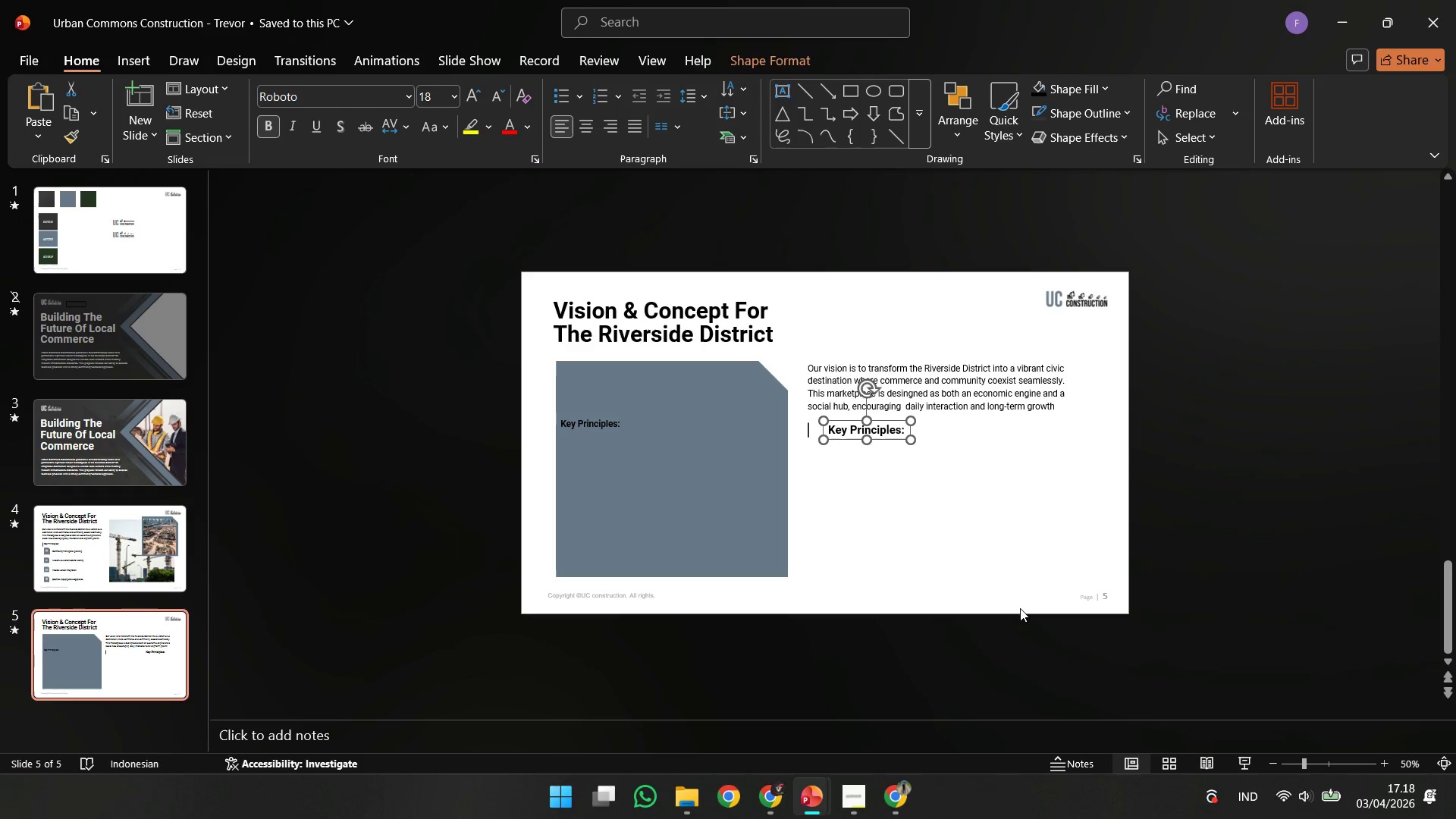 
key(ArrowLeft)
 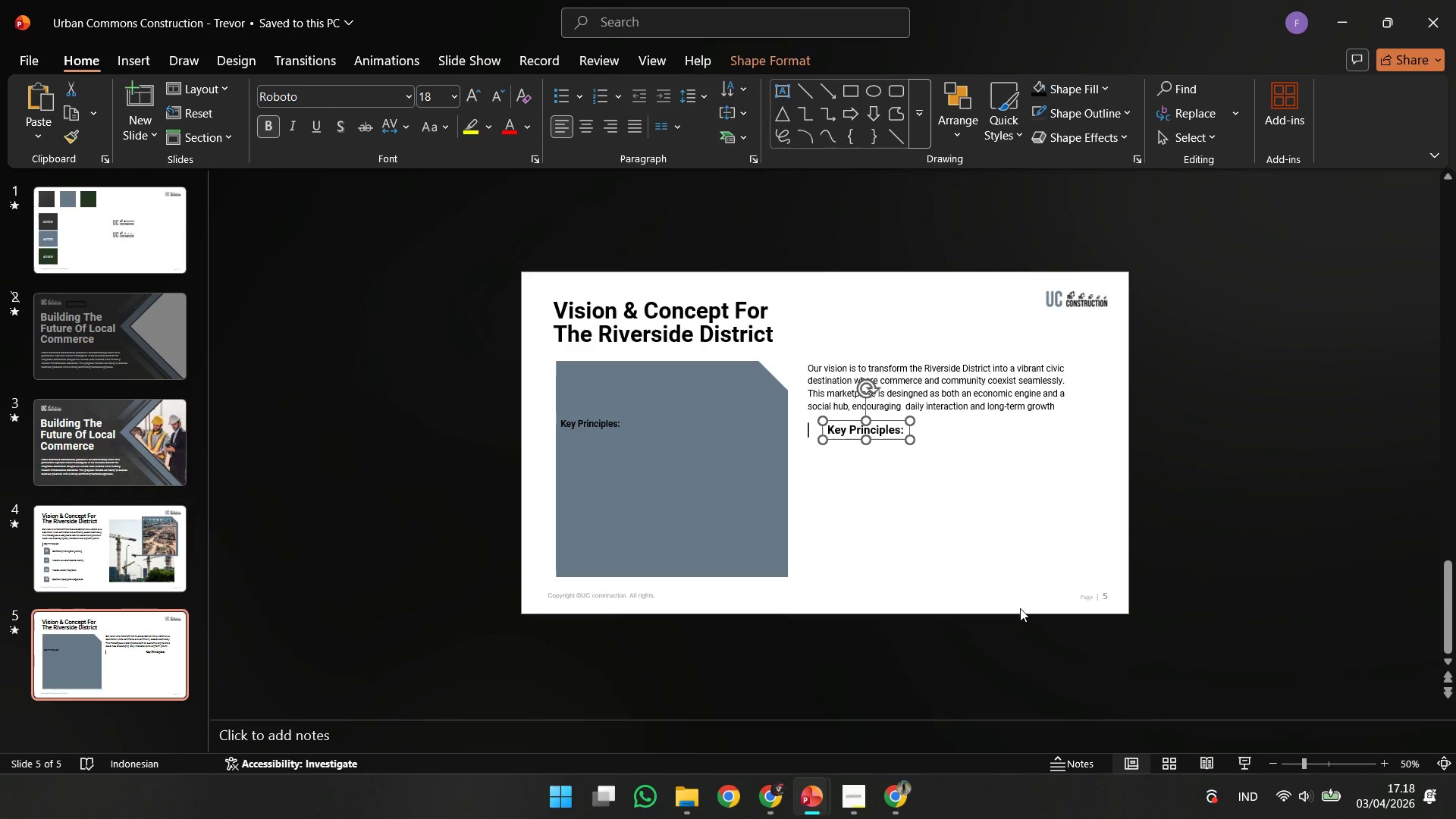 
key(ArrowLeft)
 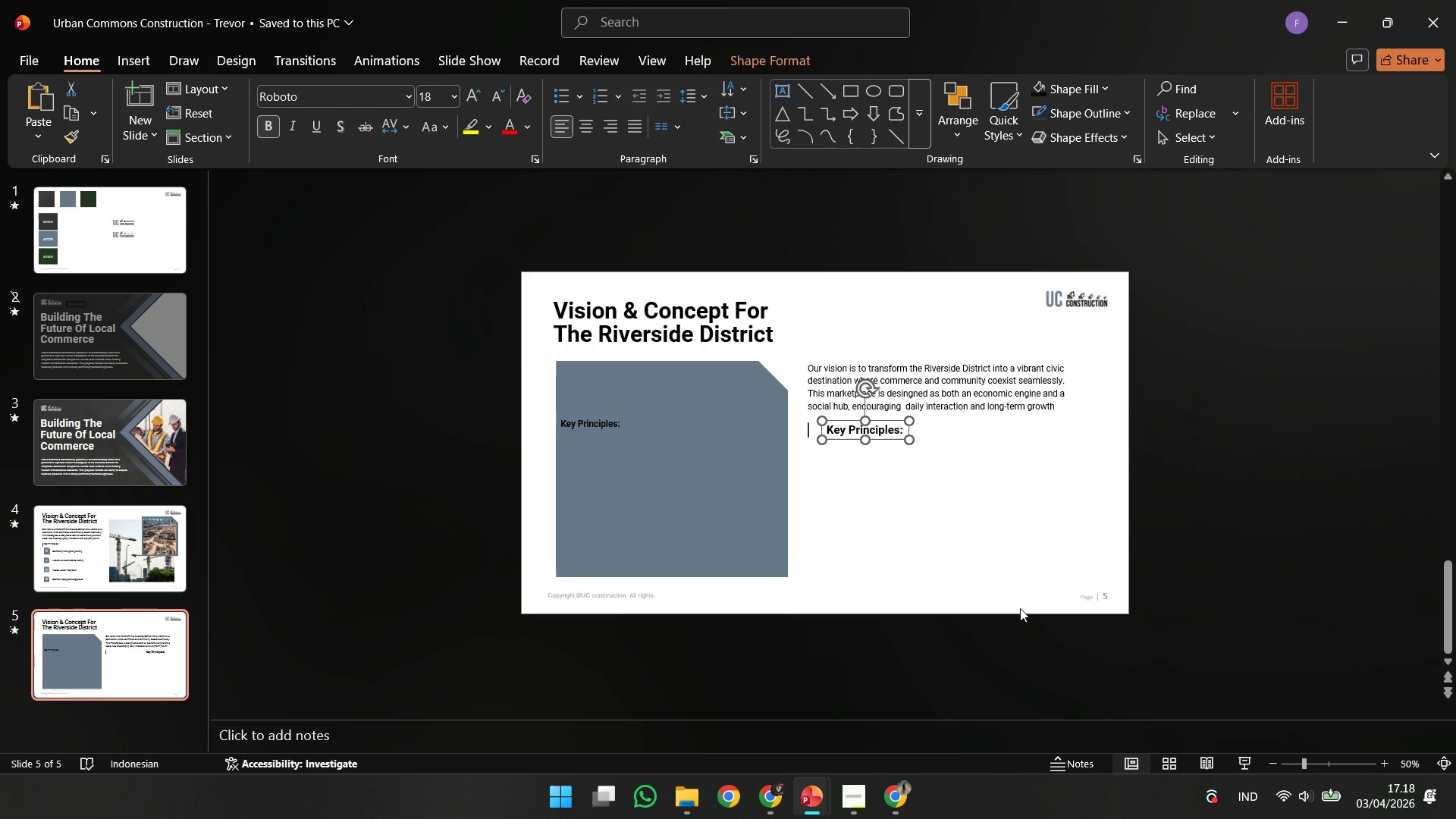 
key(ArrowLeft)
 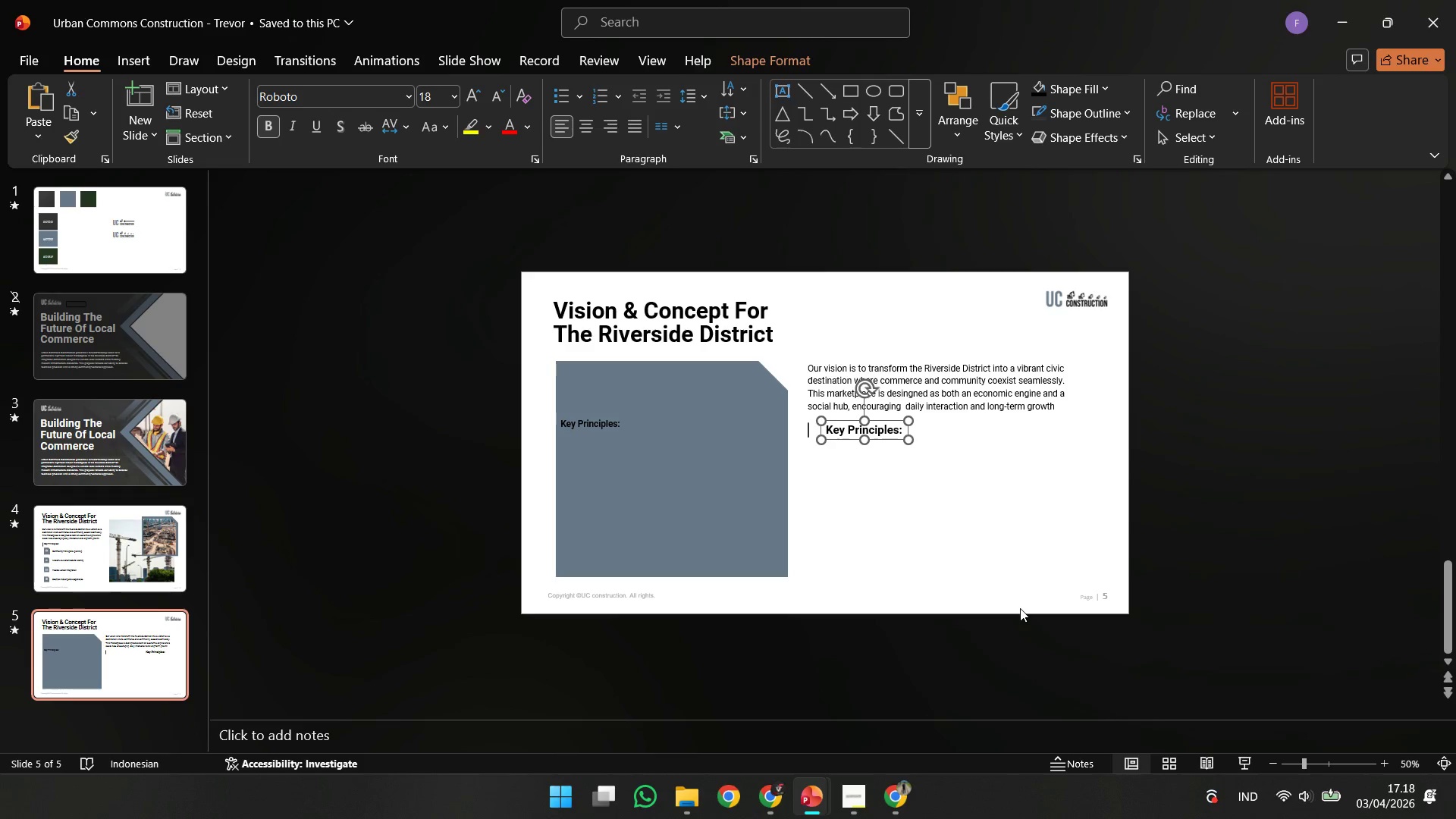 
key(ArrowLeft)
 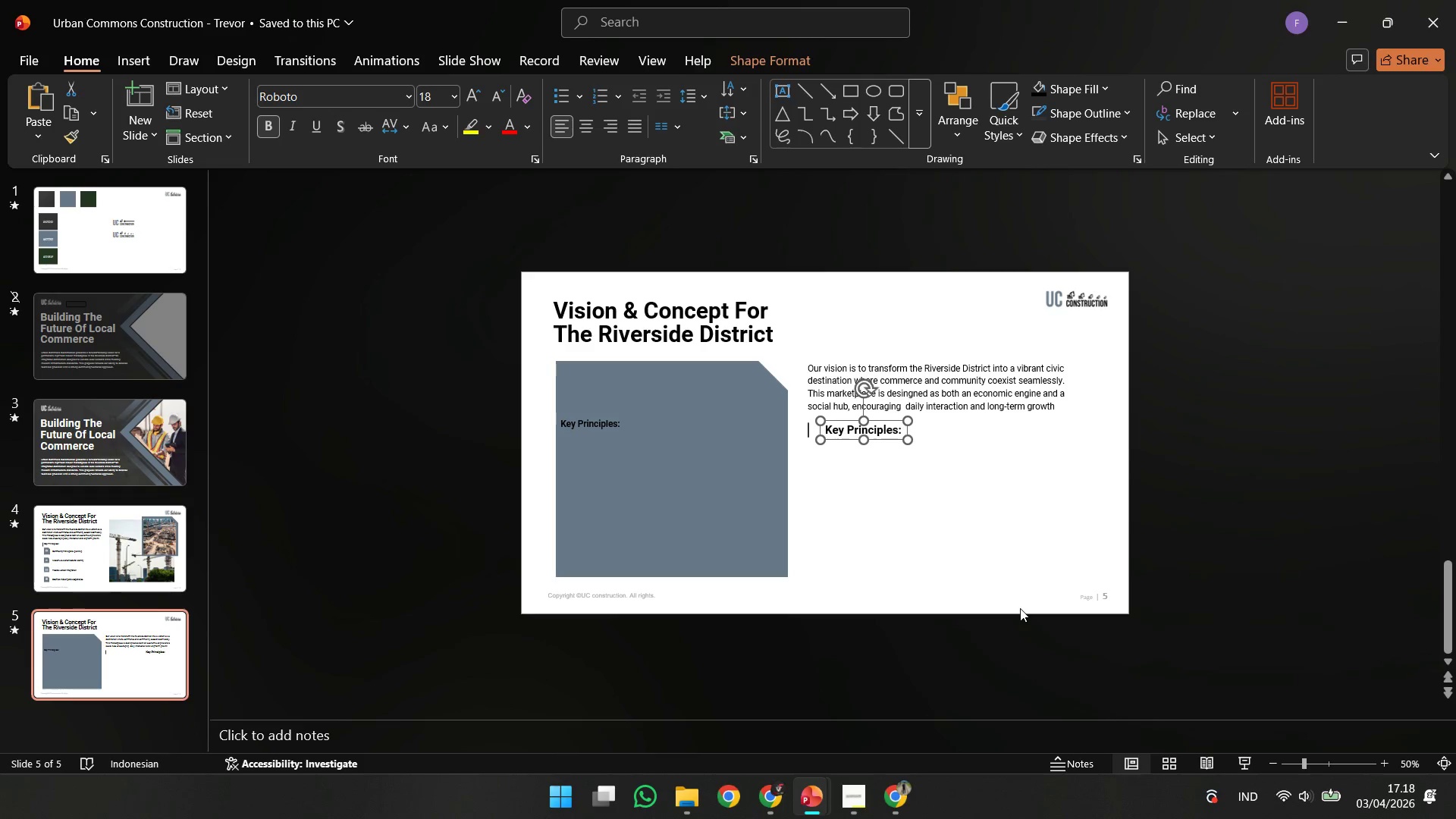 
key(ArrowLeft)
 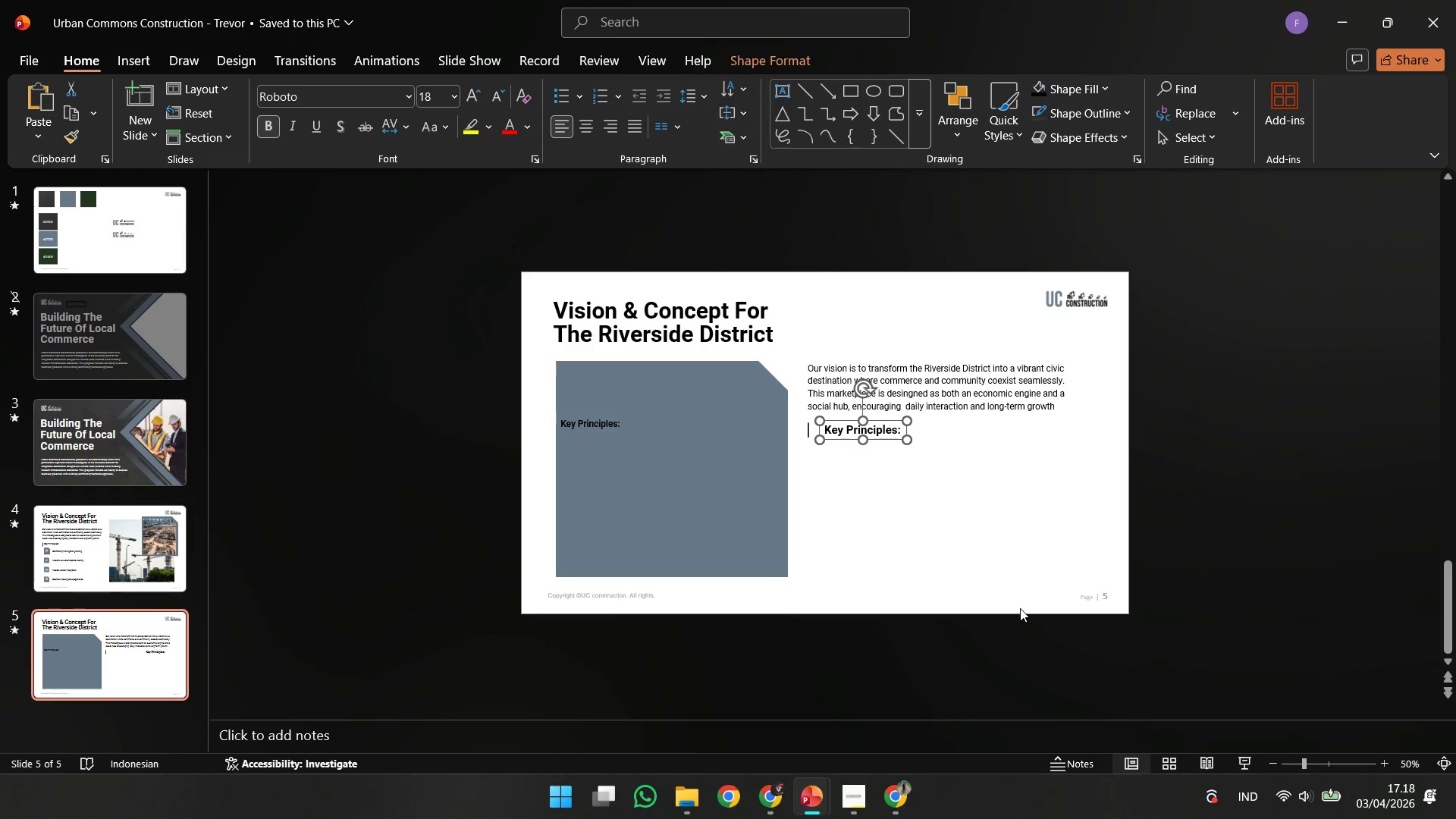 
key(ArrowLeft)
 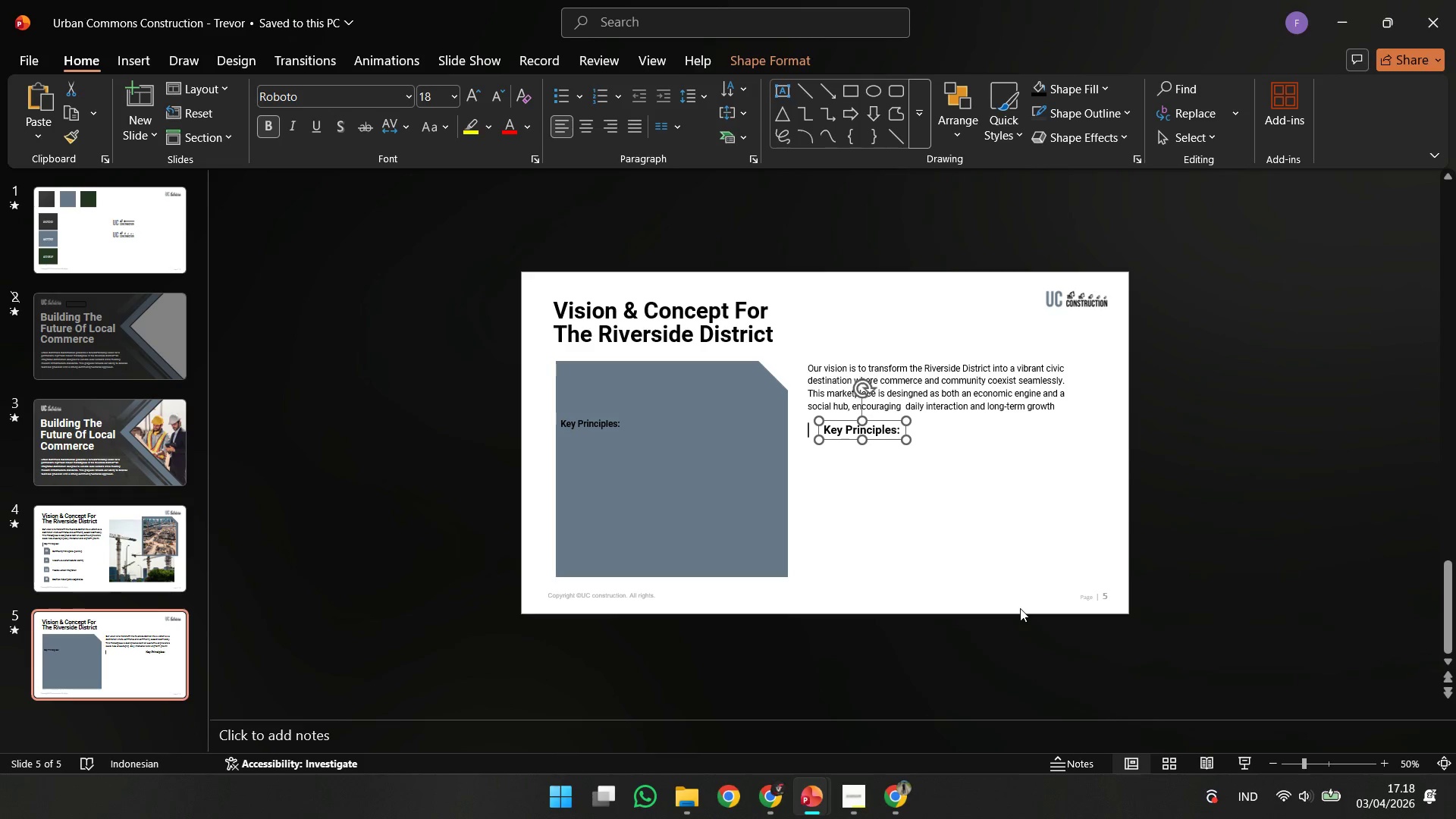 
key(ArrowLeft)
 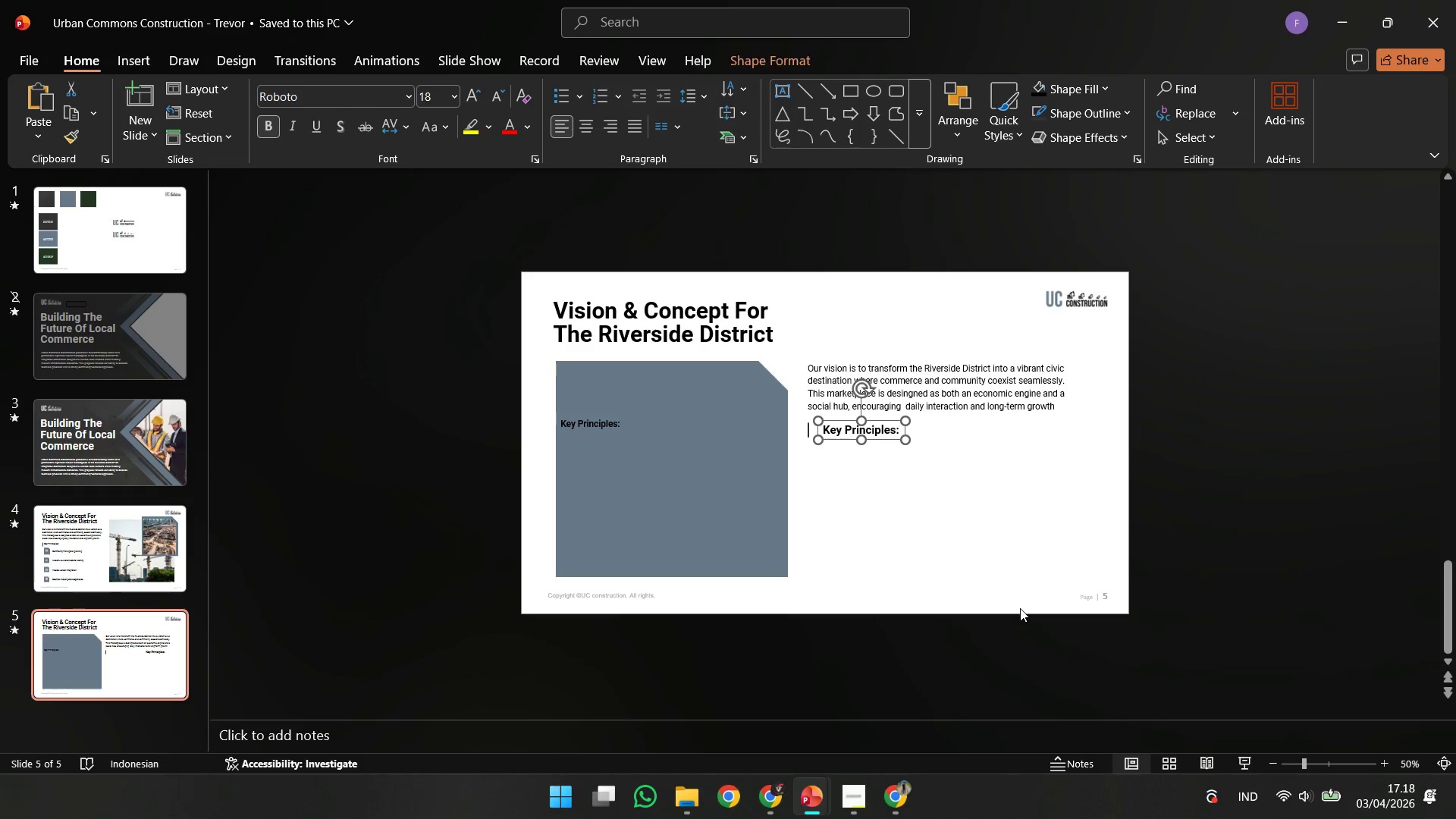 
key(ArrowLeft)
 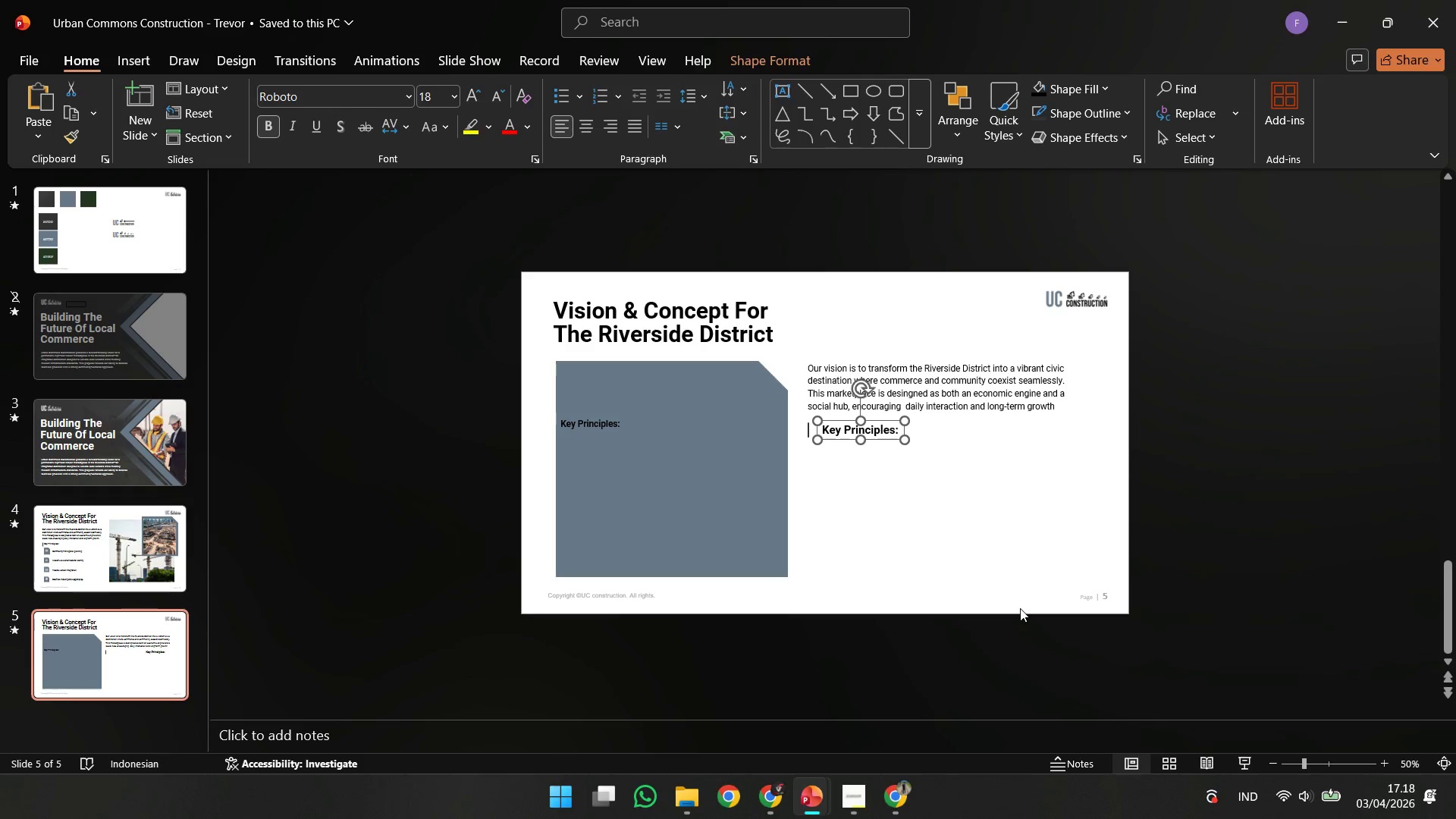 
key(ArrowLeft)
 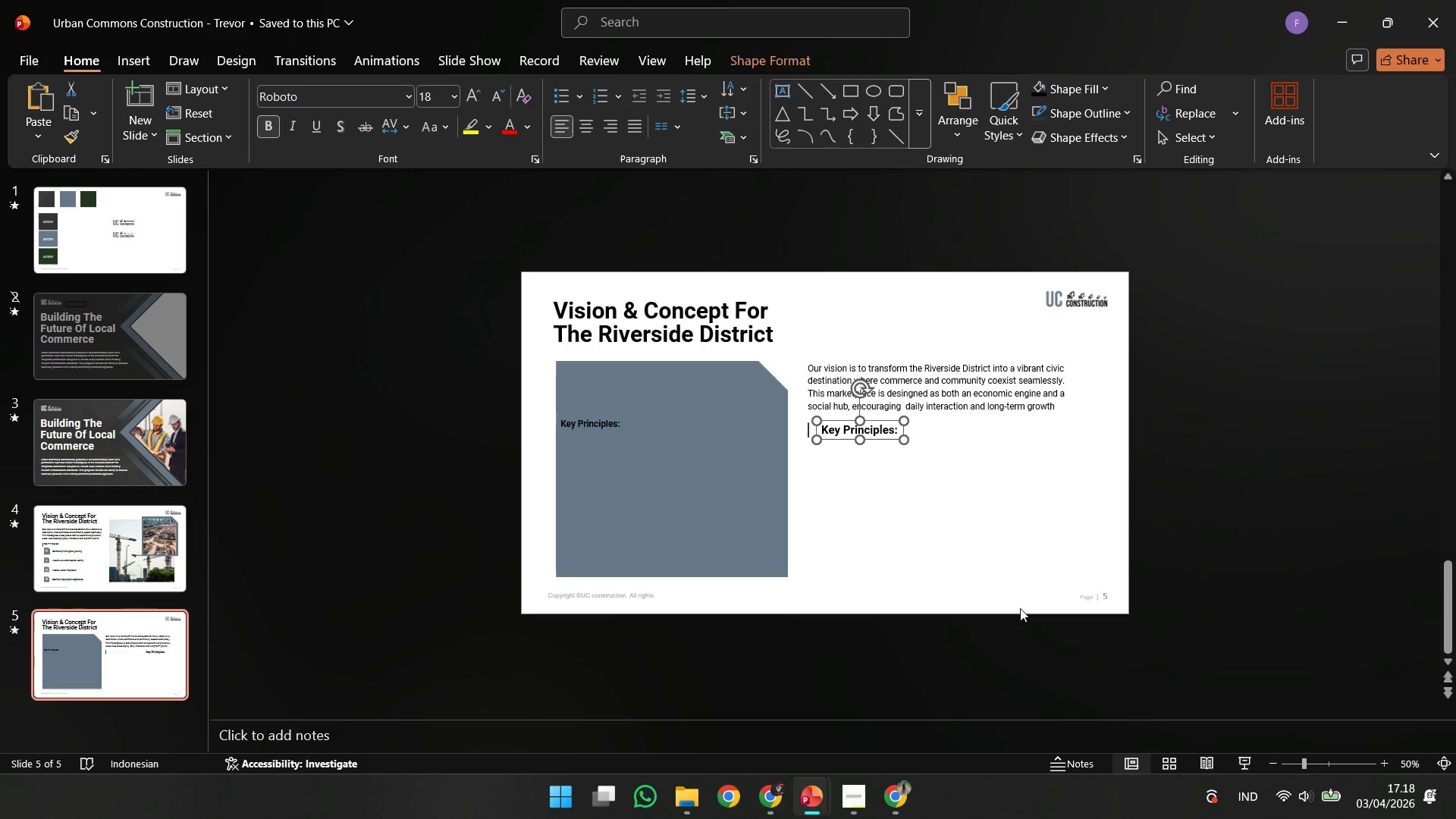 
key(ArrowLeft)
 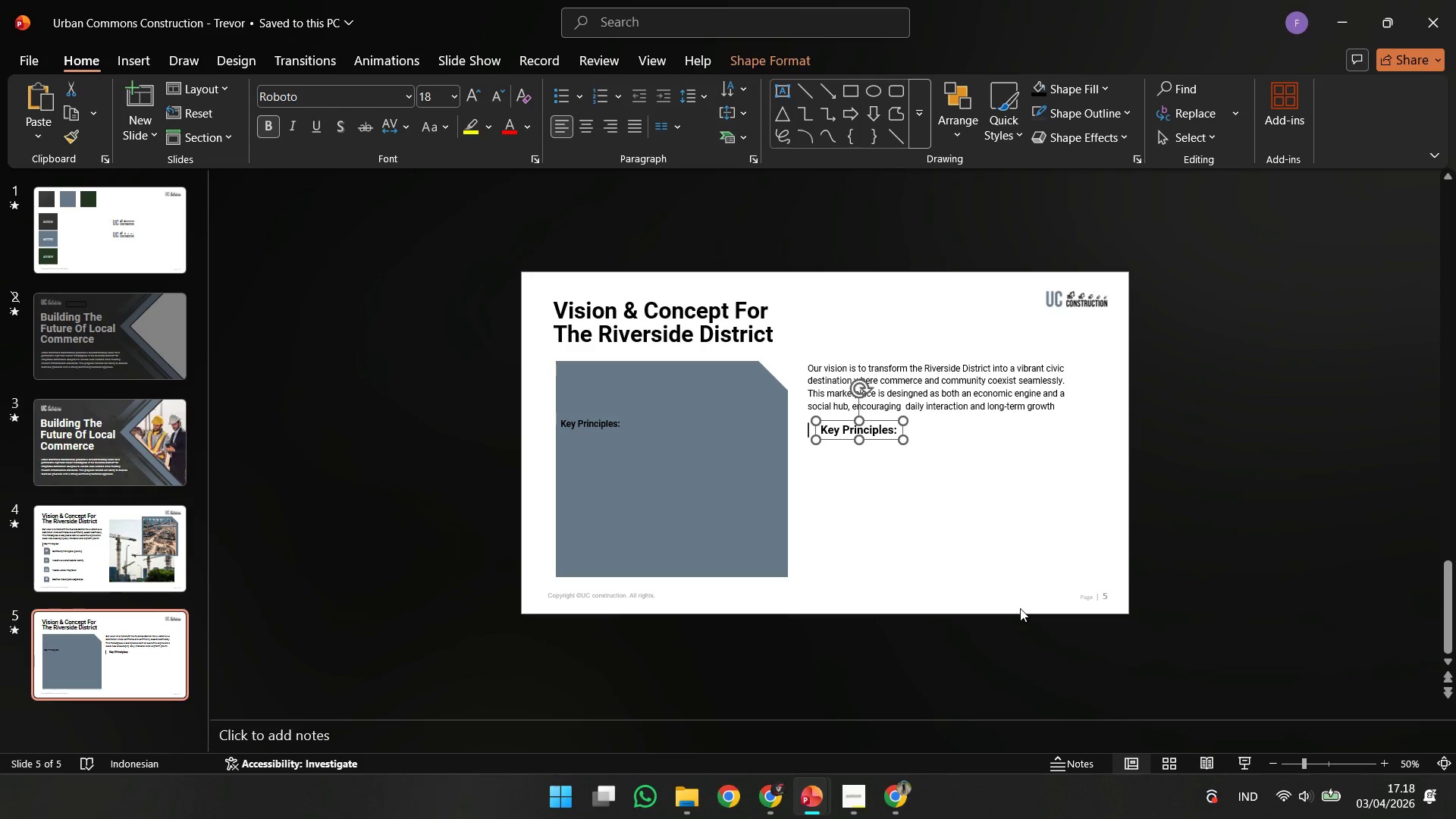 
key(ArrowLeft)
 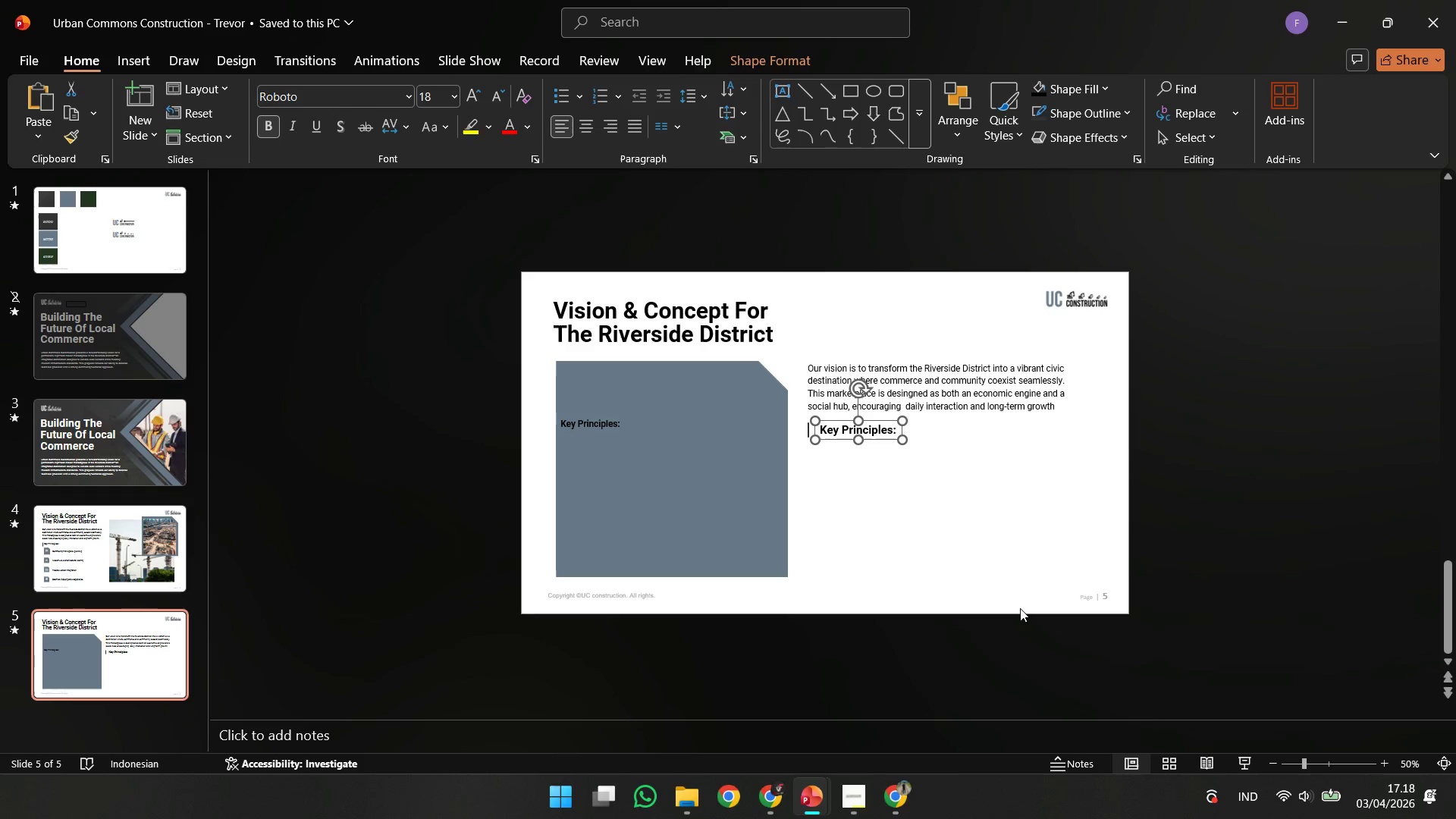 
key(ArrowDown)
 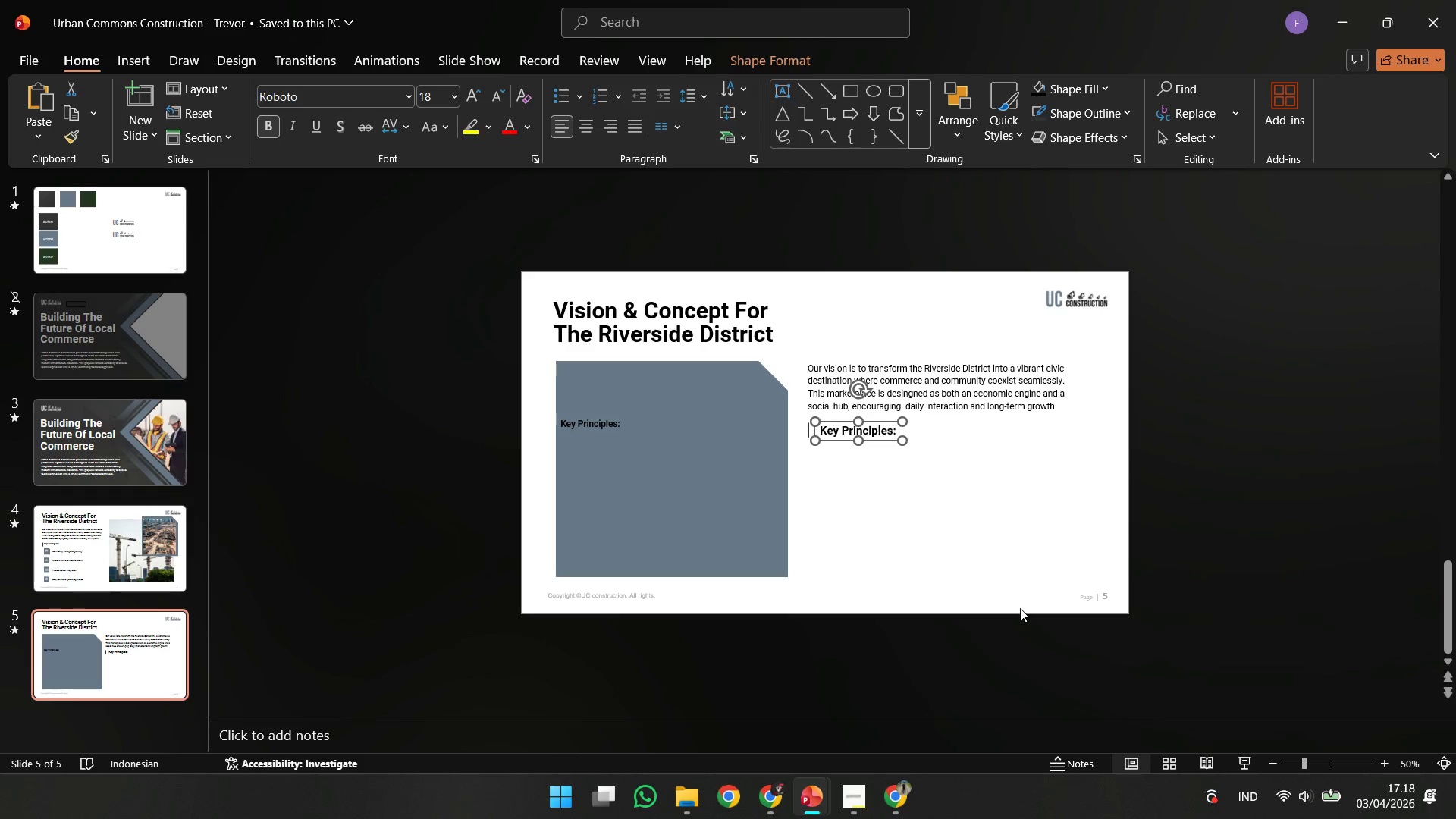 
key(ArrowLeft)
 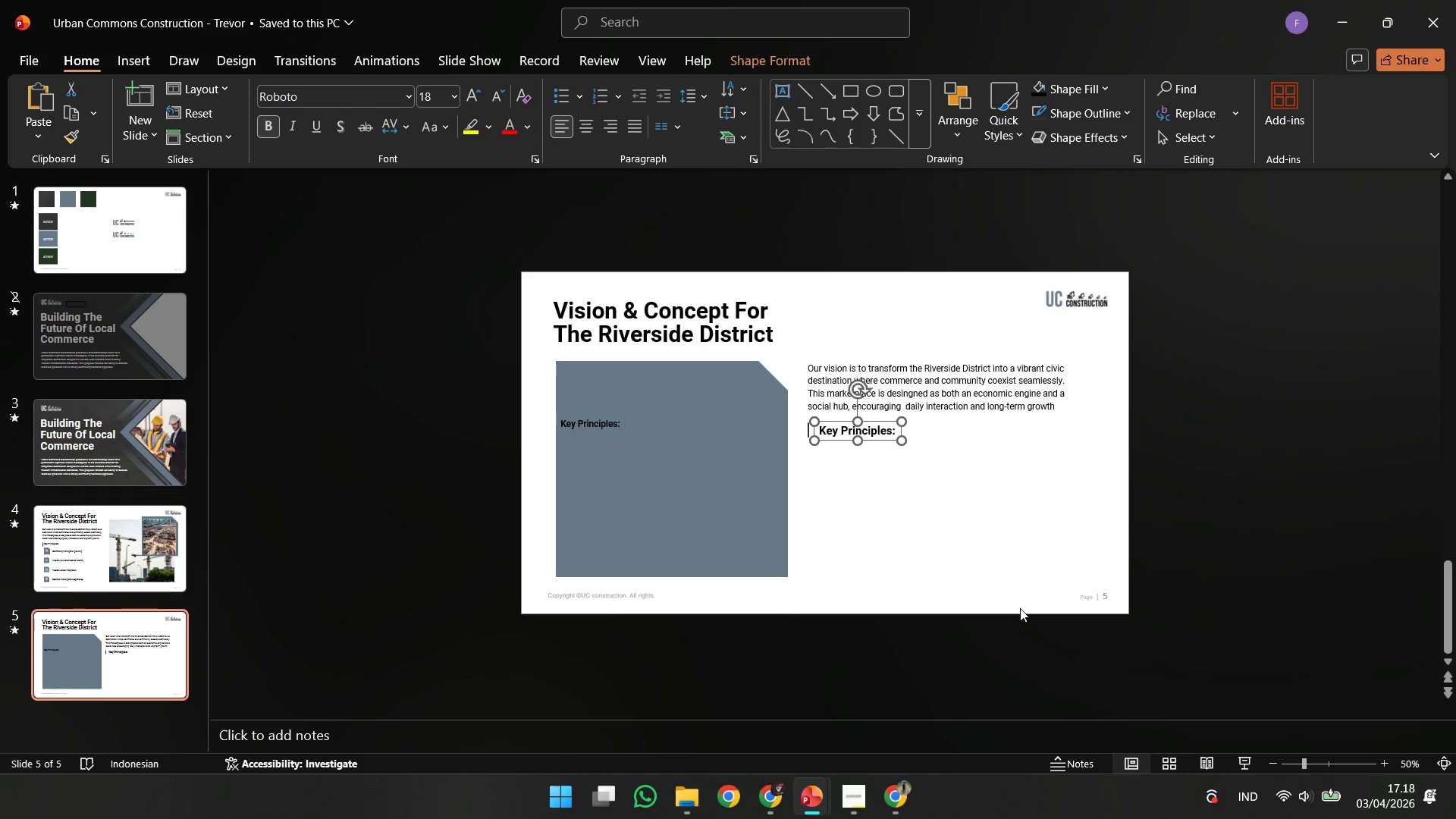 
key(ArrowLeft)
 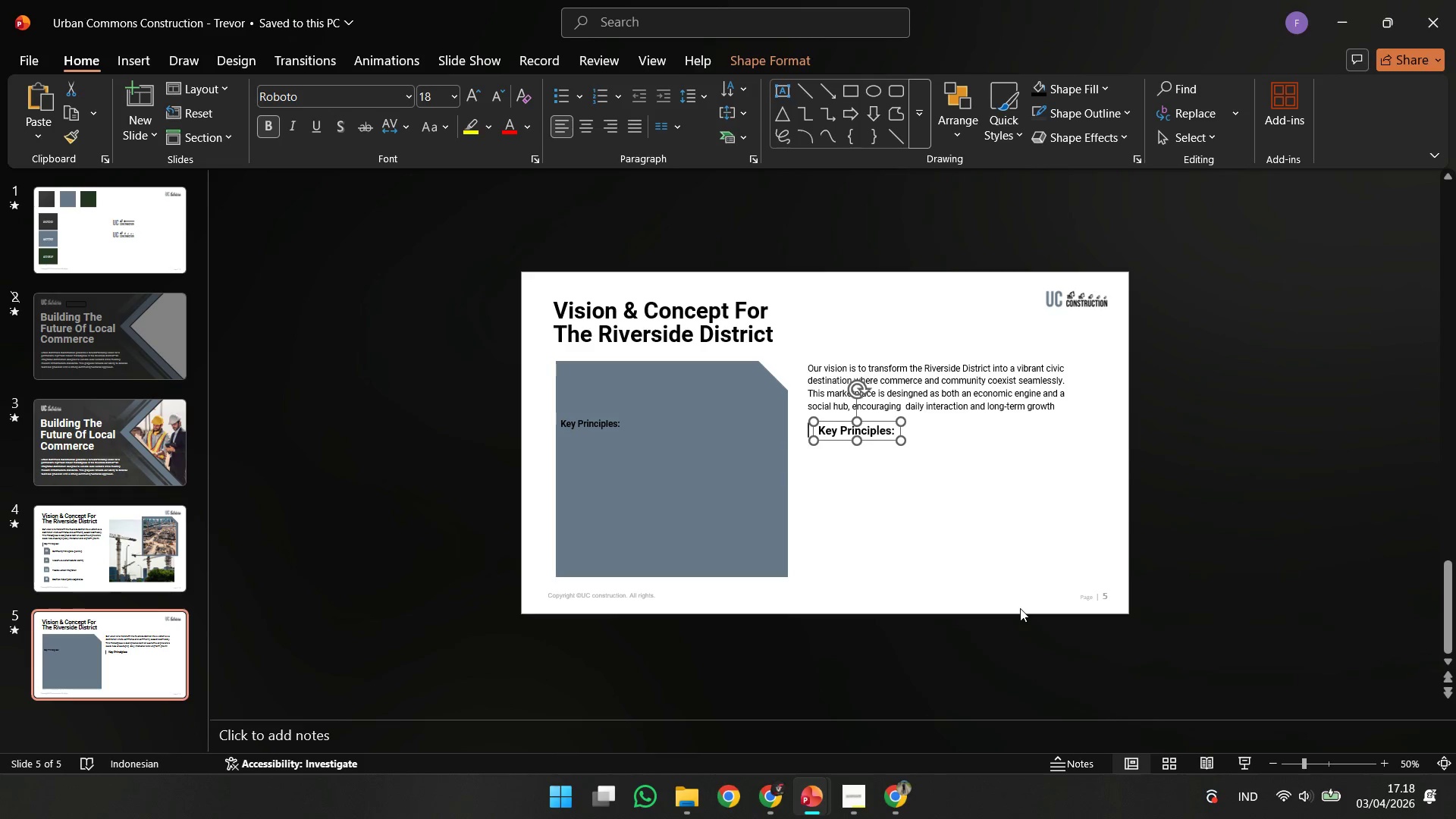 
key(ArrowLeft)
 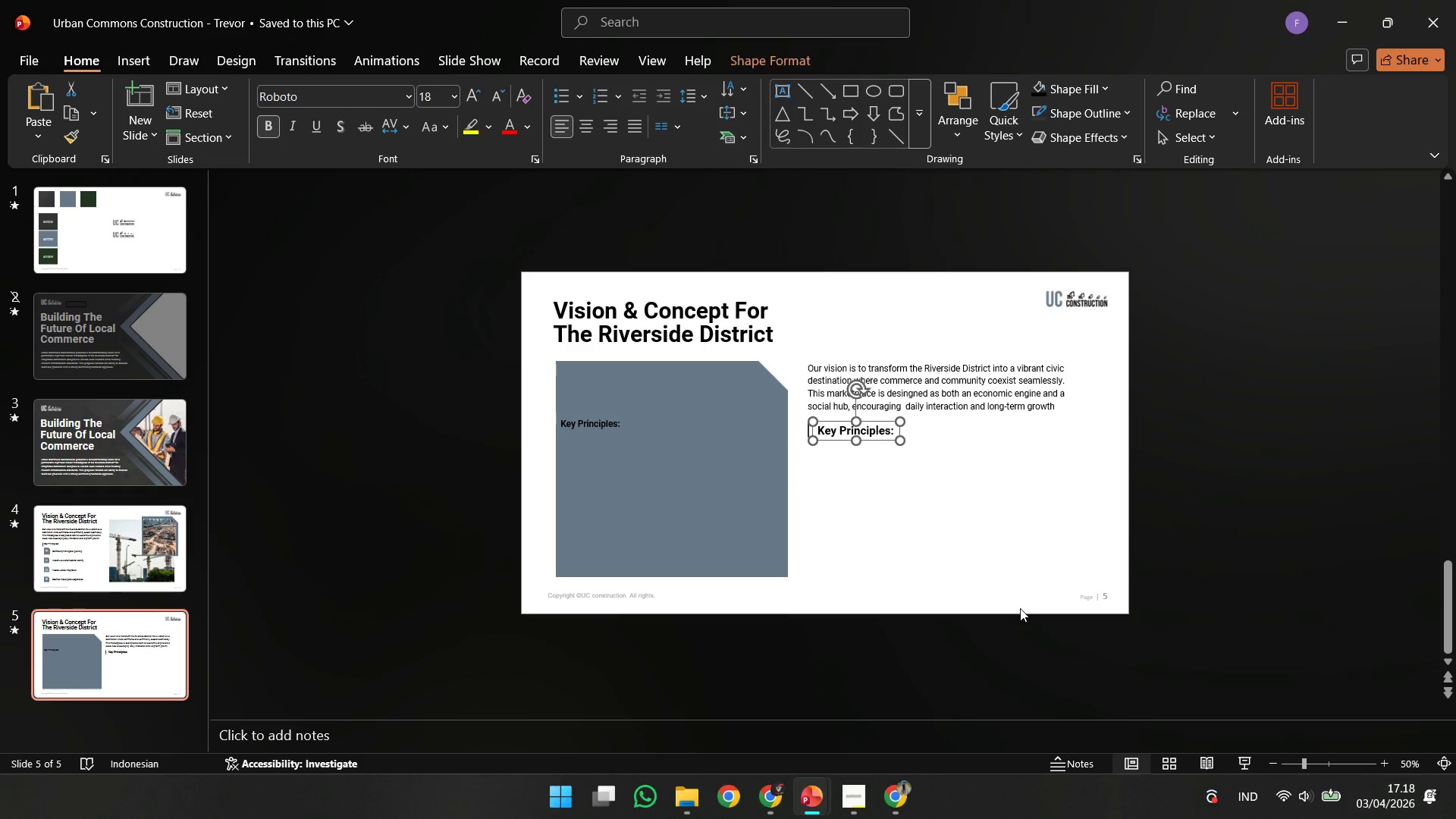 
key(ArrowLeft)
 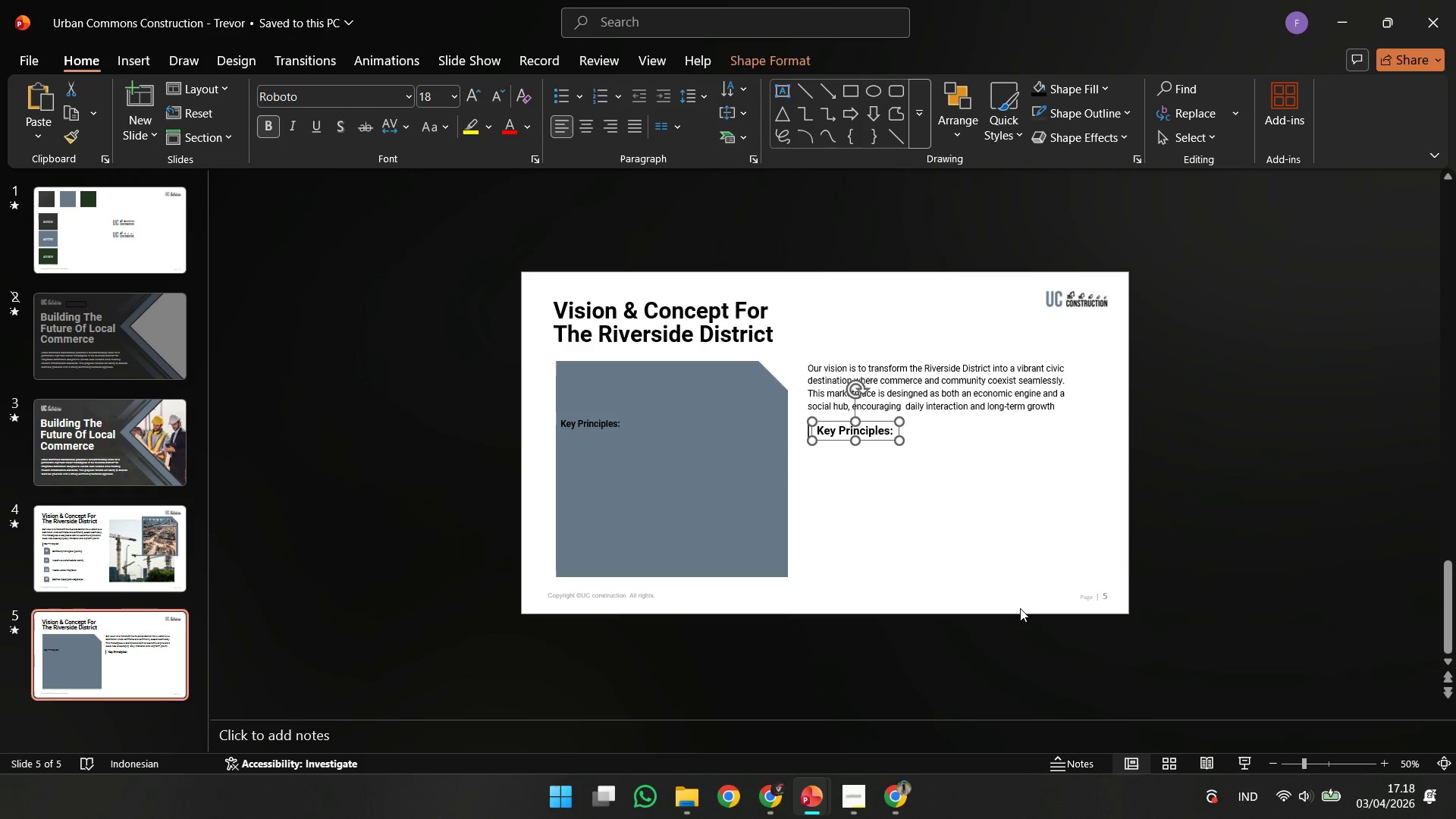 
key(ArrowLeft)
 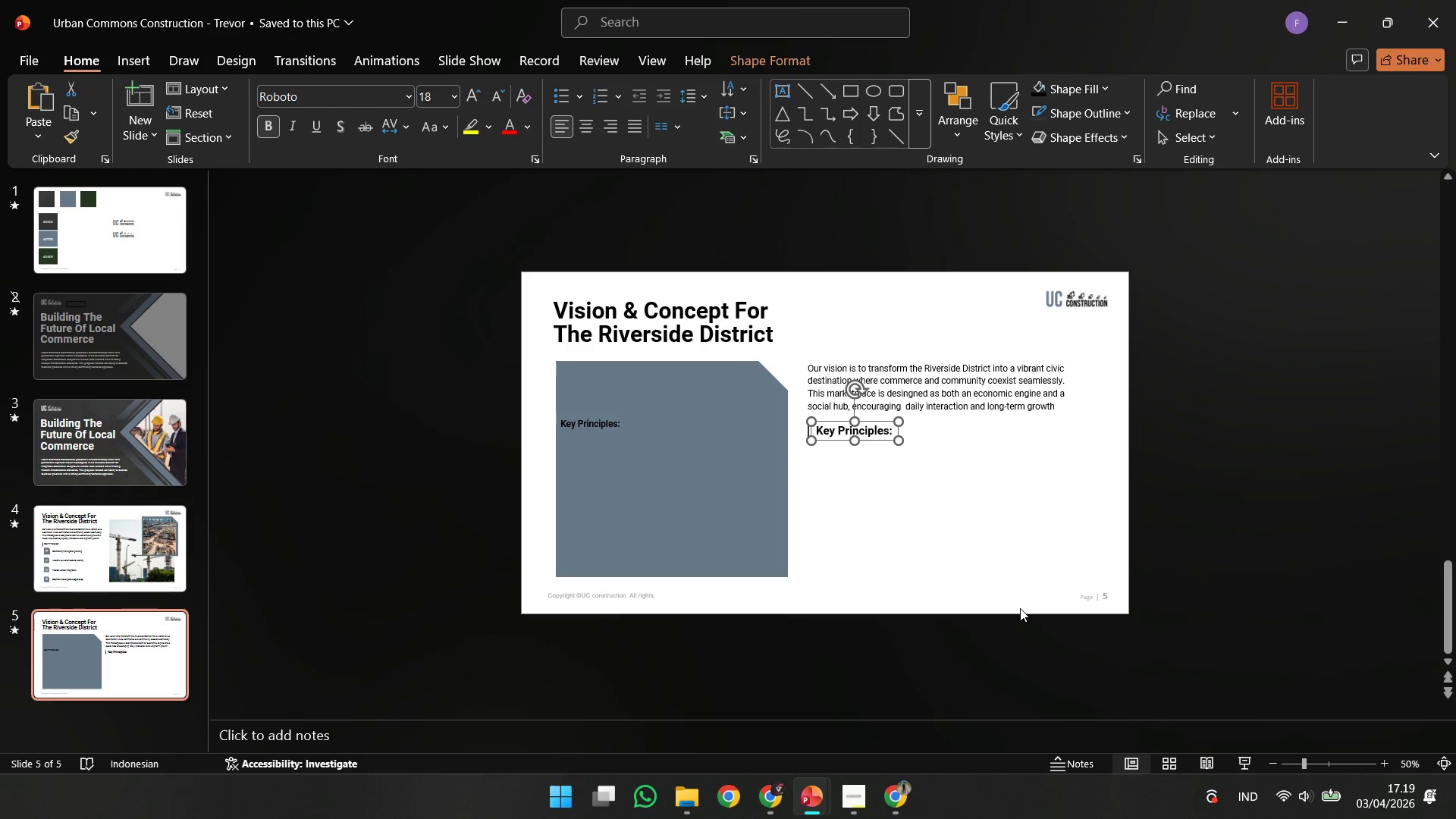 
scroll: coordinate [1020, 608], scroll_direction: up, amount: 2.0
 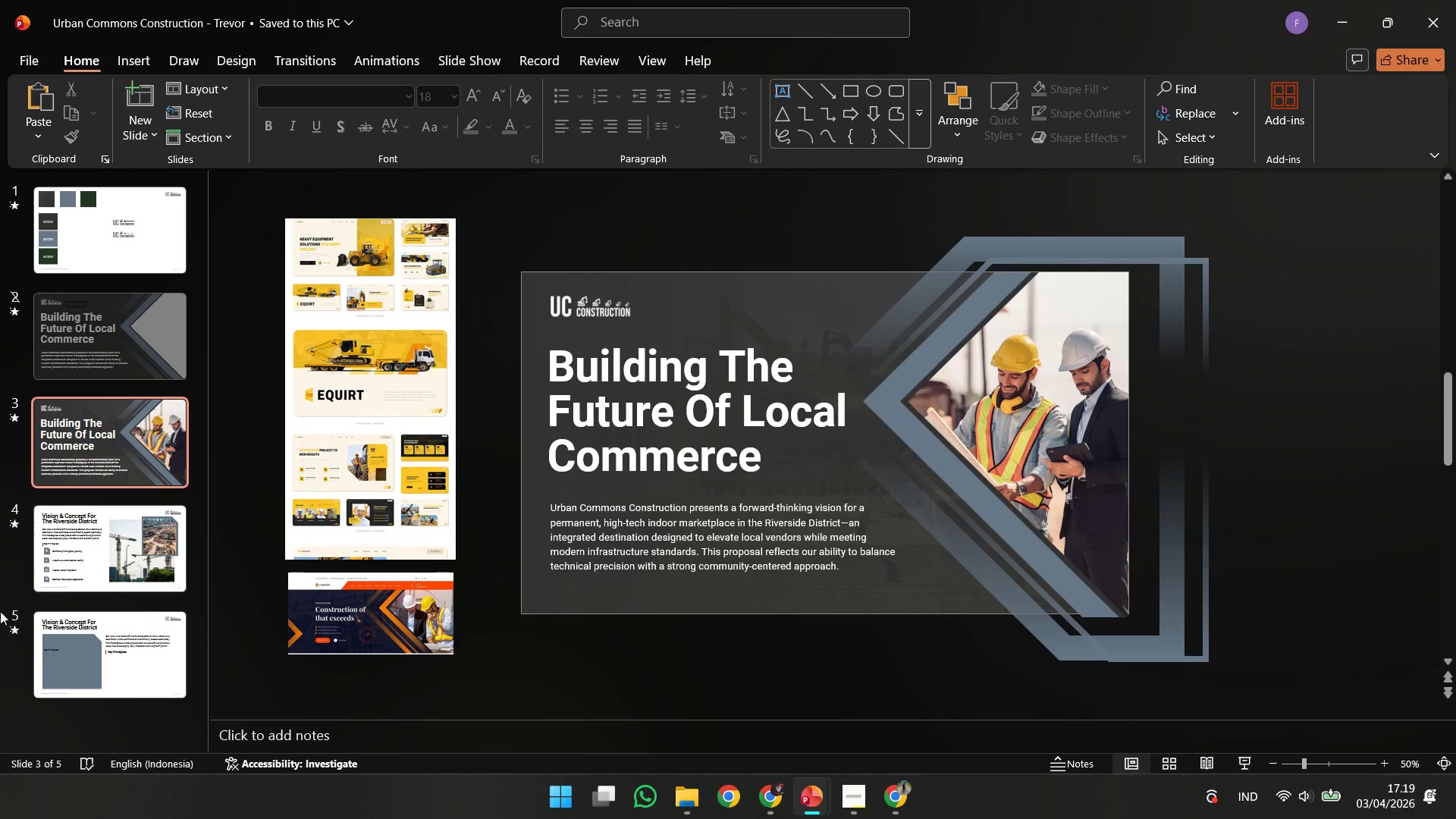 
left_click([90, 679])
 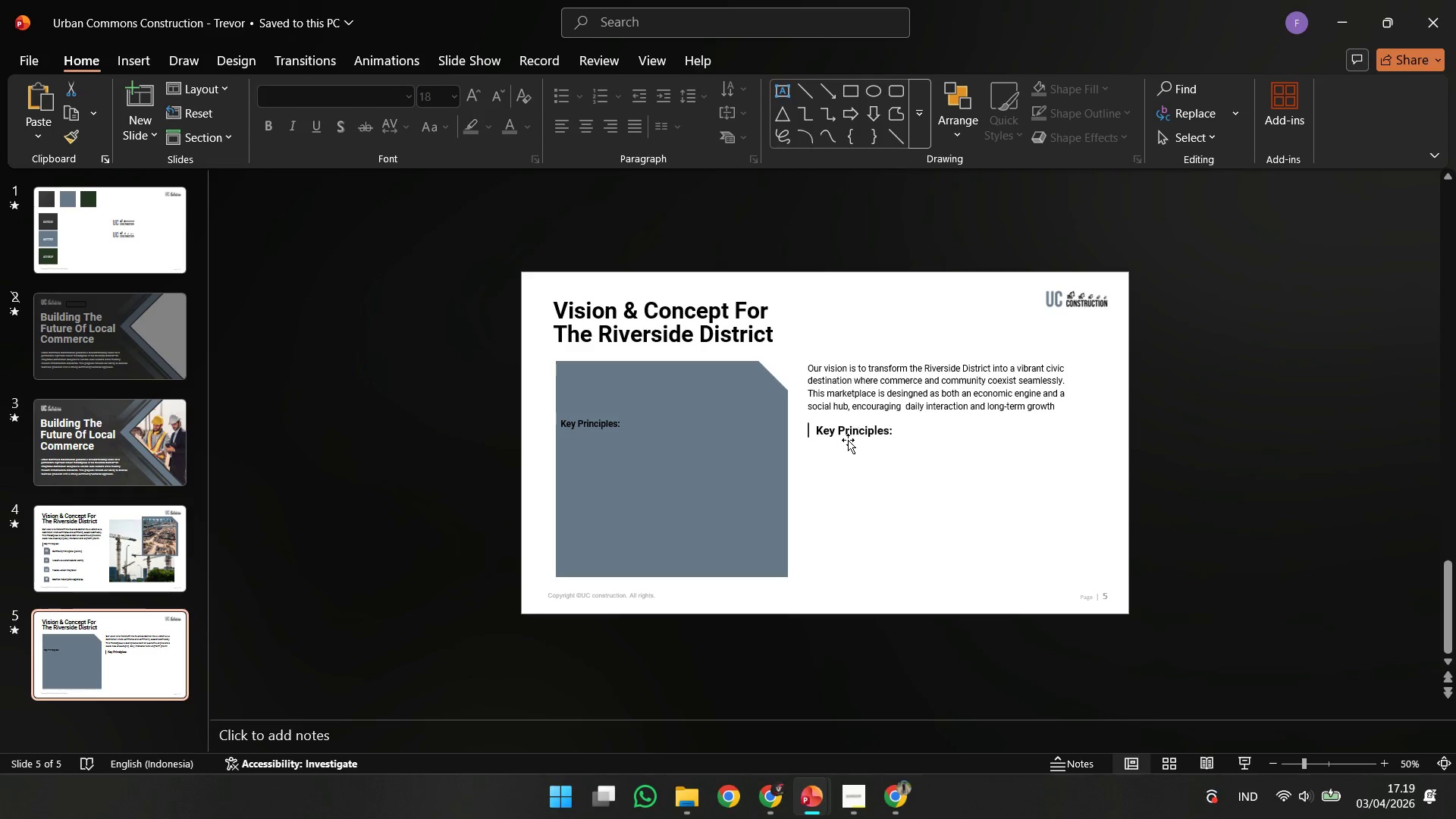 
left_click([846, 442])
 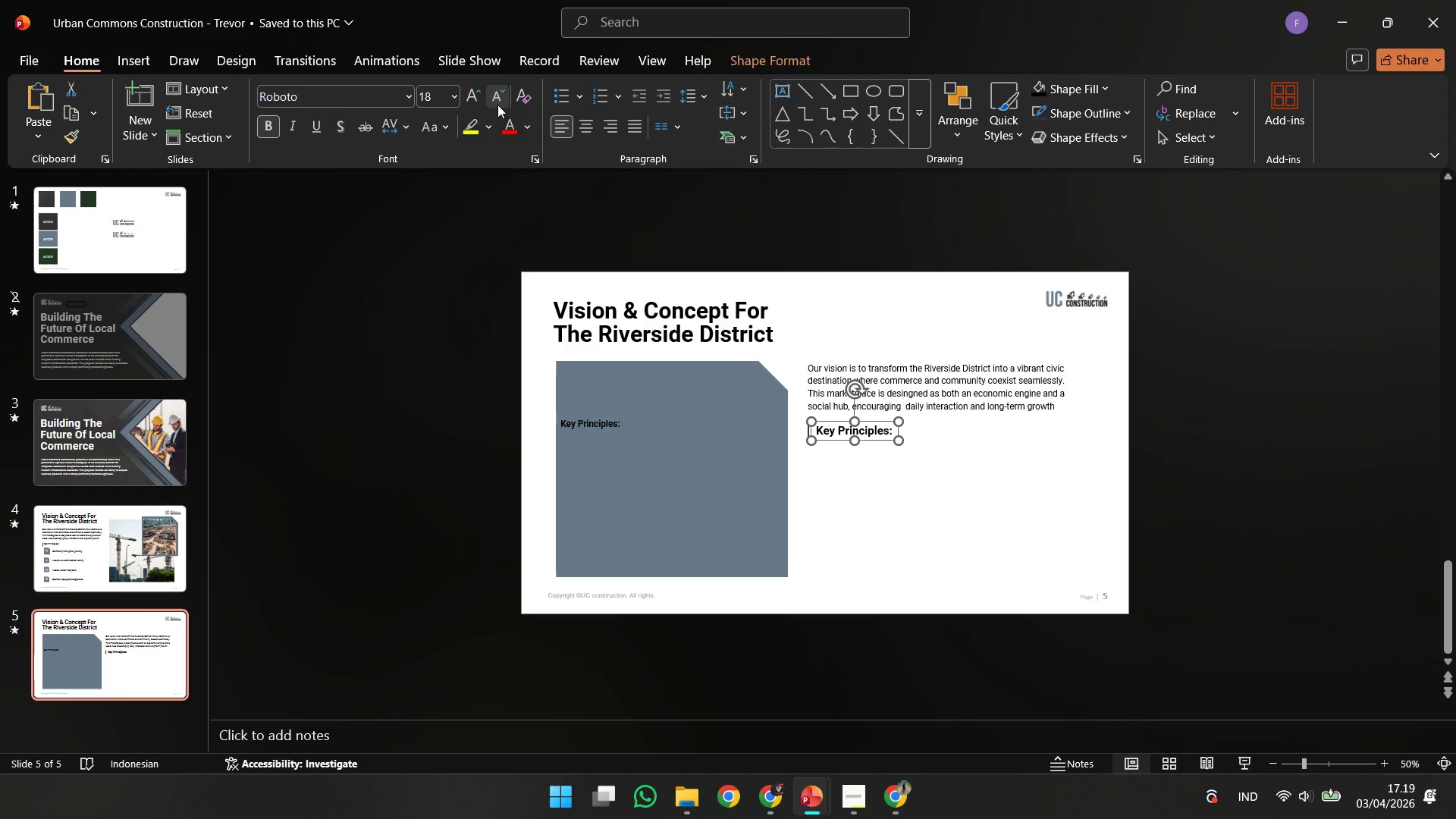 
left_click([497, 102])
 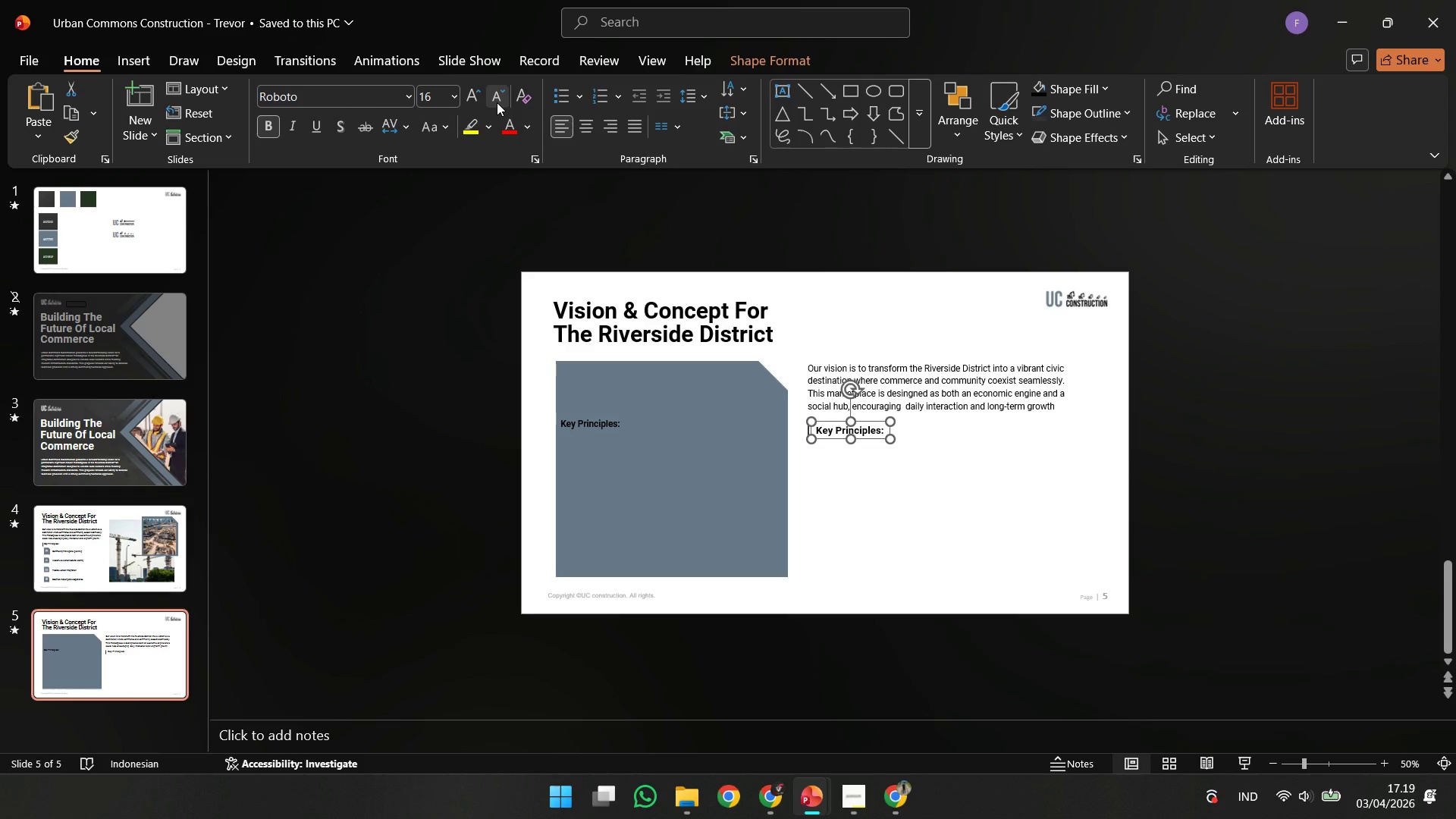 
left_click([497, 102])
 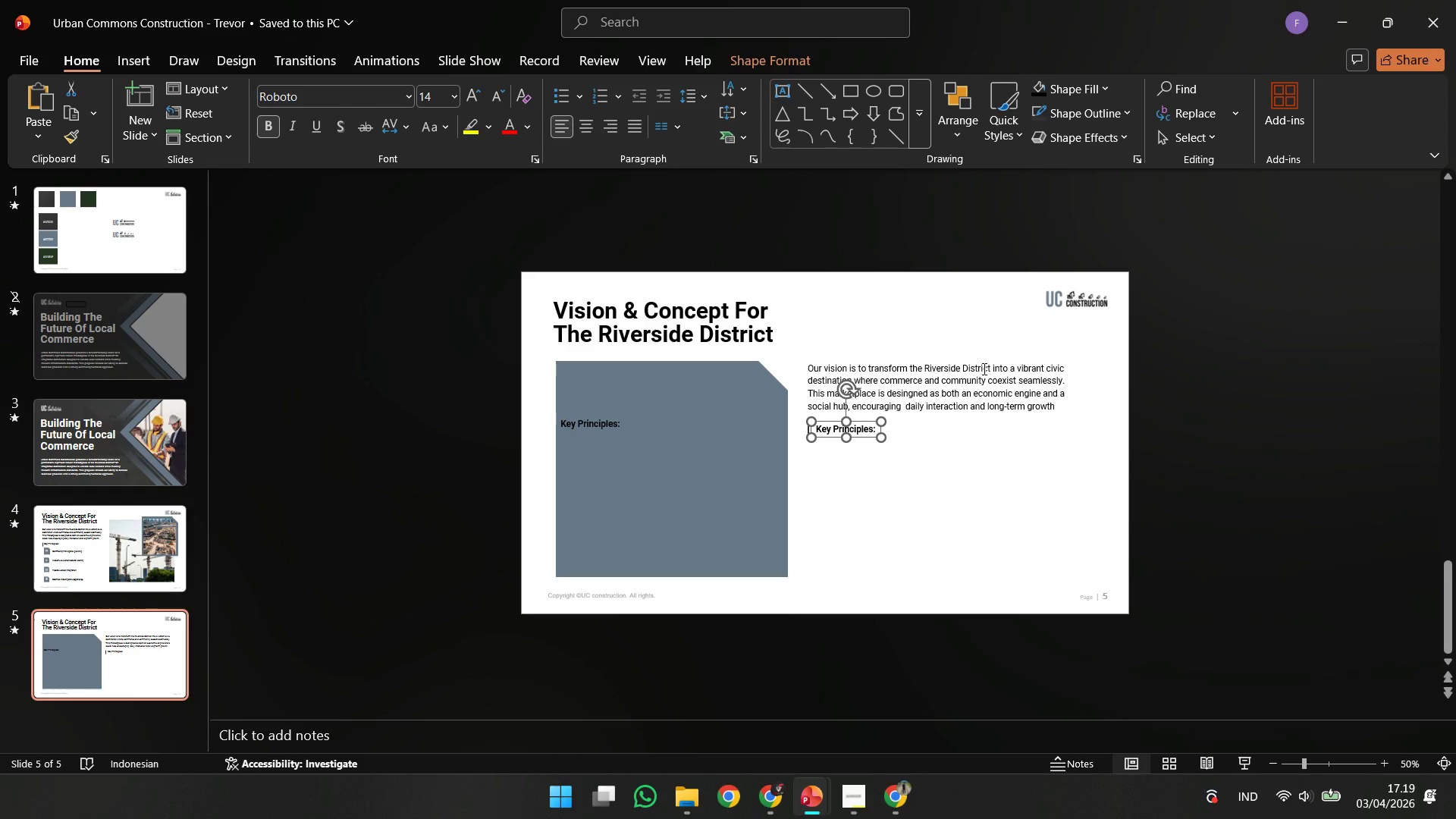 
left_click([987, 381])
 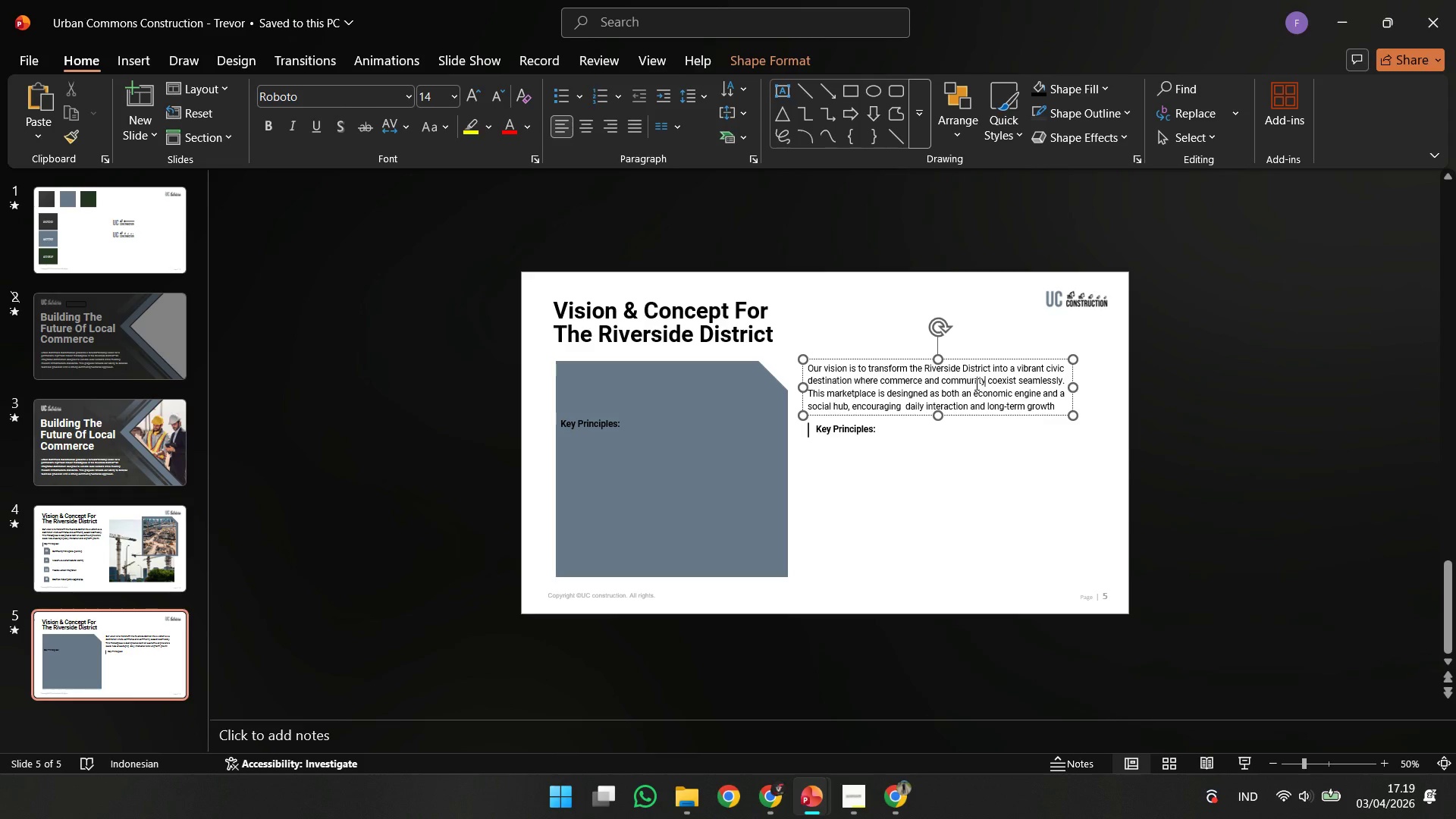 
hold_key(key=ControlLeft, duration=1.5)
scroll: coordinate [894, 421], scroll_direction: up, amount: 3.0
 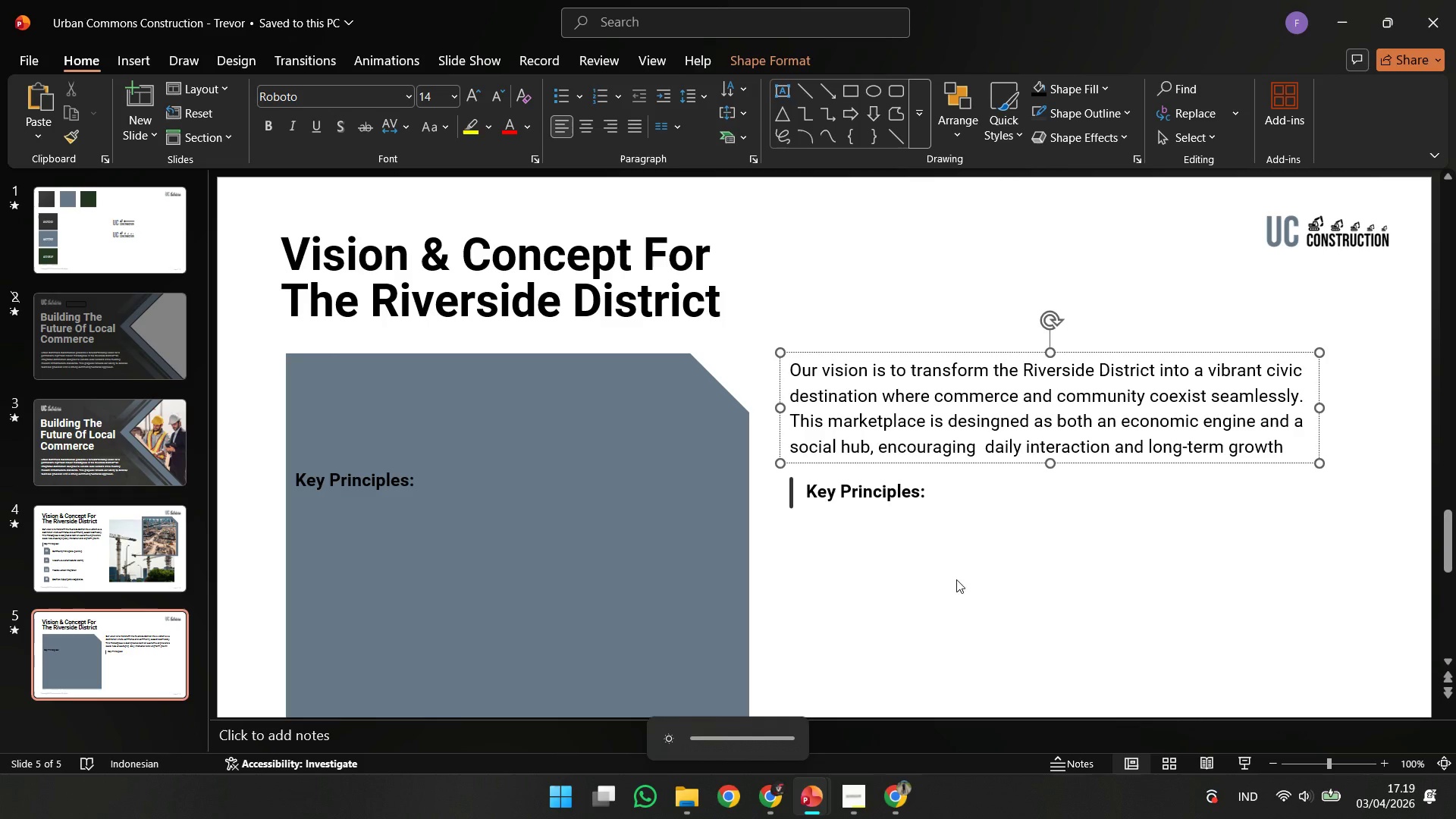 
left_click([791, 507])
 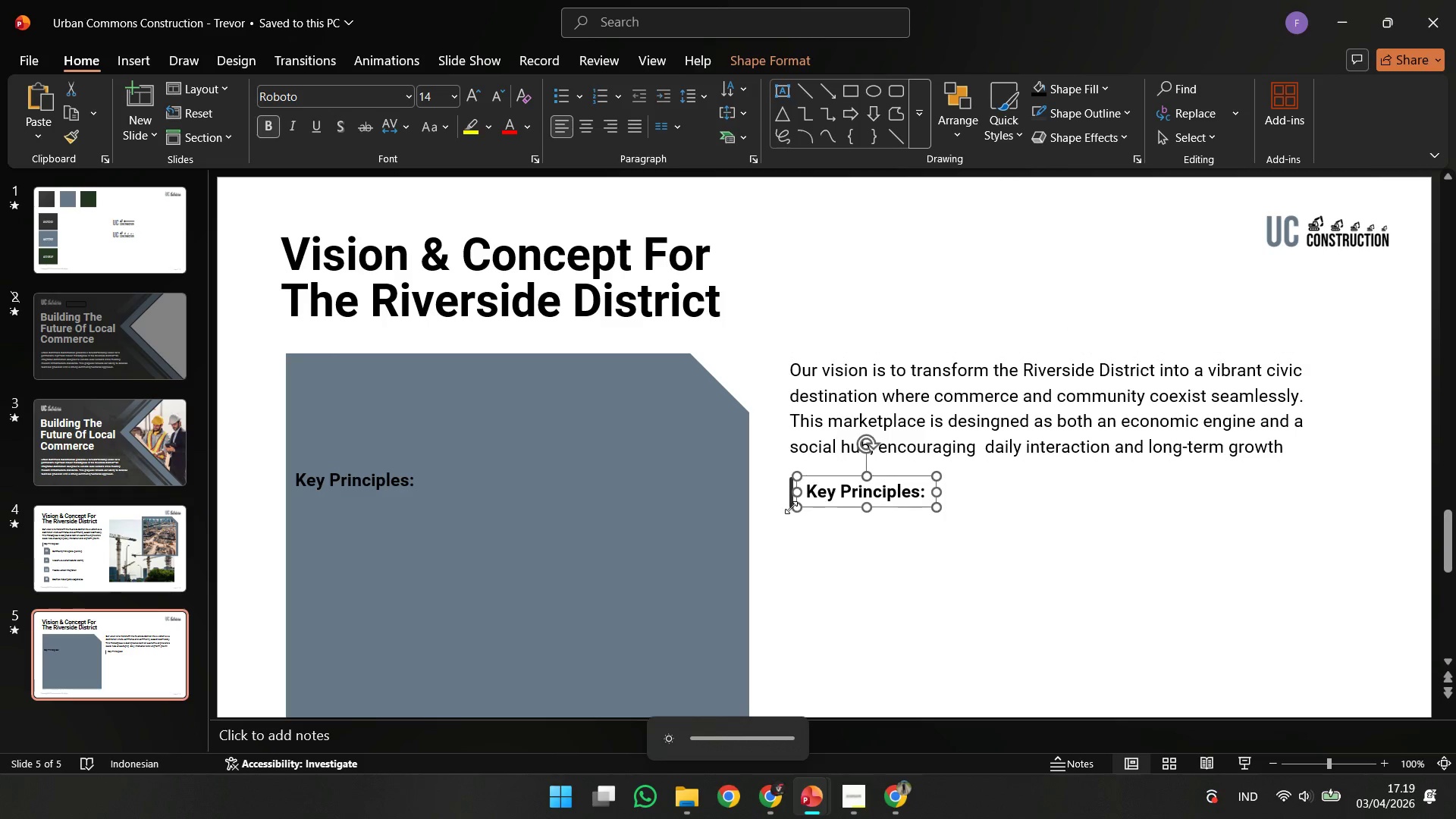 
hold_key(key=ShiftLeft, duration=3.17)
left_click([787, 511])
 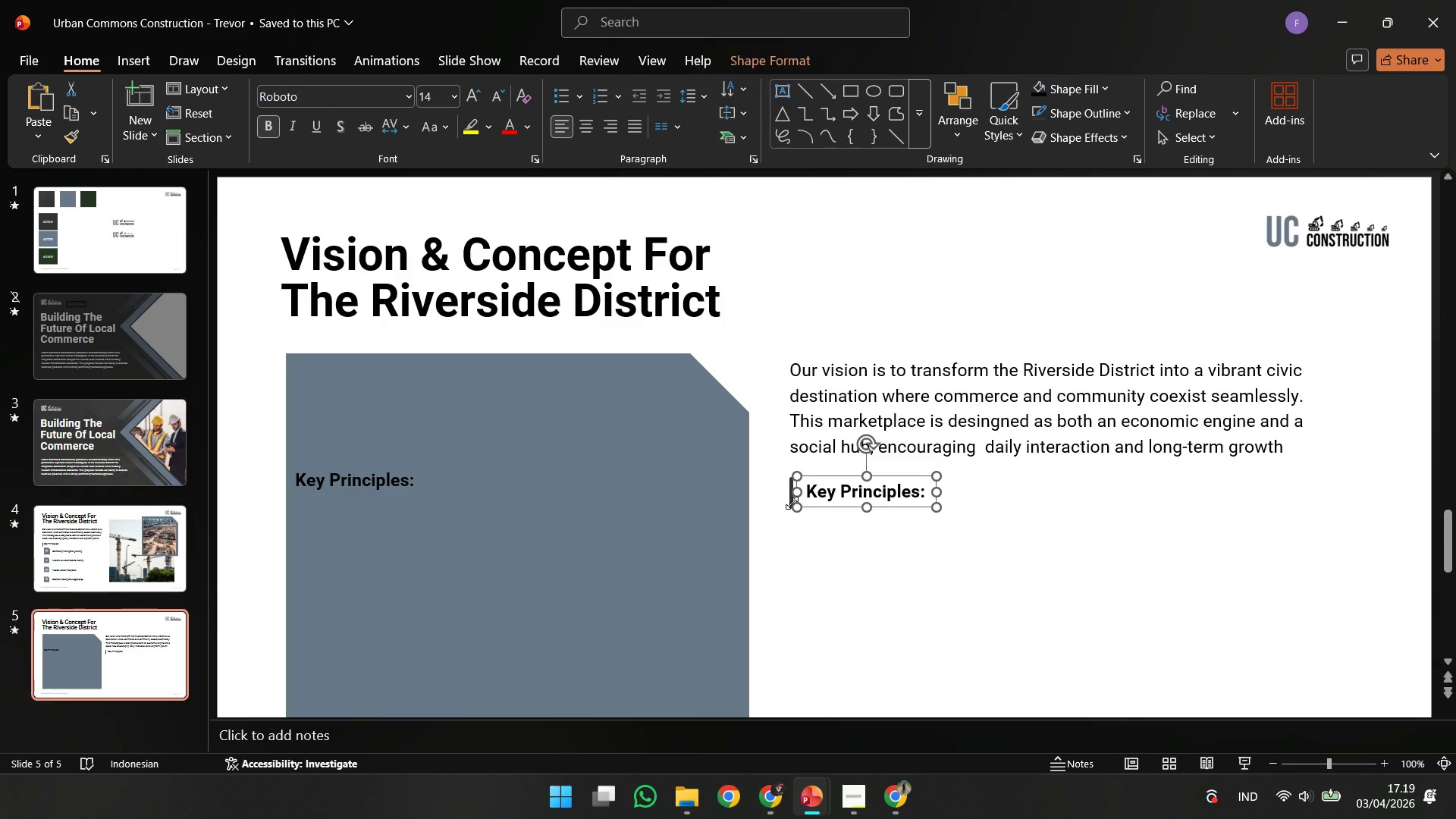 
left_click([792, 503])
 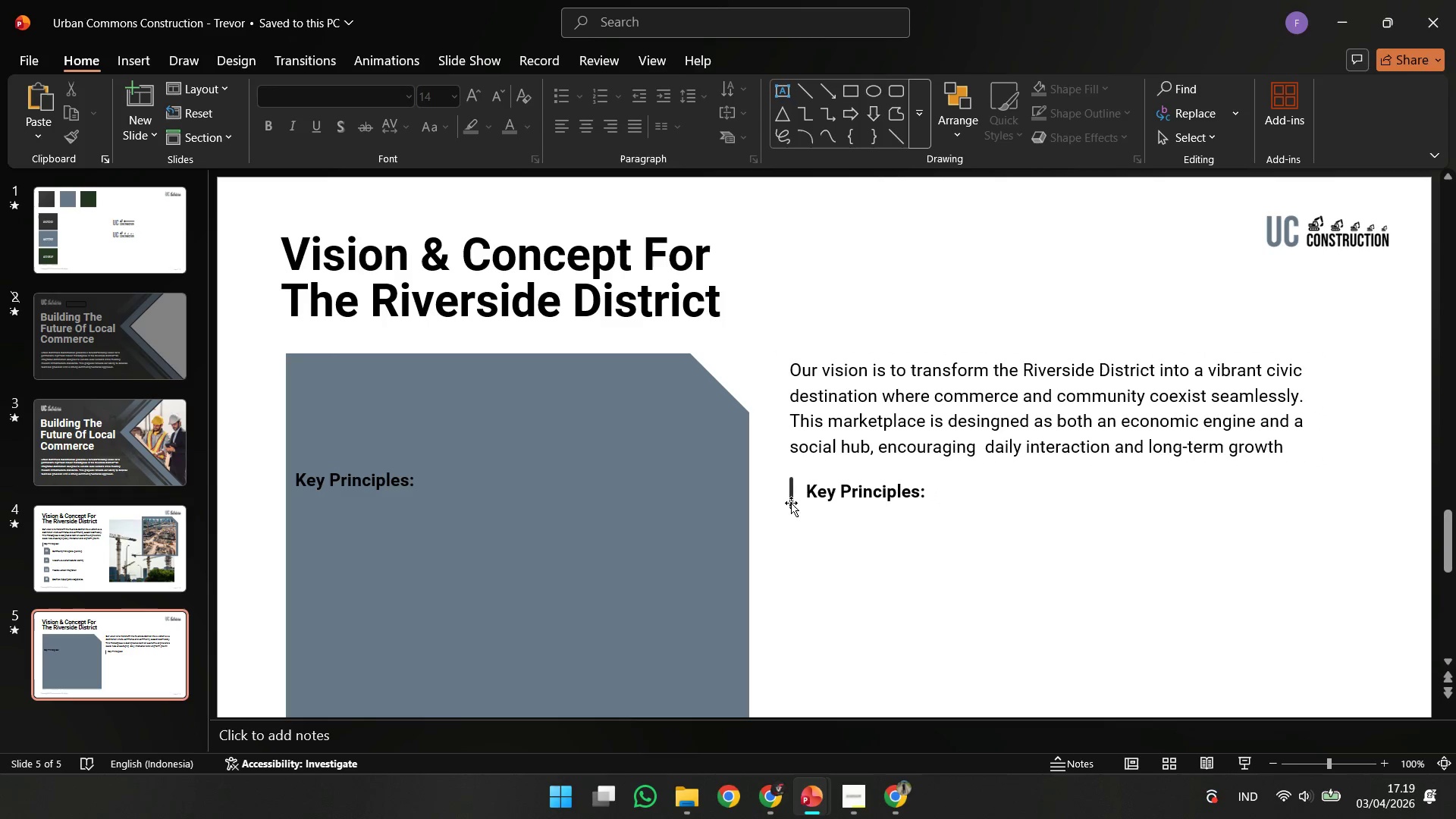 
left_click([790, 503])
 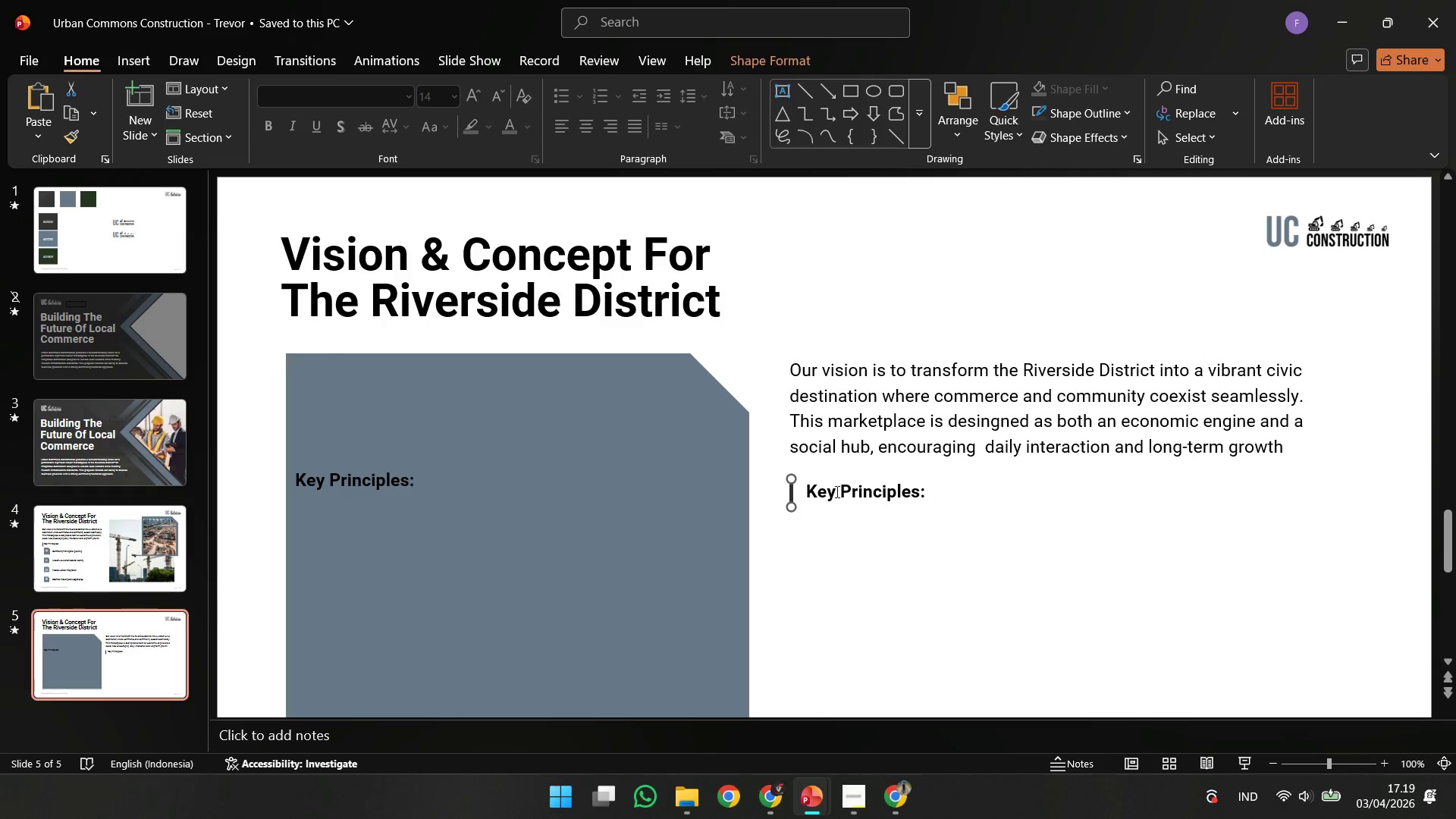 
double_click([837, 491])
 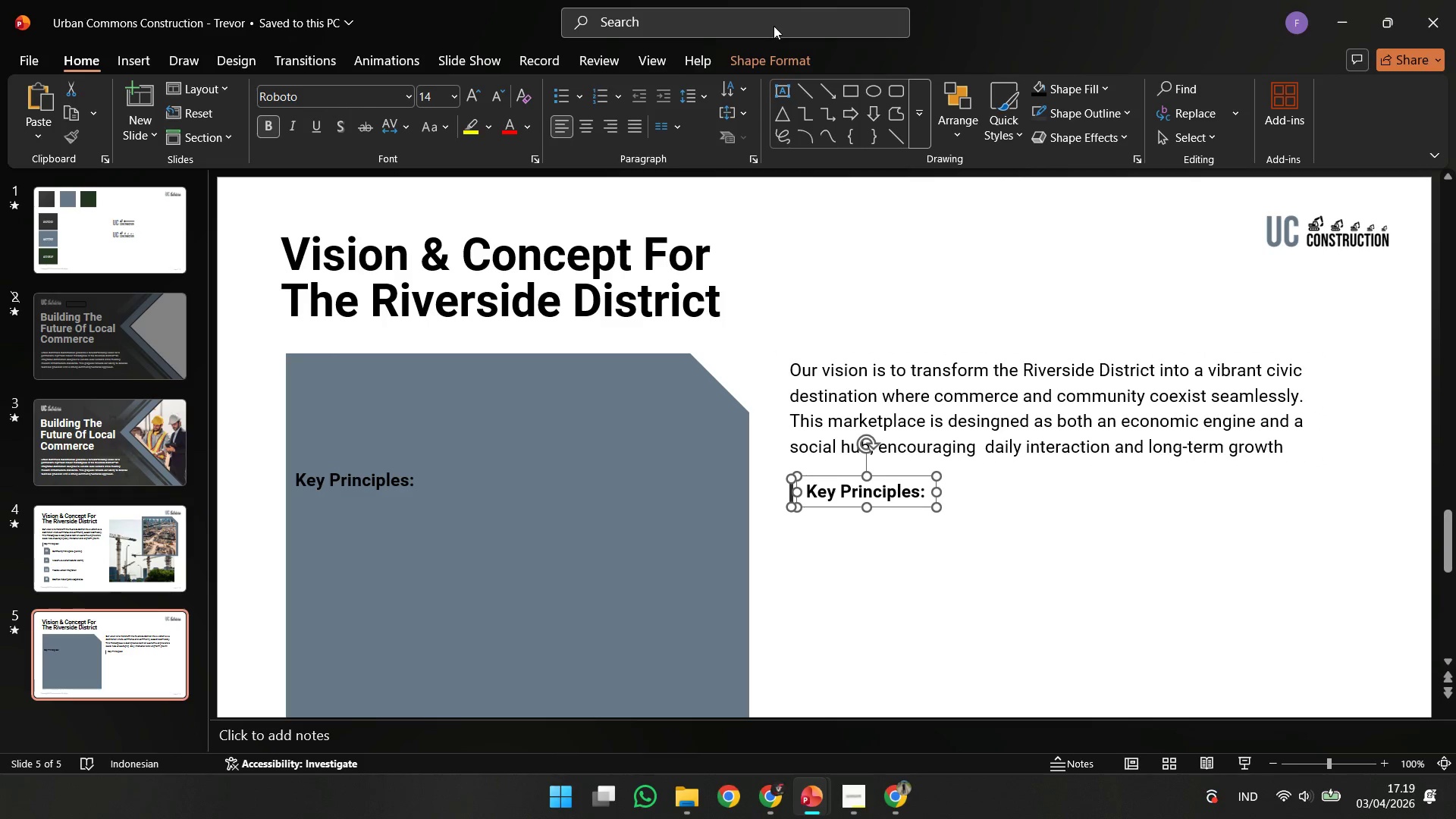 
left_click([780, 48])
 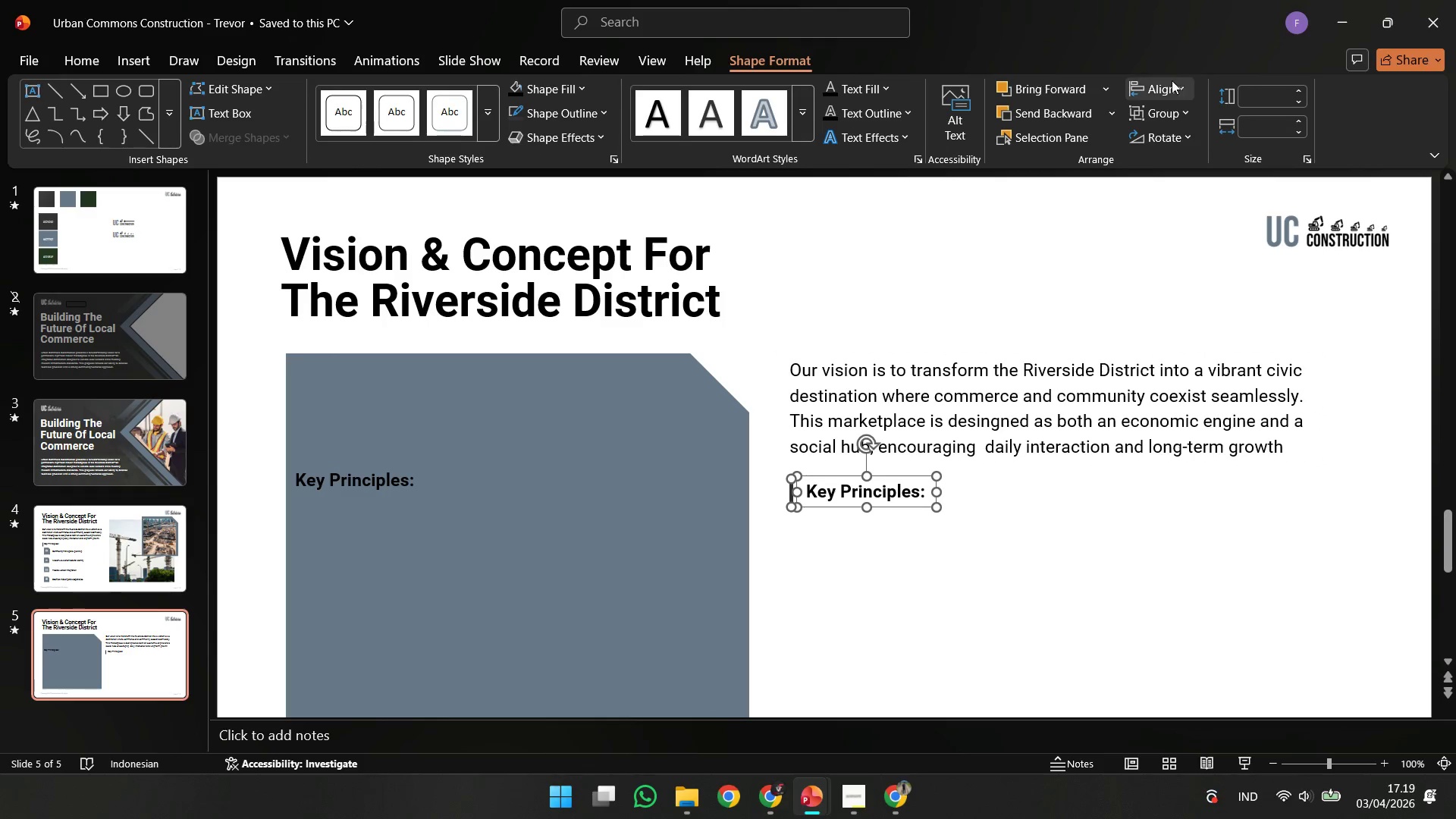 
left_click([1170, 81])
 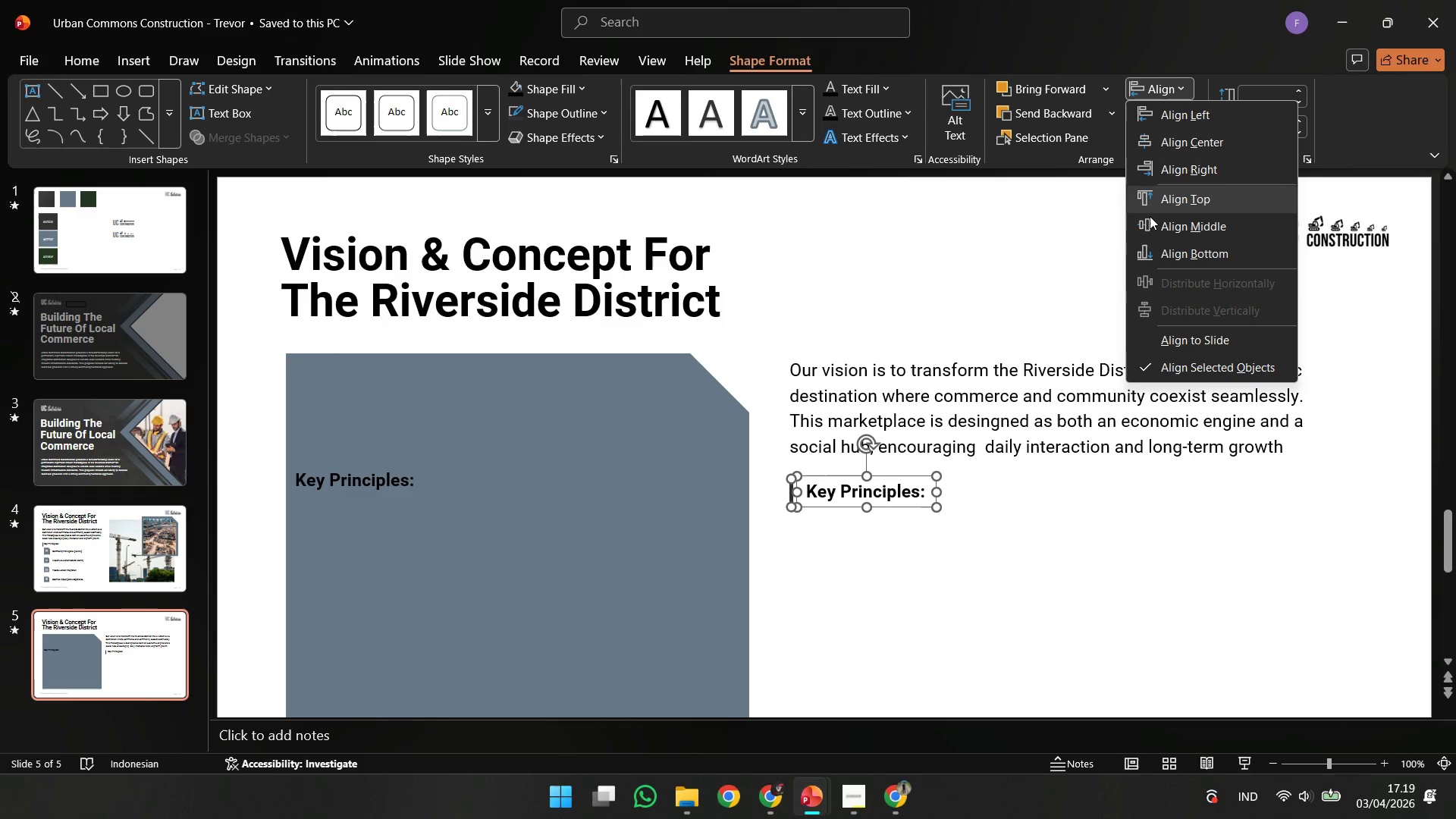 
left_click([1150, 217])
 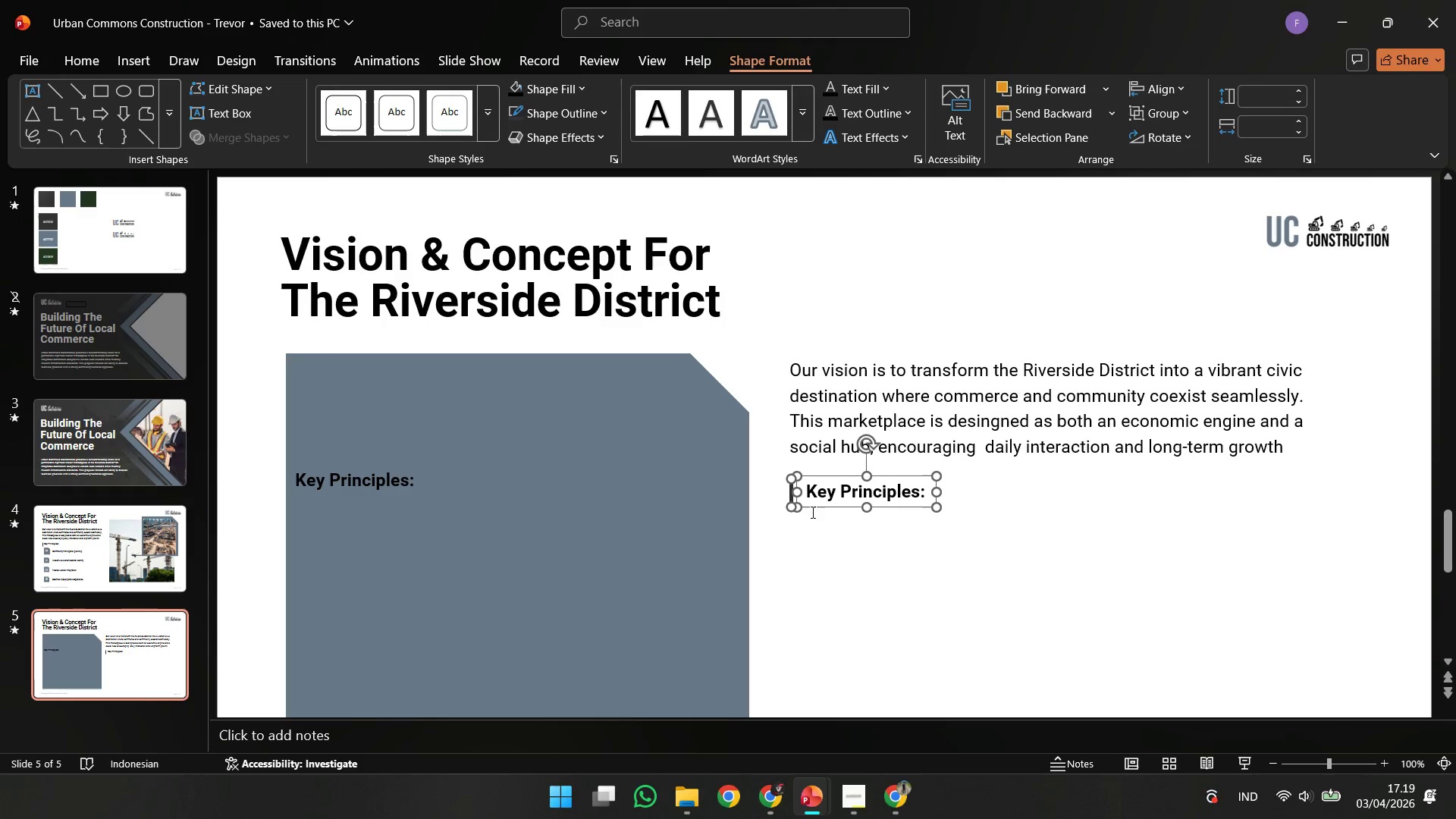 
hold_key(key=ShiftLeft, duration=1.36)
left_click_drag(start_coordinate=[811, 513], to_coordinate=[828, 443])
 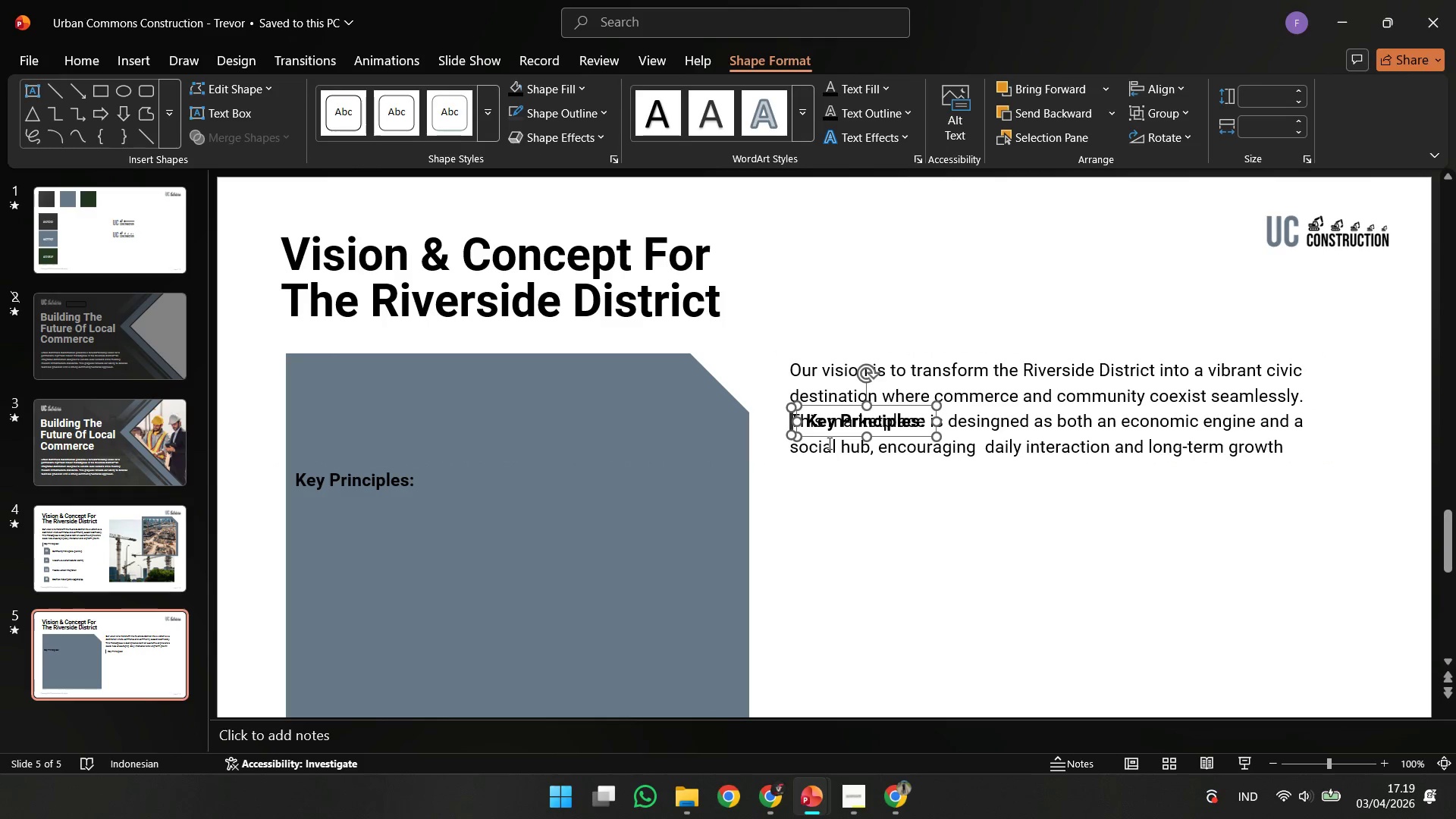 
key(Control+ControlLeft)
 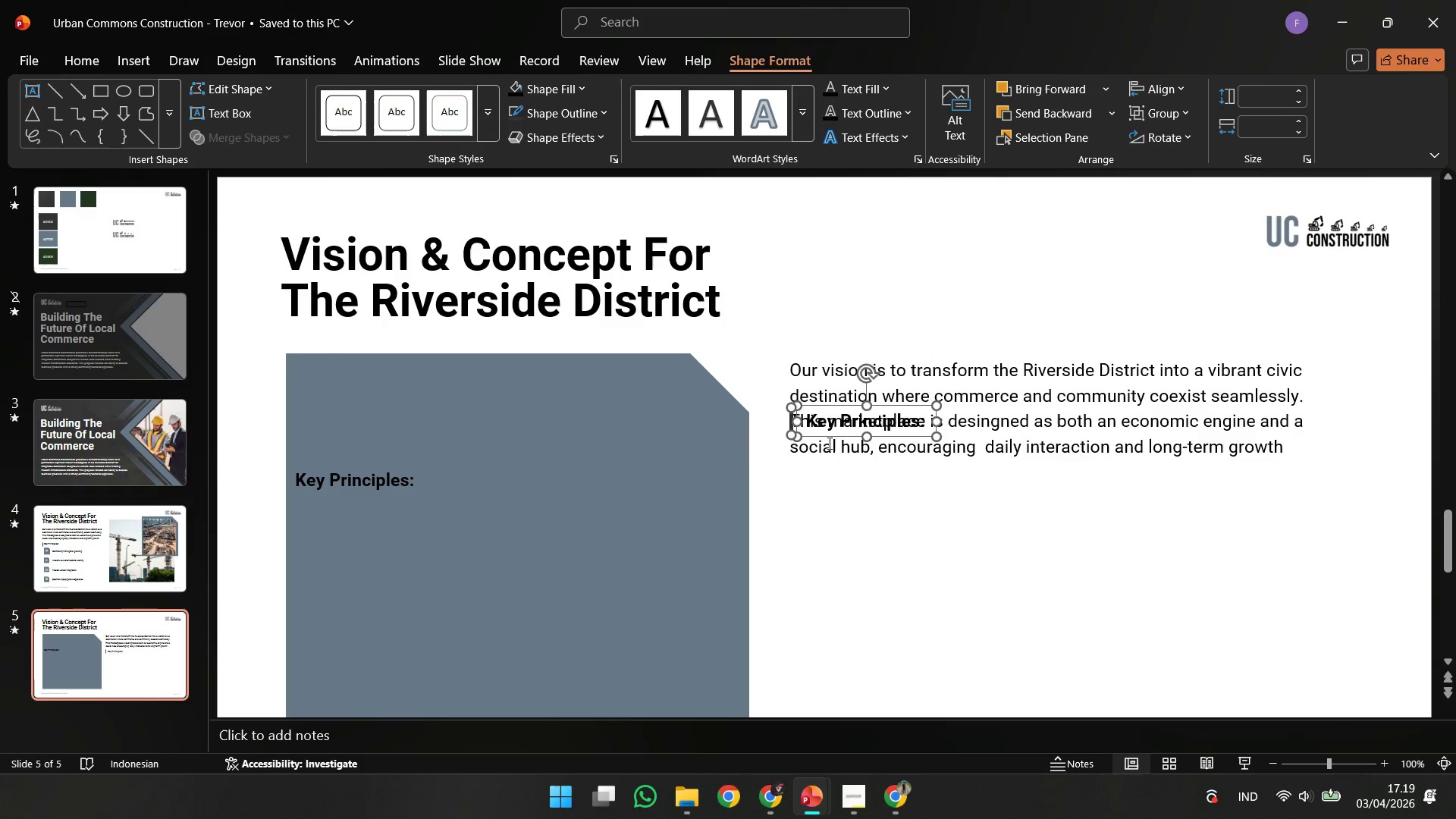 
key(Control+Z)
 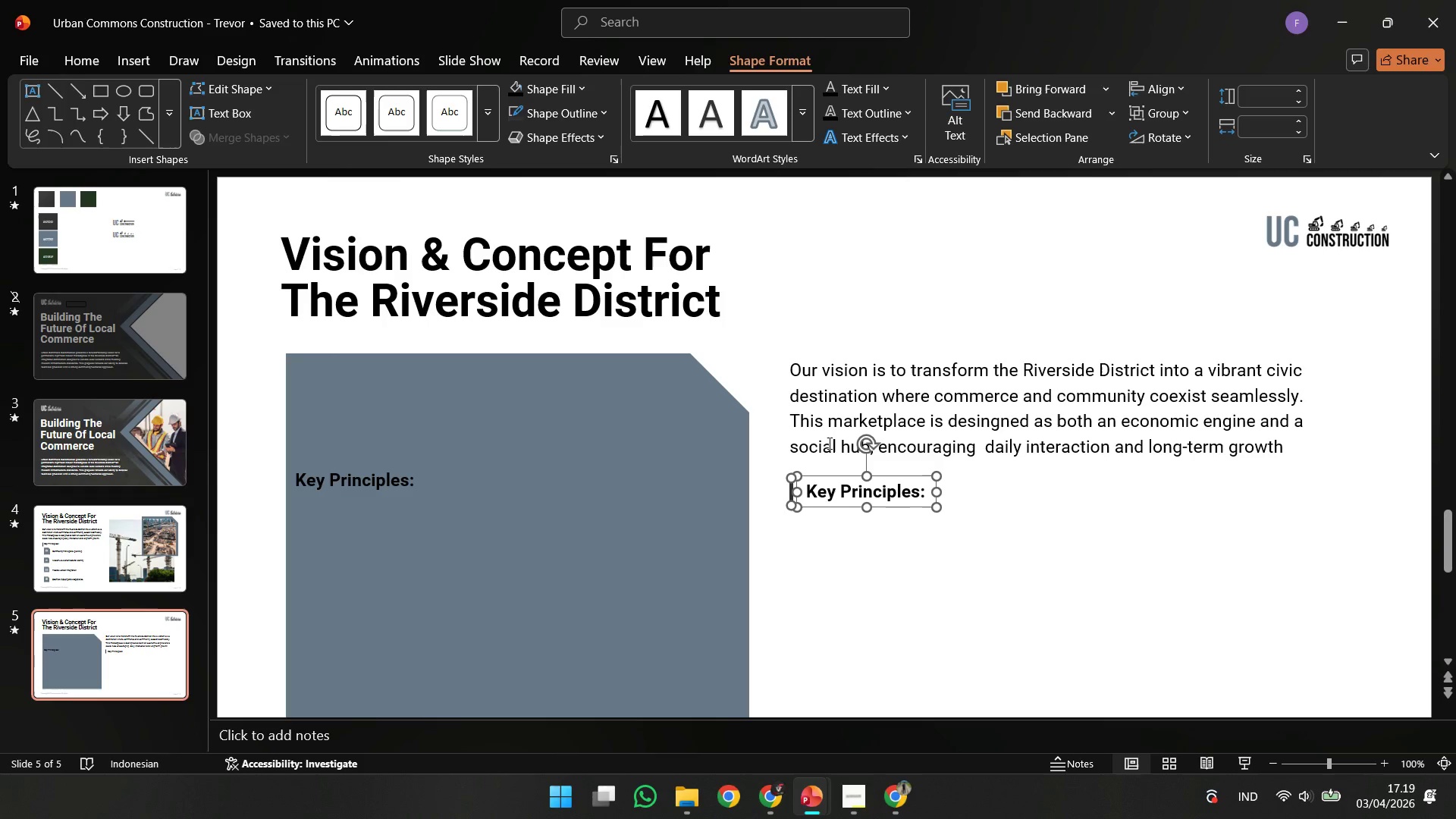 
key(ArrowRight)
 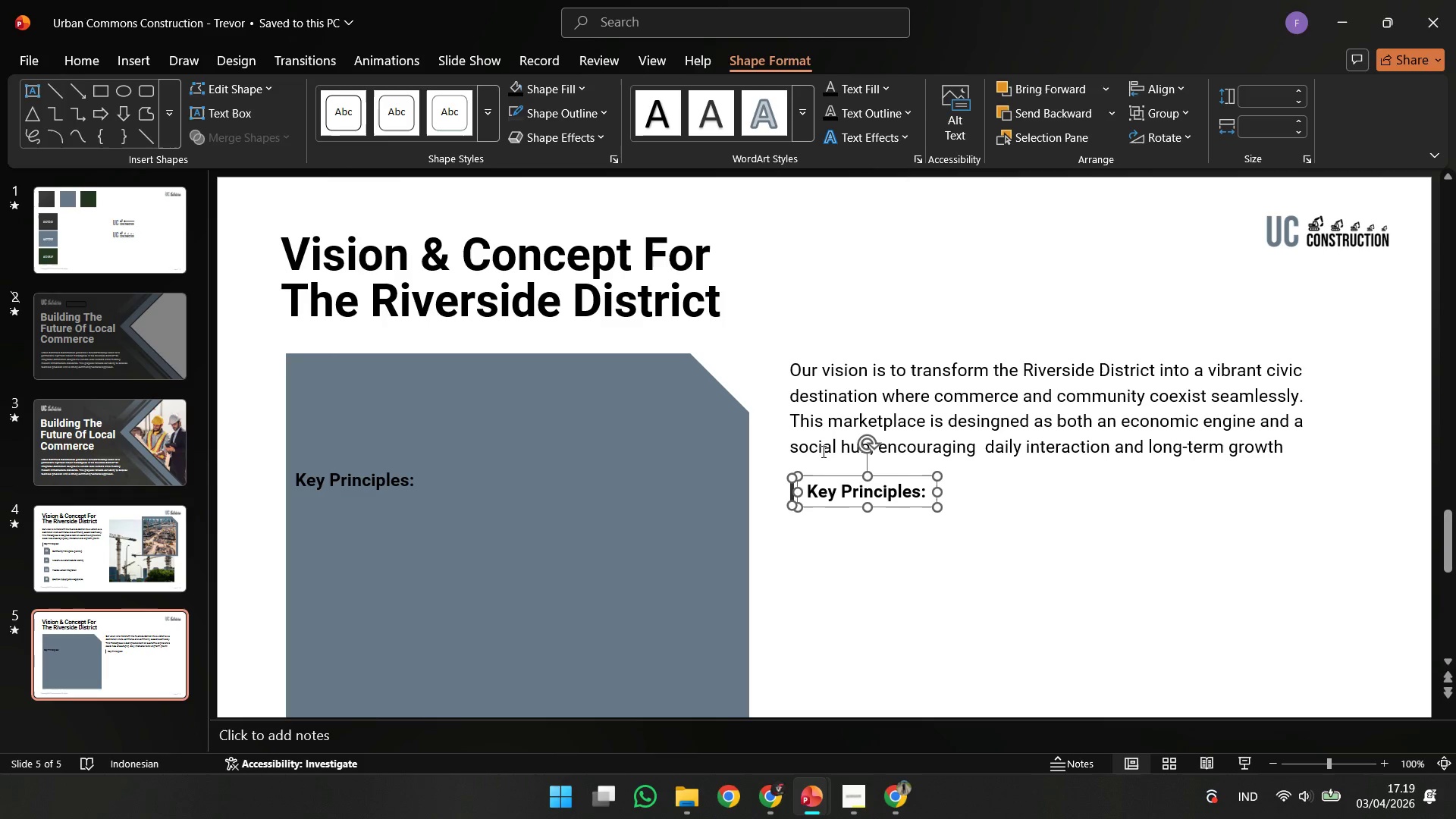 
key(ArrowRight)
 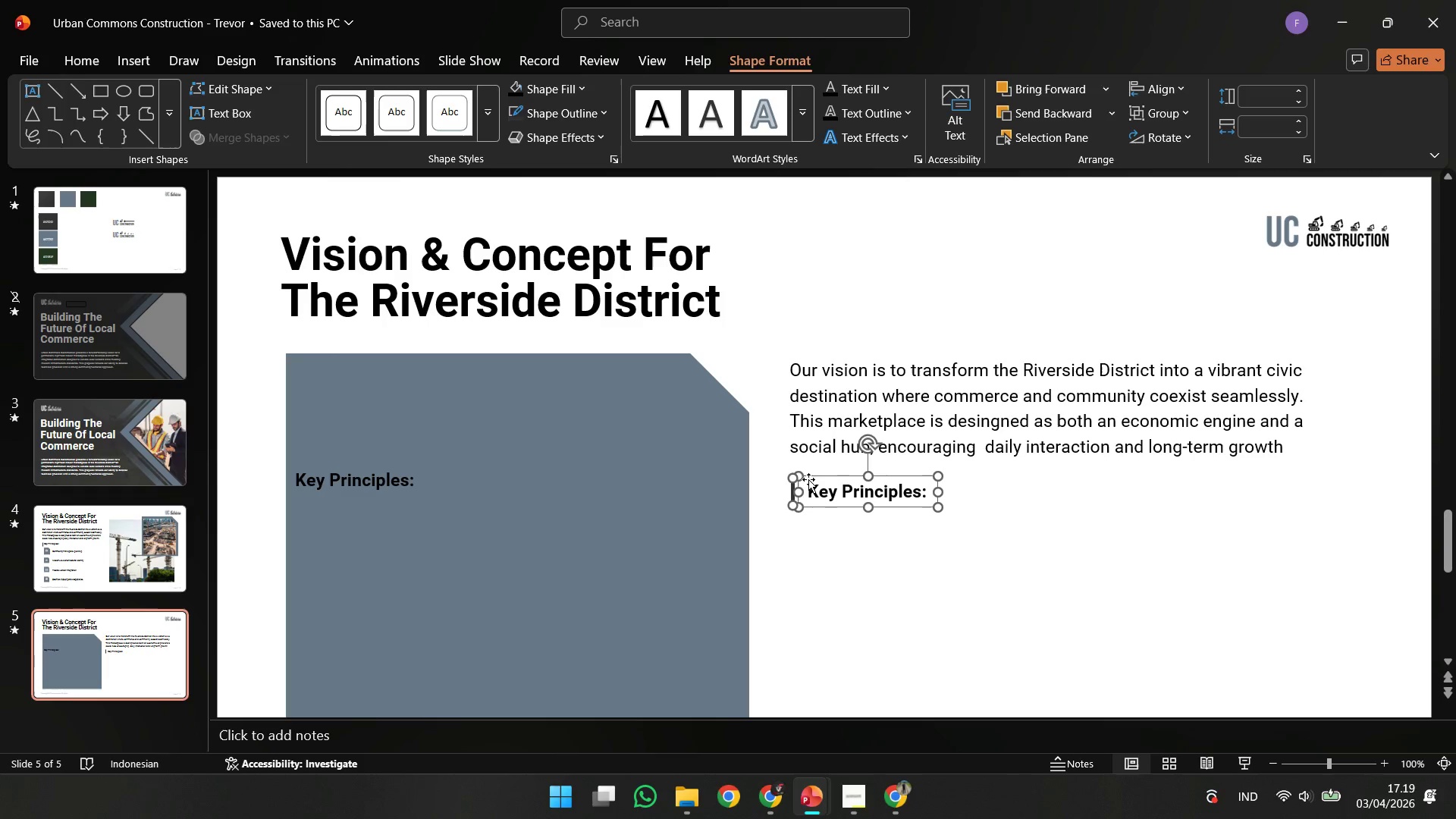 
key(ArrowRight)
 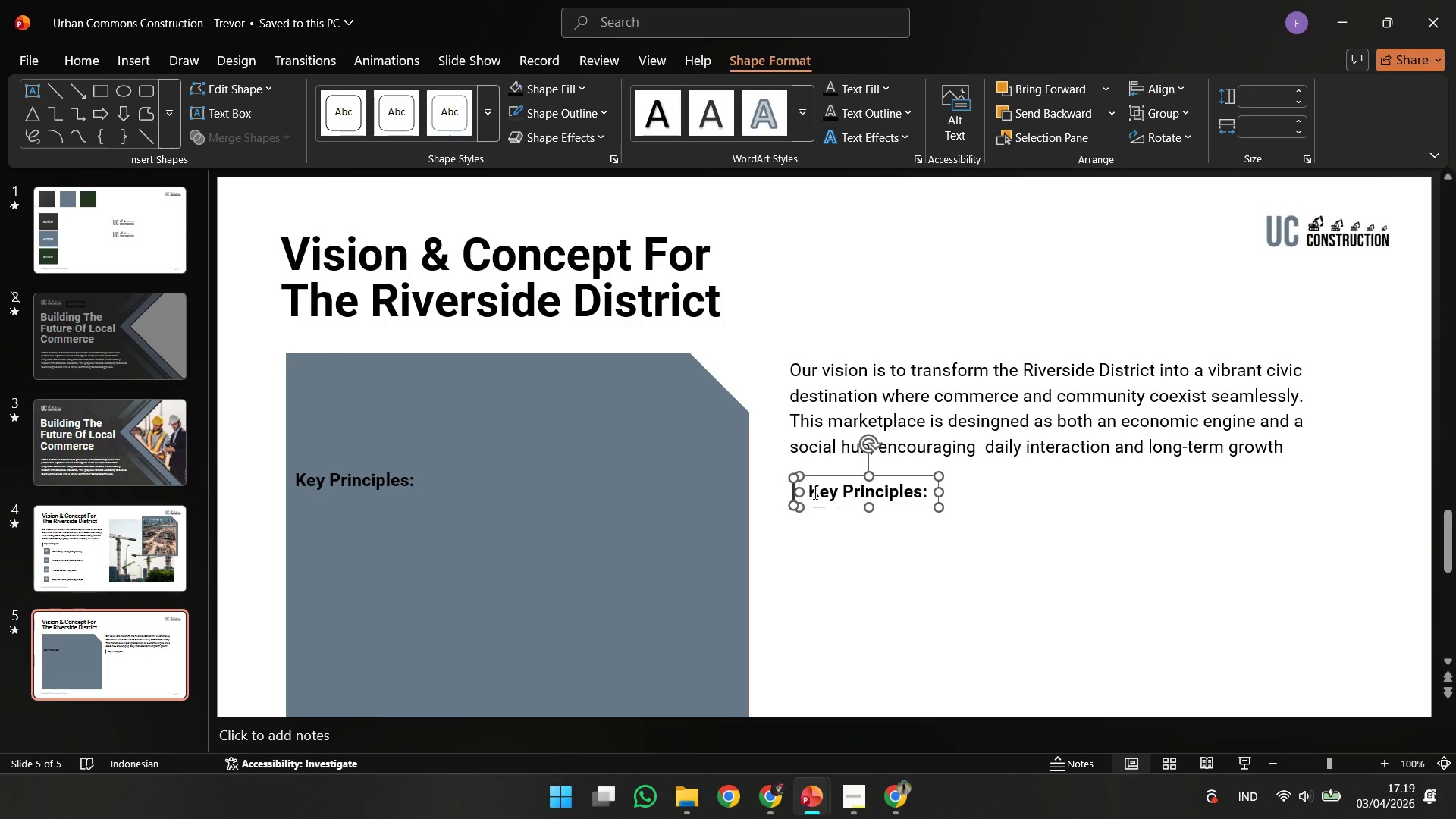 
key(ArrowRight)
 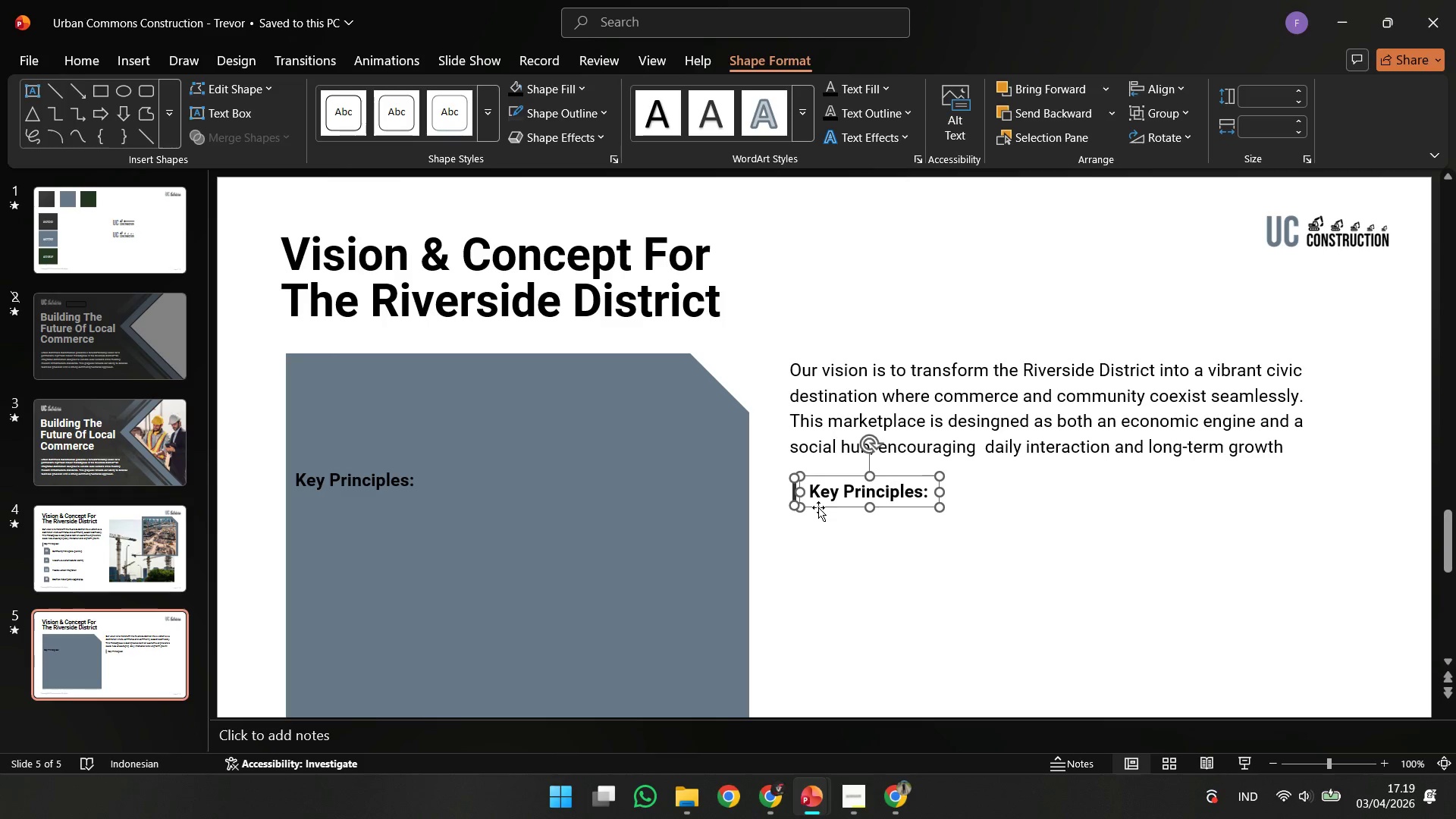 
hold_key(key=ShiftLeft, duration=1.34)
left_click_drag(start_coordinate=[818, 507], to_coordinate=[830, 394])
 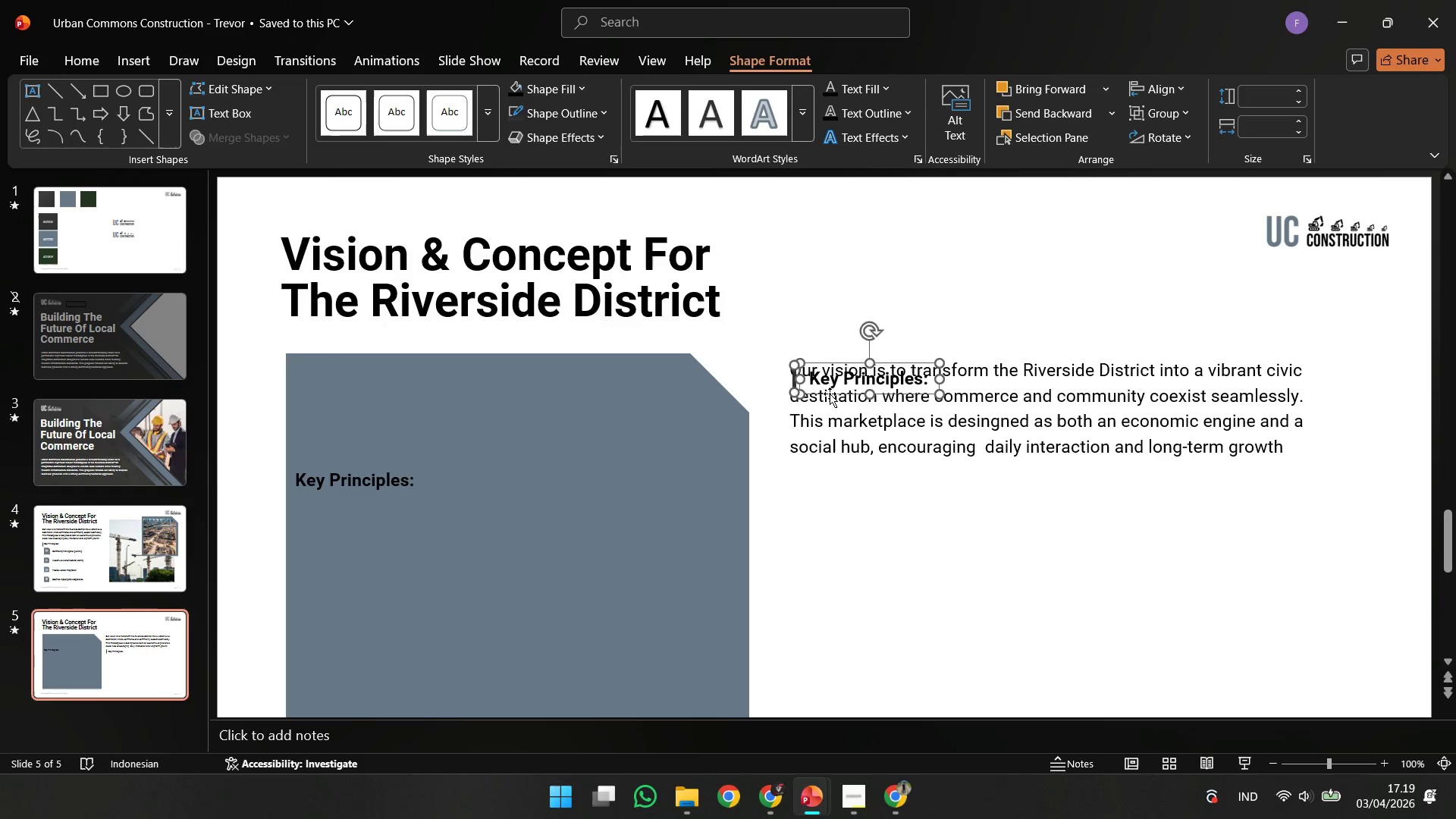 
key(Control+ControlLeft)
 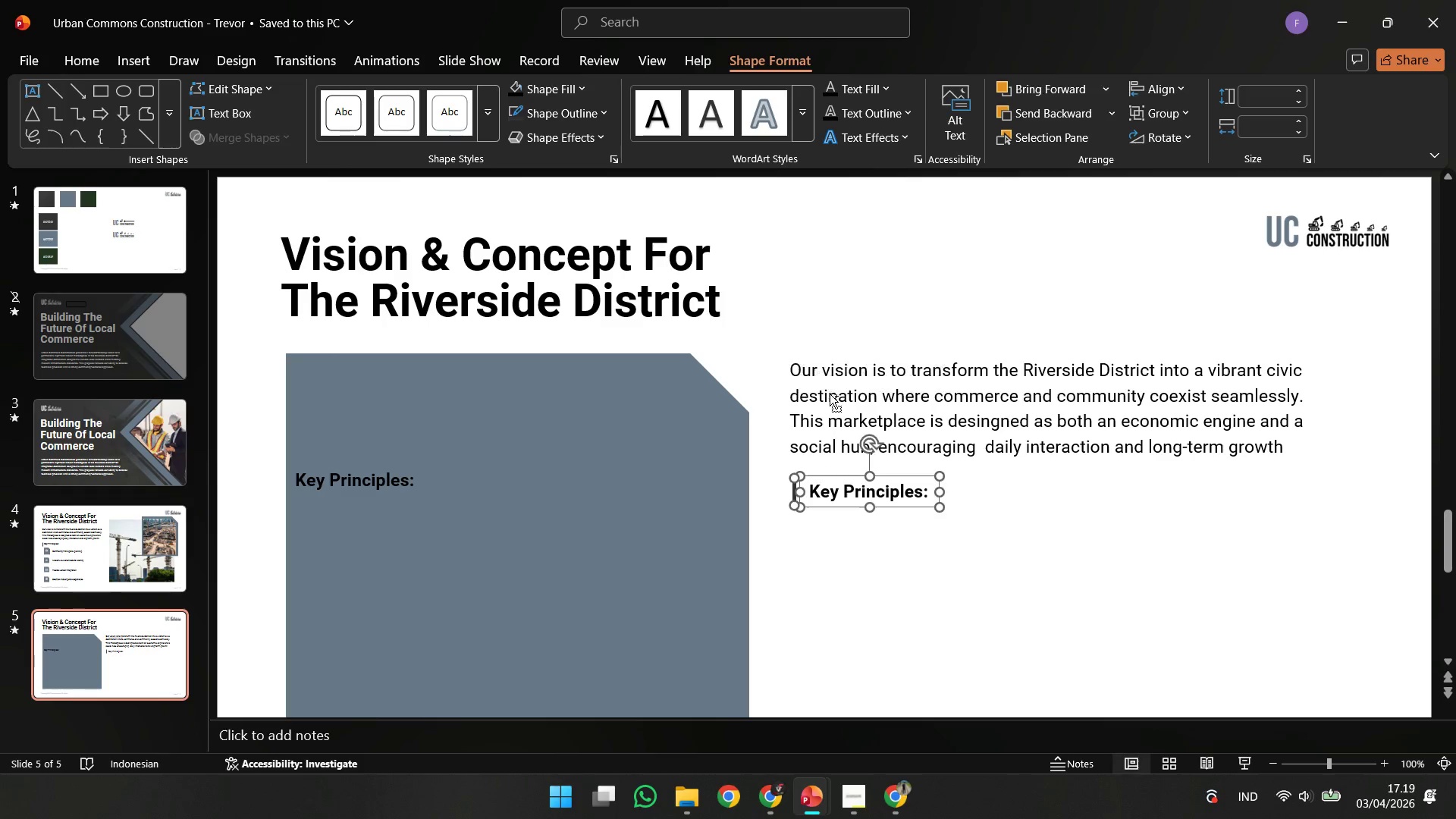 
key(Control+Z)
 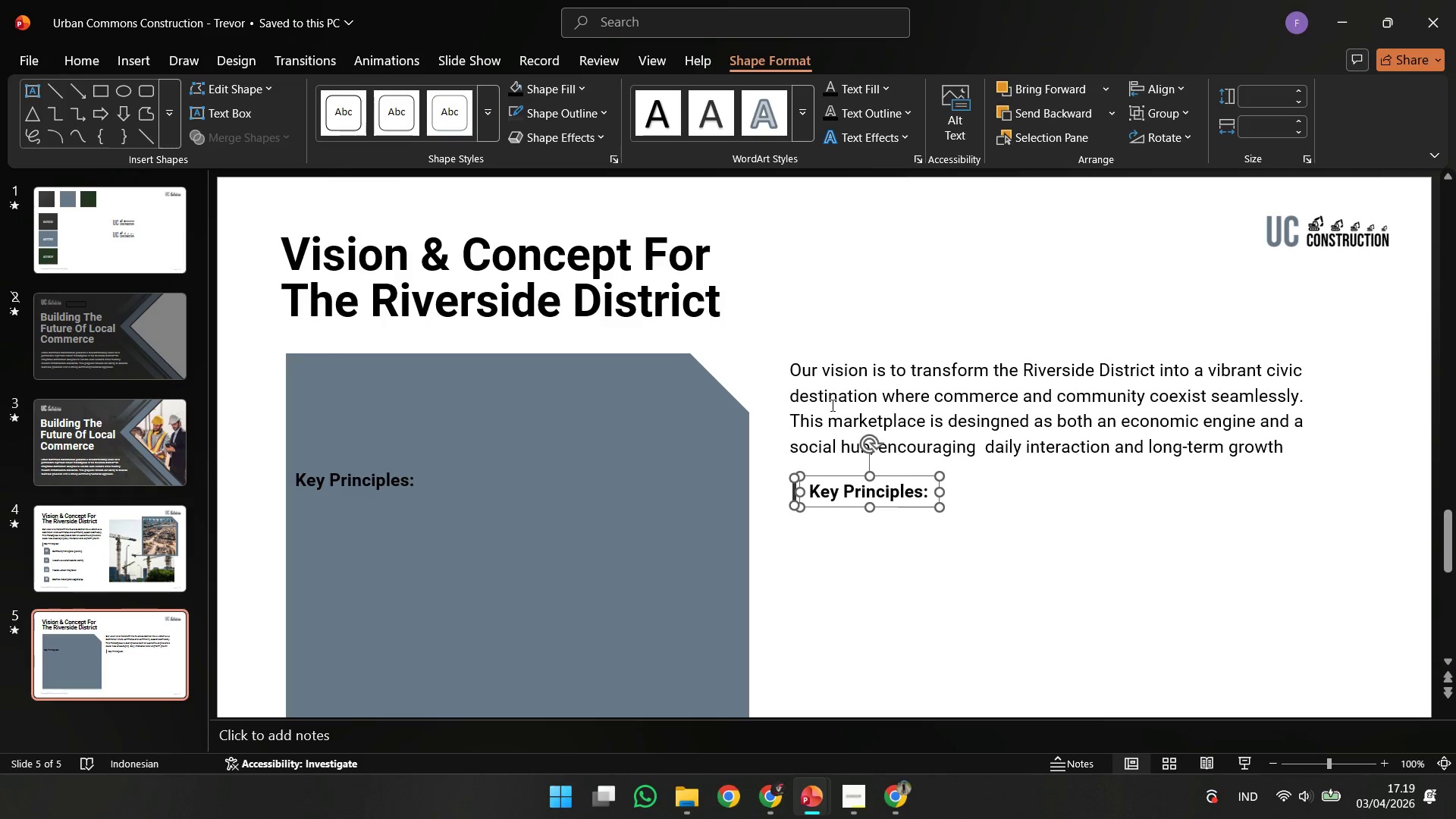 
key(ArrowLeft)
 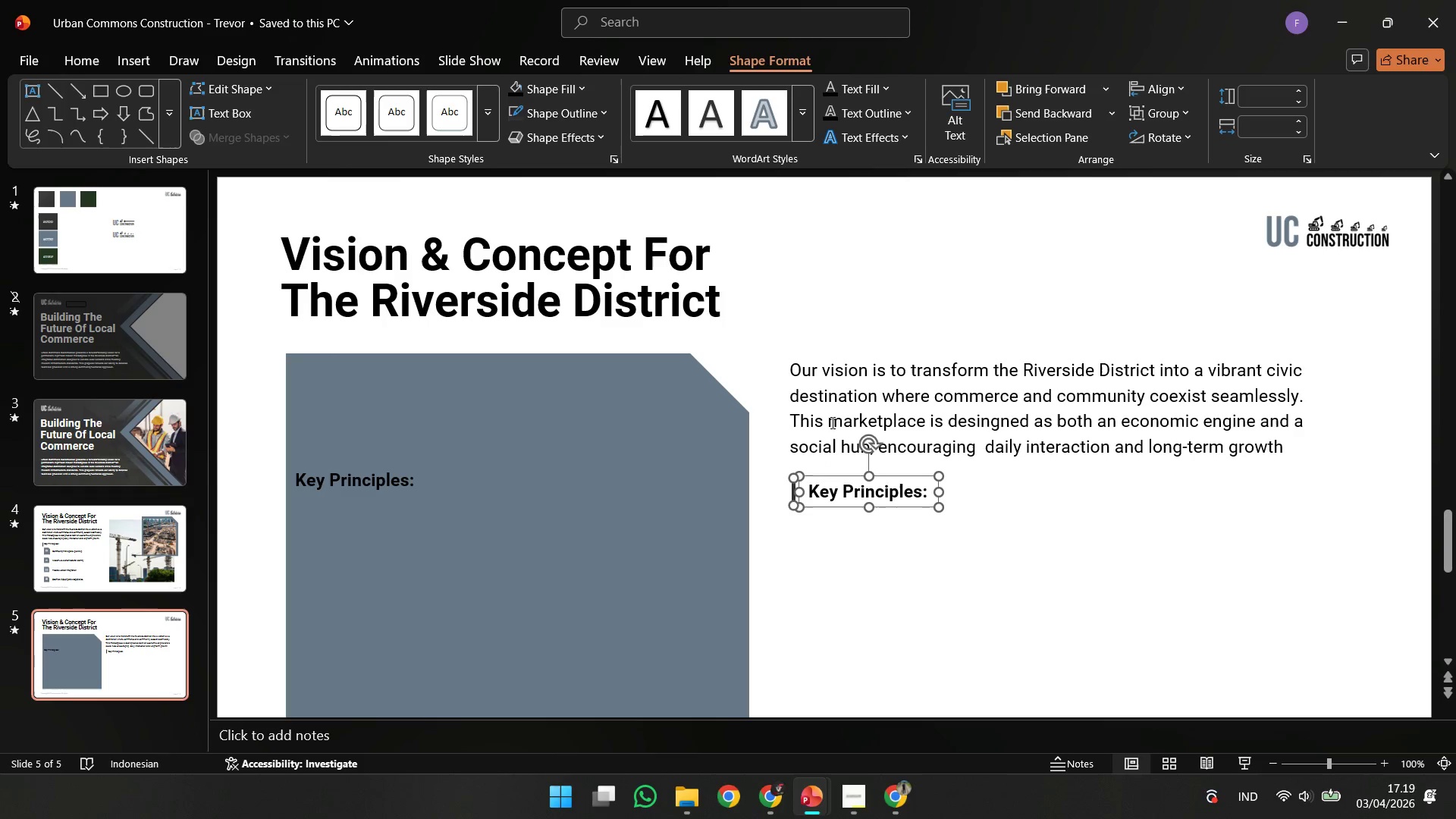 
key(ArrowLeft)
 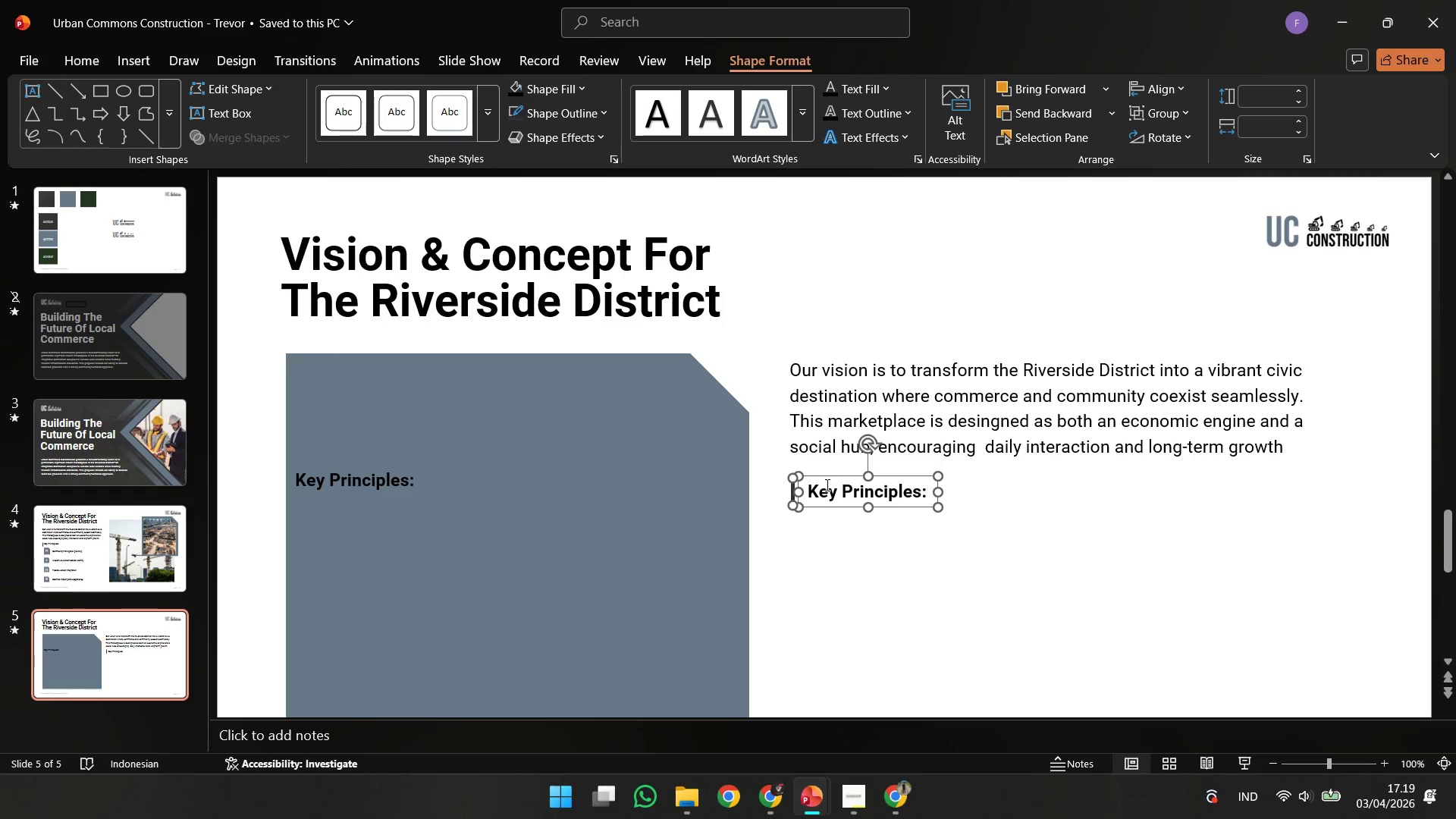 
hold_key(key=ShiftLeft, duration=2.38)
left_click_drag(start_coordinate=[824, 505], to_coordinate=[835, 389])
 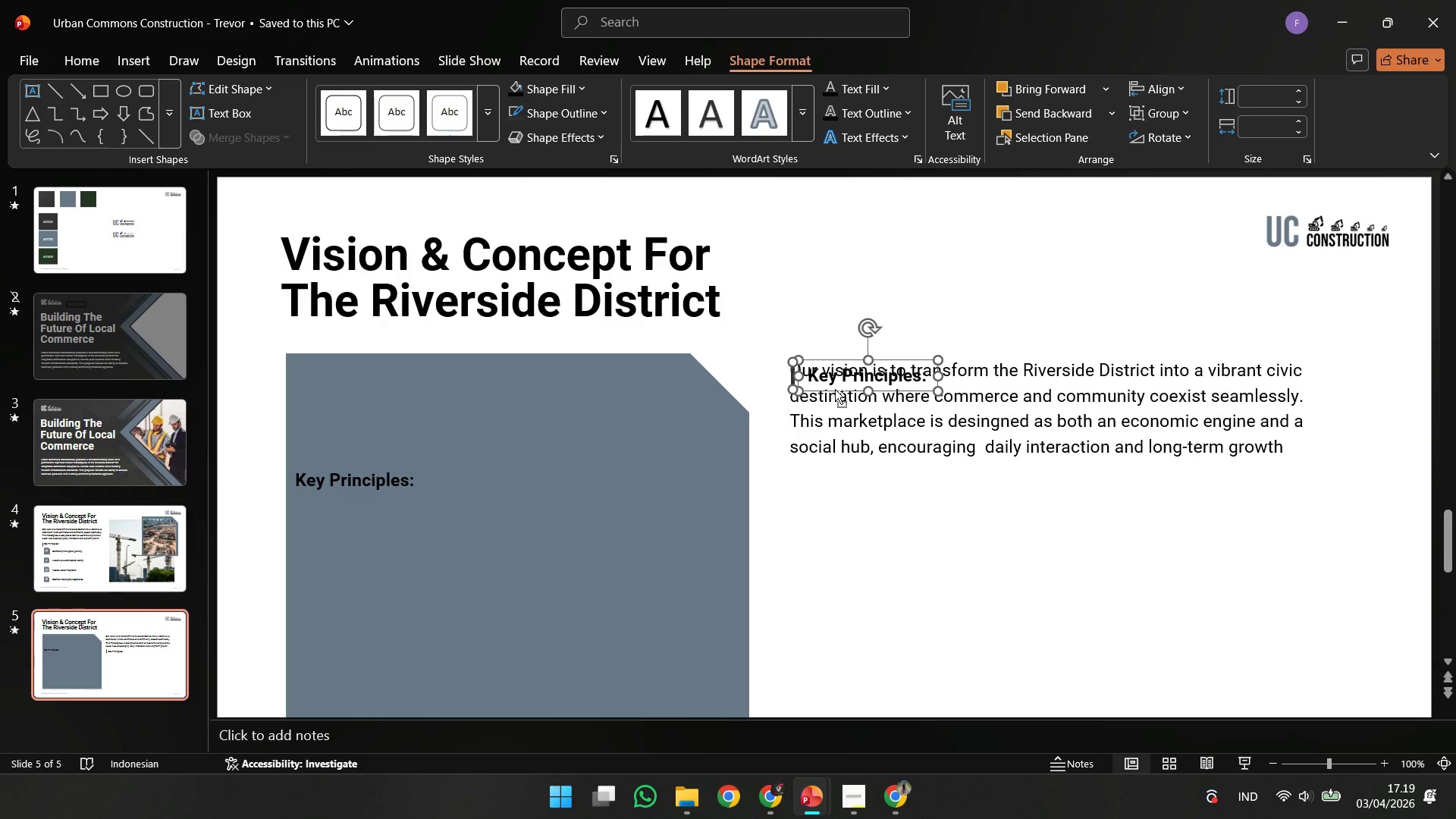 
key(Control+ControlLeft)
 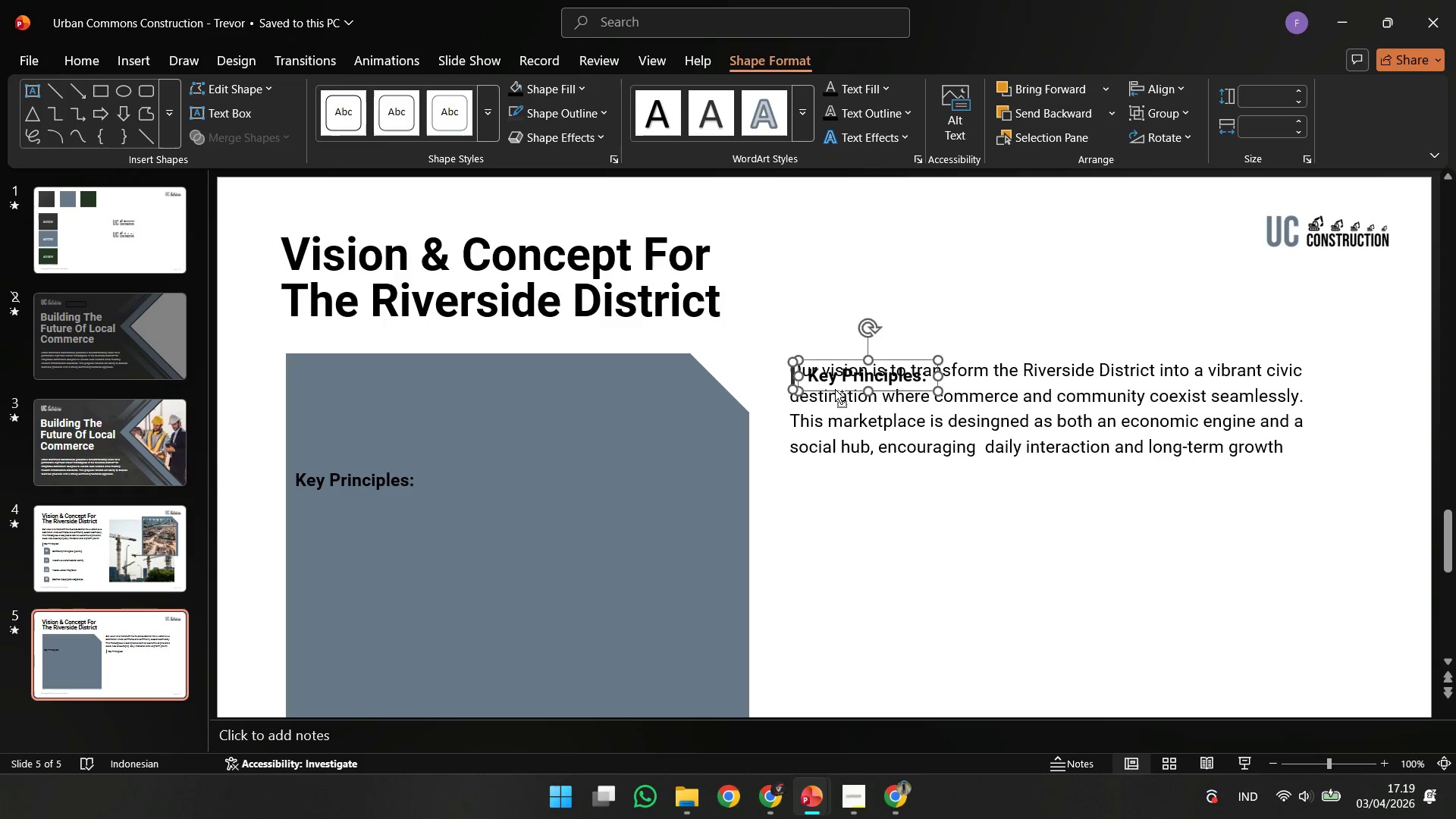 
key(Control+Z)
 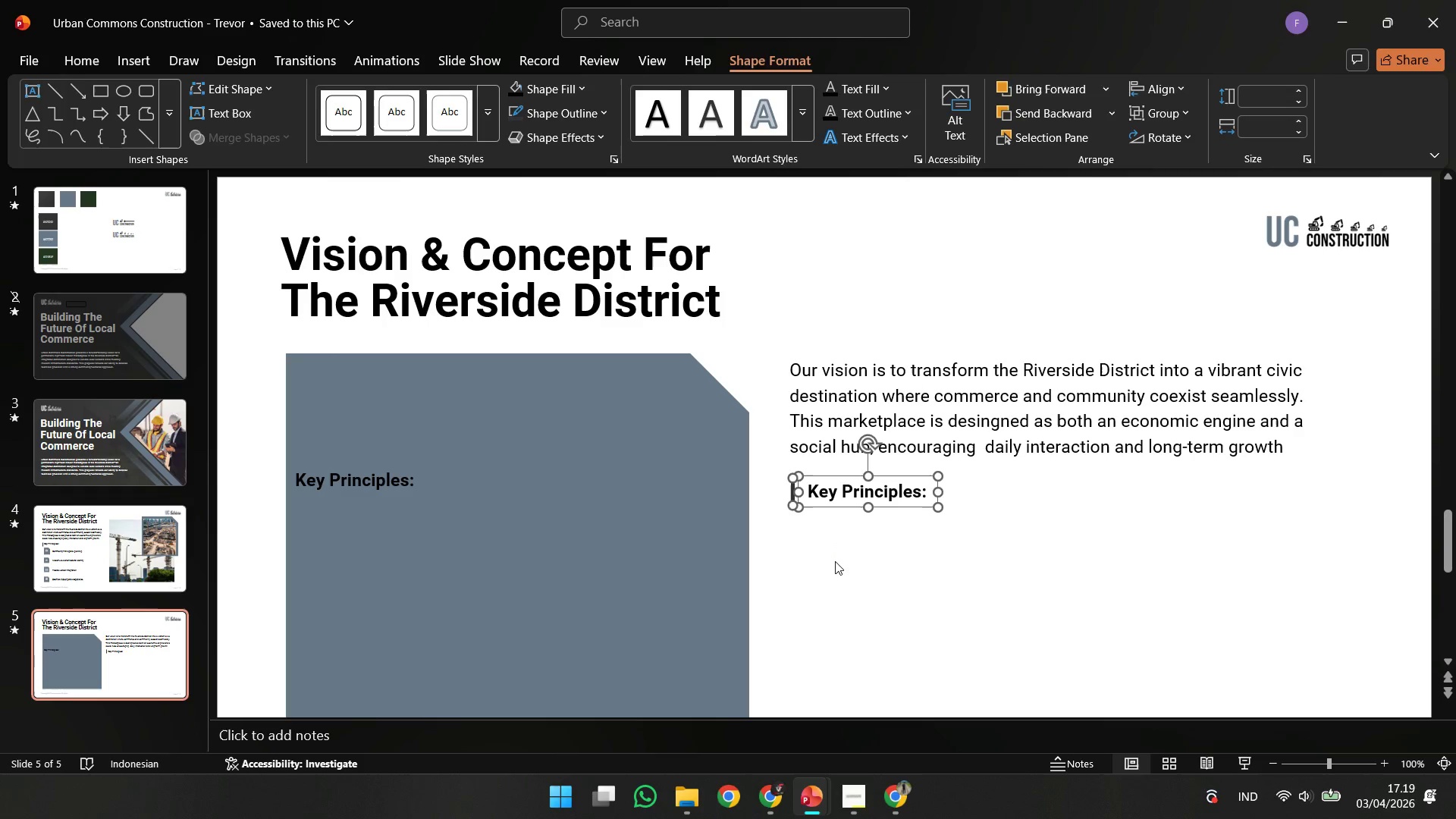 
left_click([835, 561])
 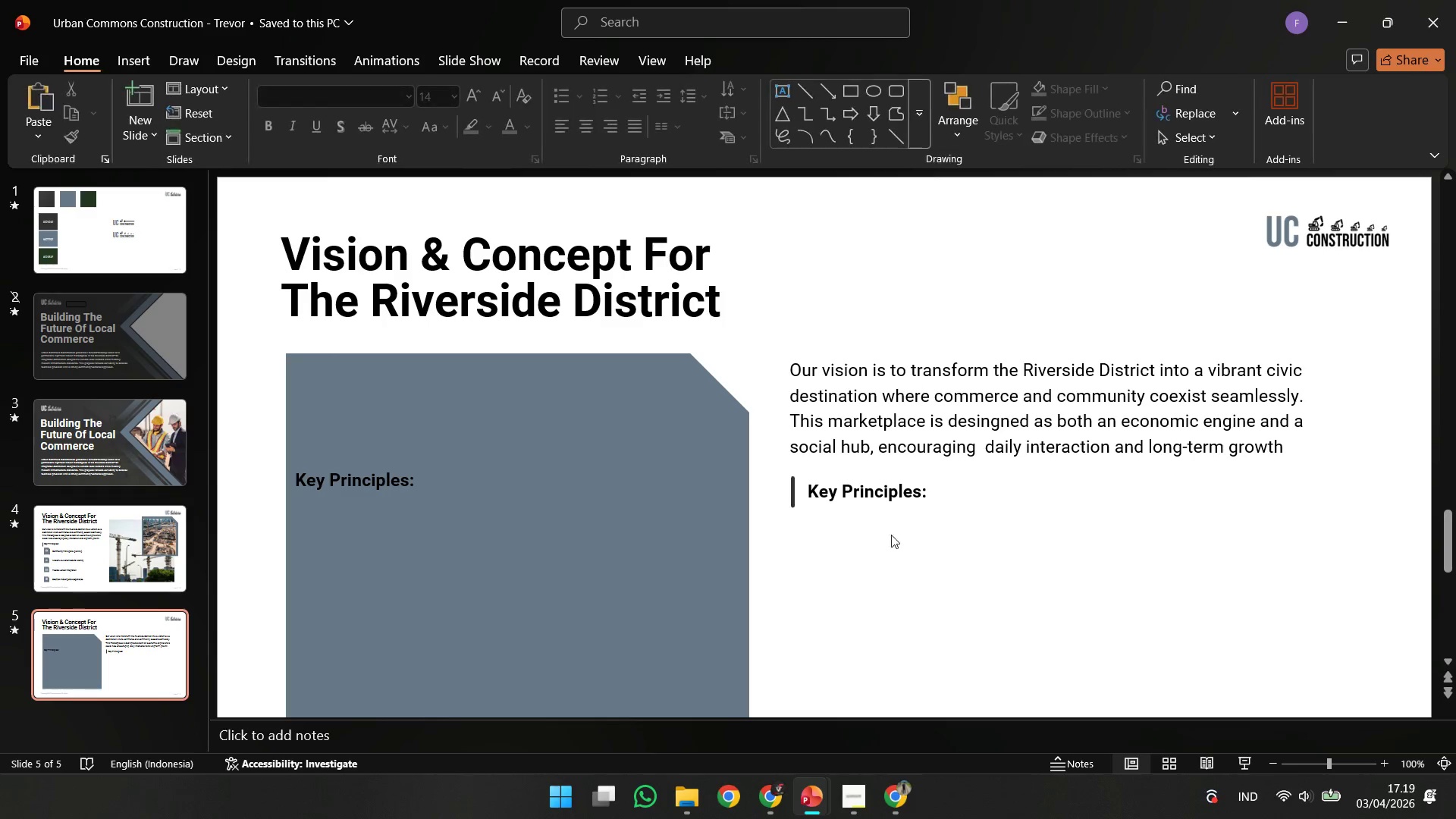 
hold_key(key=ControlLeft, duration=0.67)
scroll: coordinate [945, 520], scroll_direction: down, amount: 2.0
 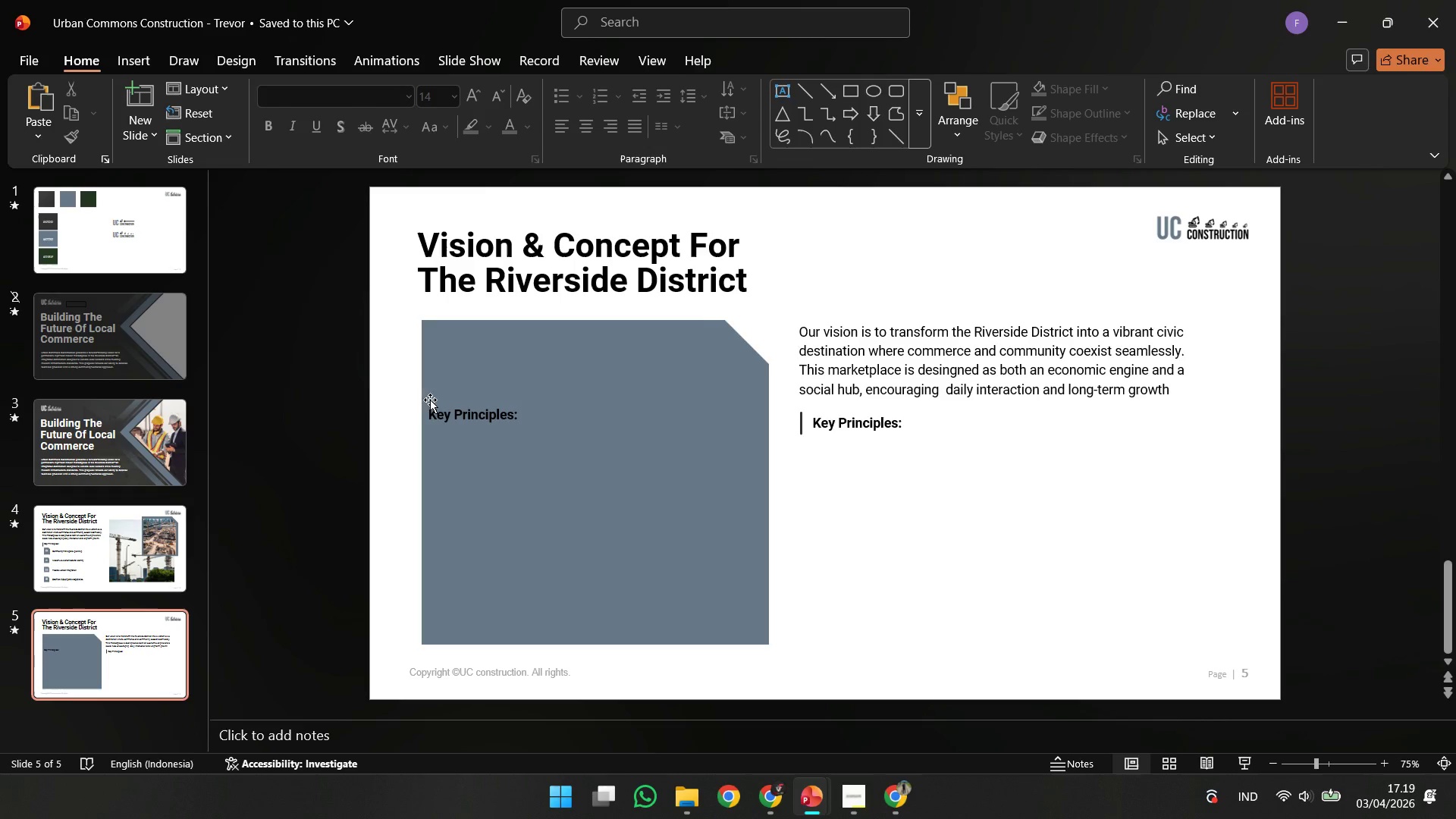 
left_click_drag(start_coordinate=[363, 381], to_coordinate=[679, 473])
 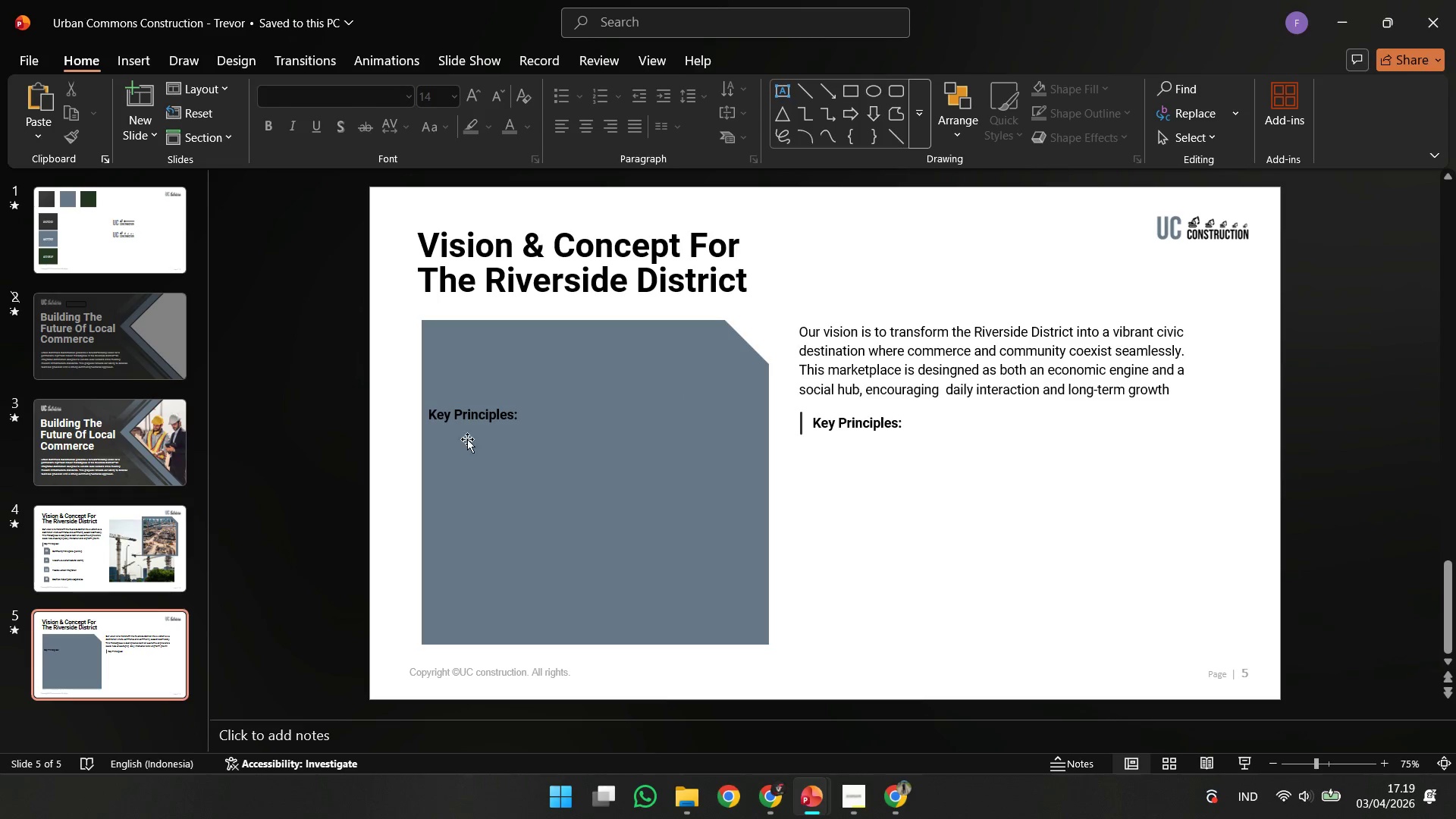 
left_click([472, 423])
 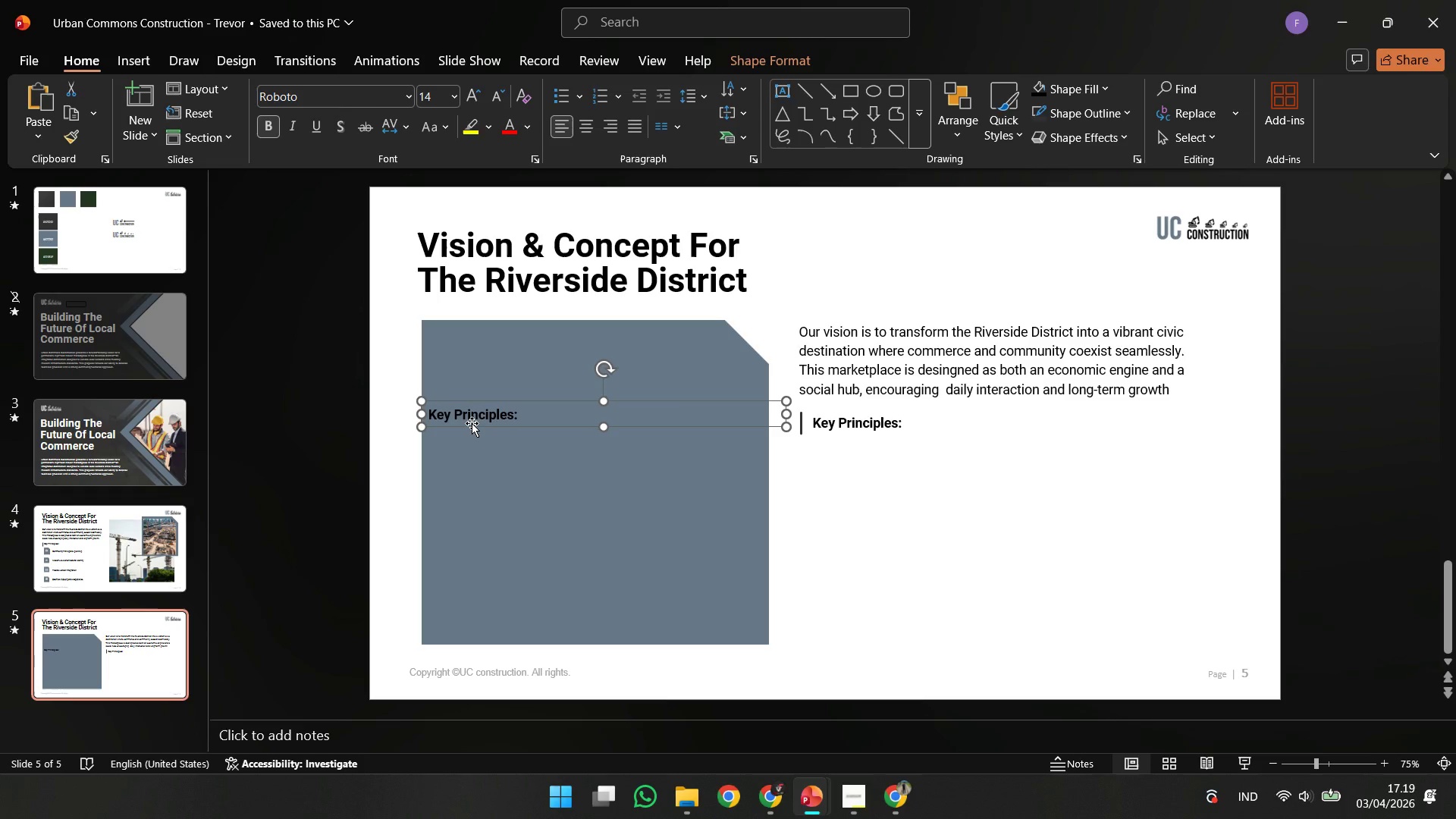 
key(Delete)
 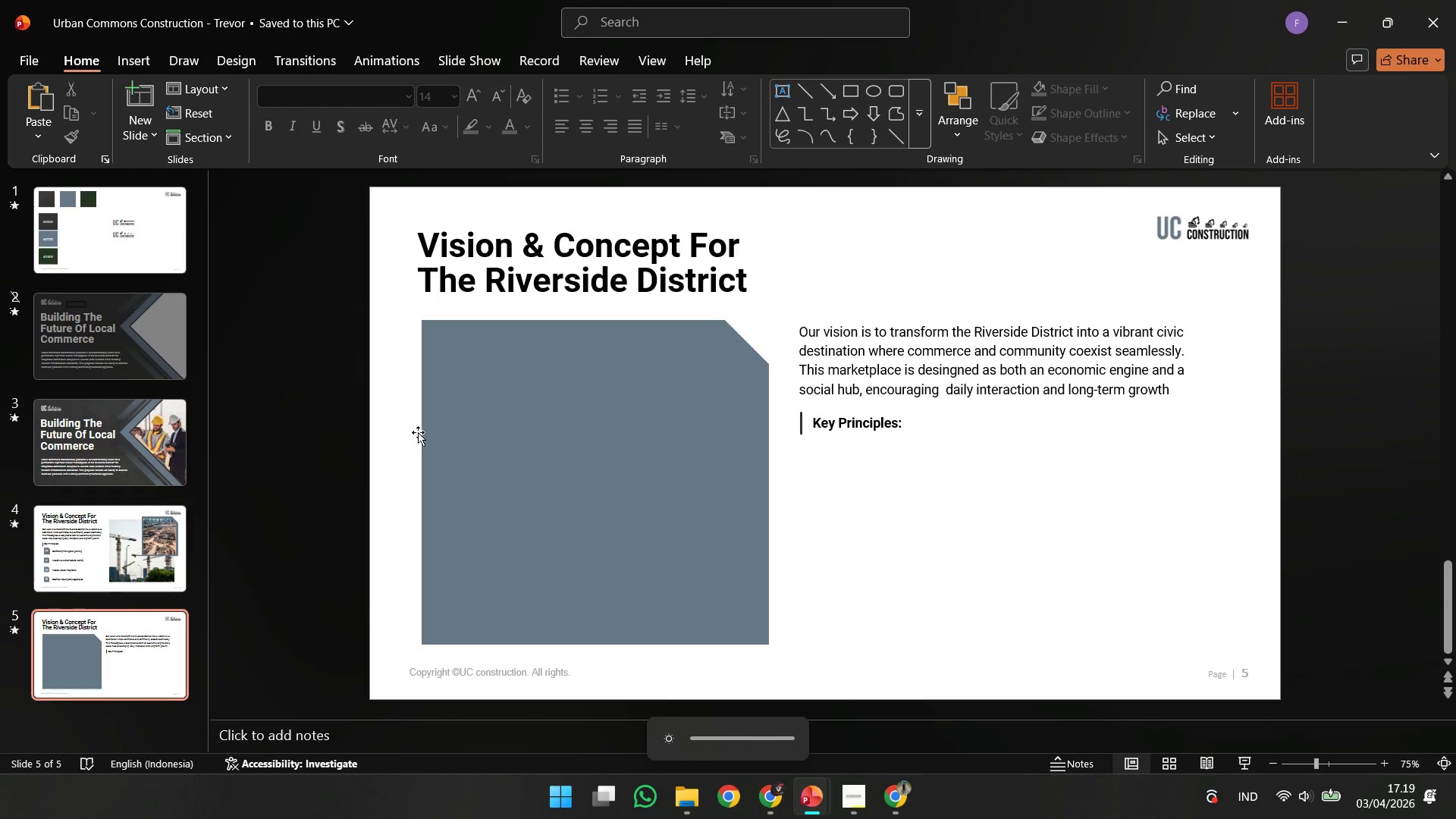 
left_click([49, 574])
 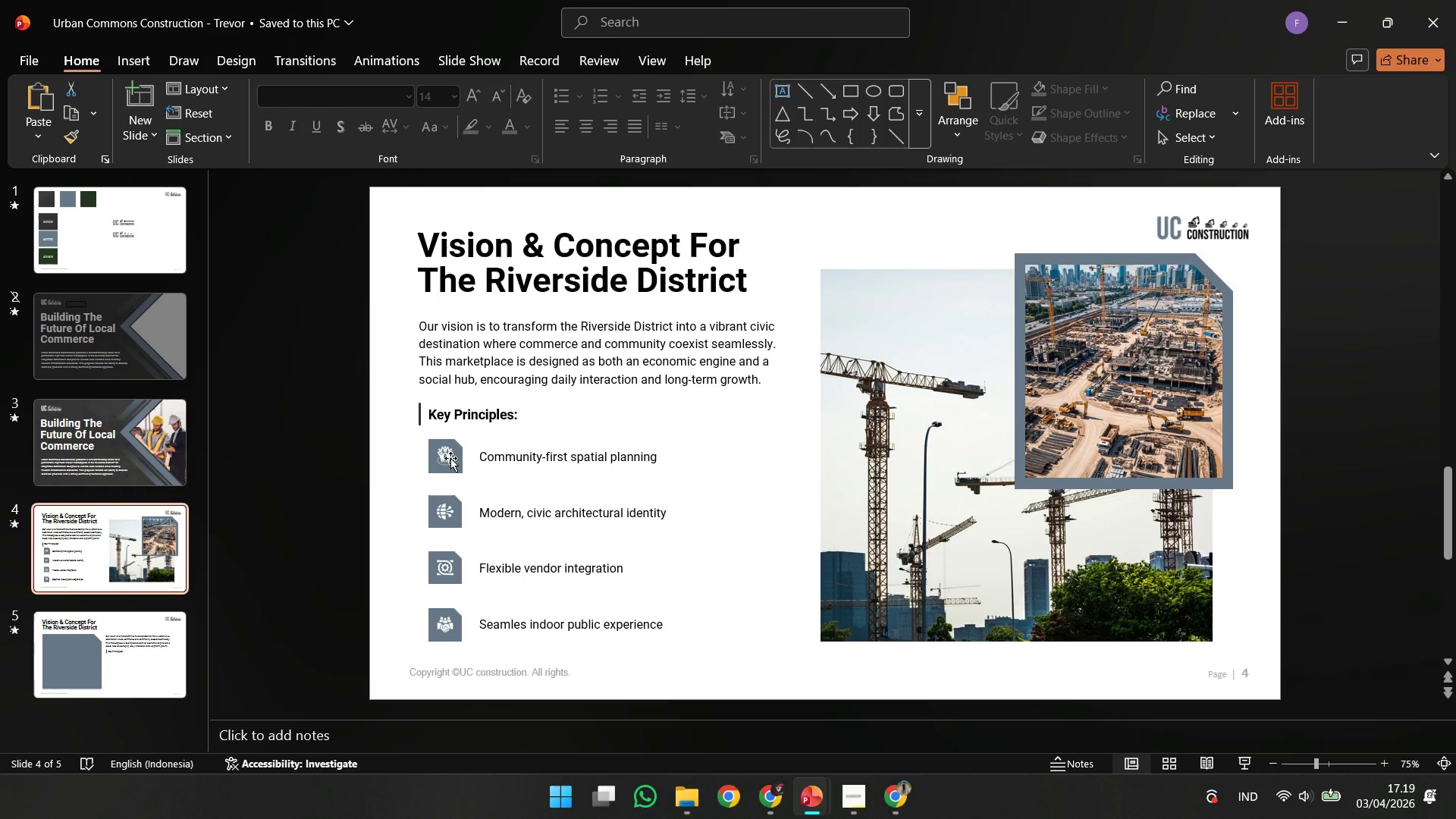 
left_click([451, 466])
 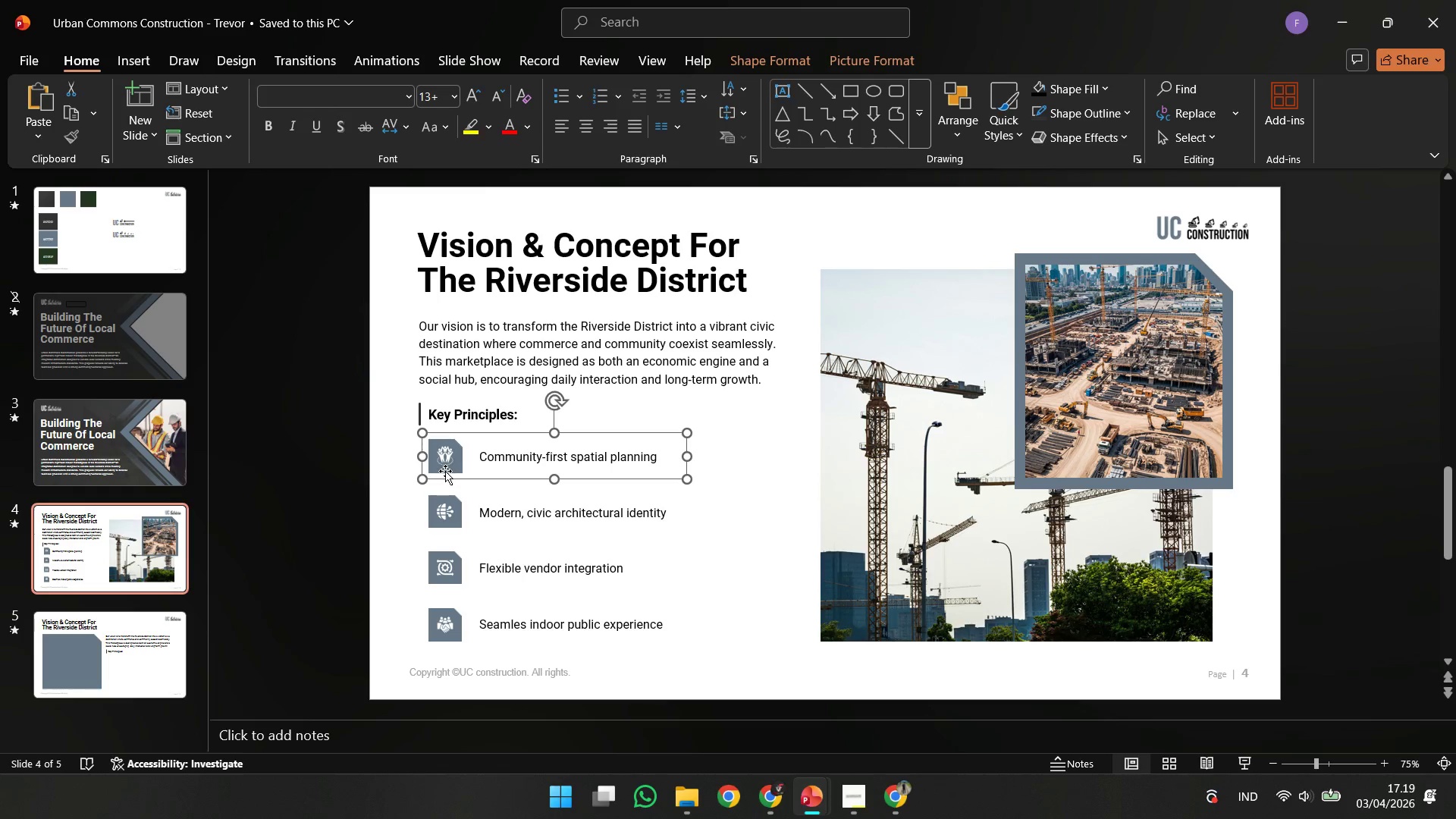 
left_click([445, 471])
 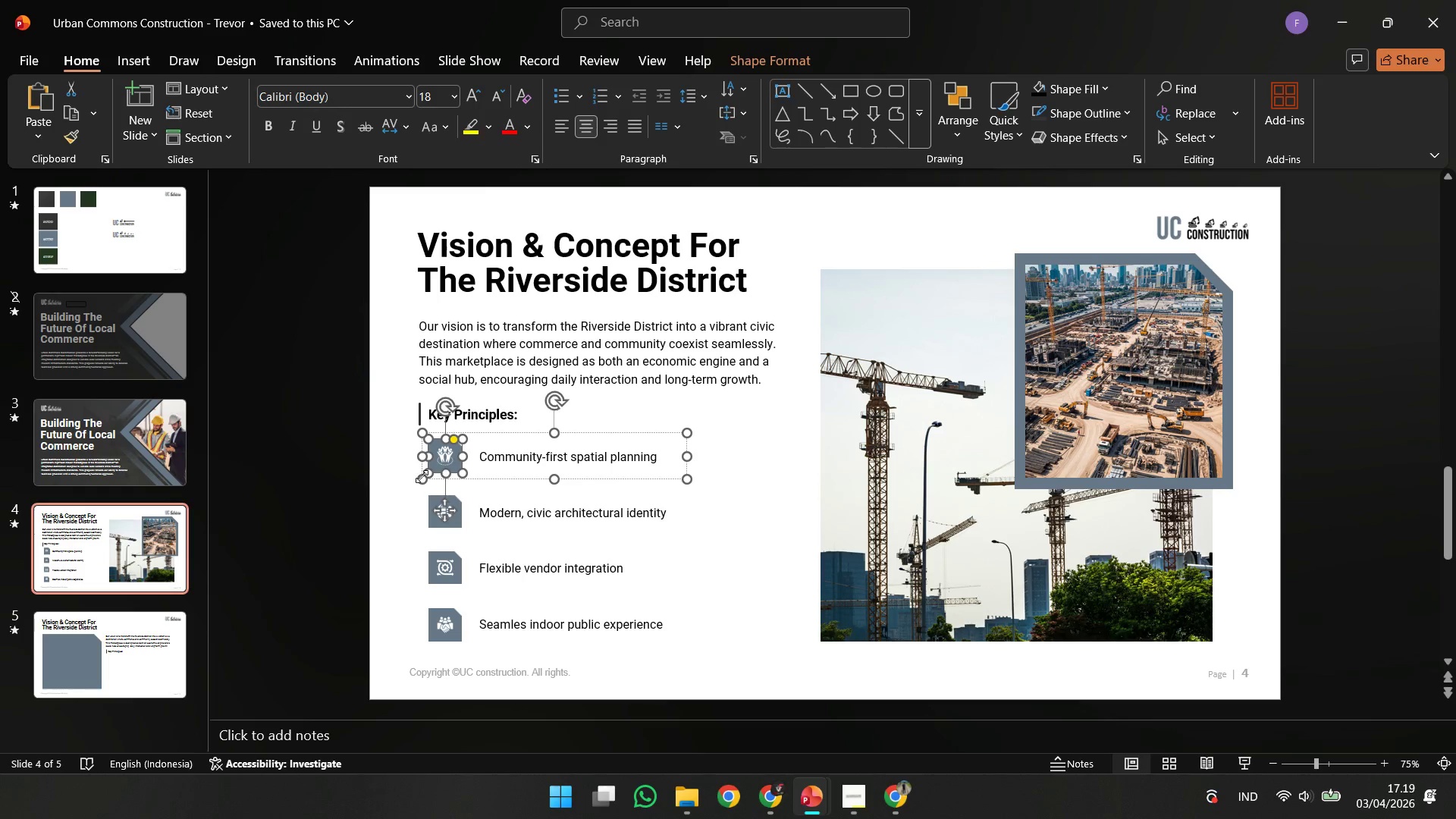 
key(Control+C)
 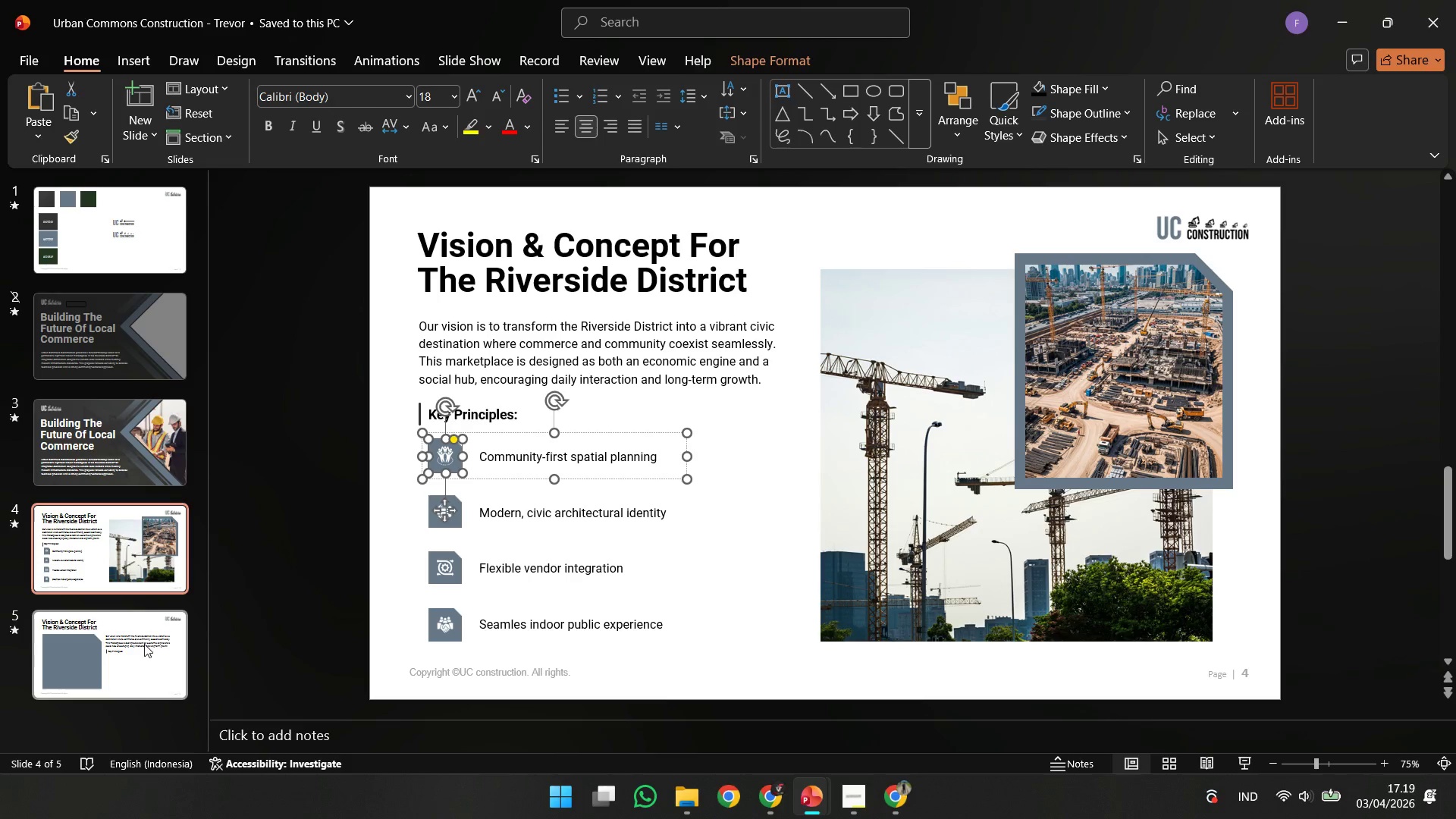 
left_click([144, 644])
 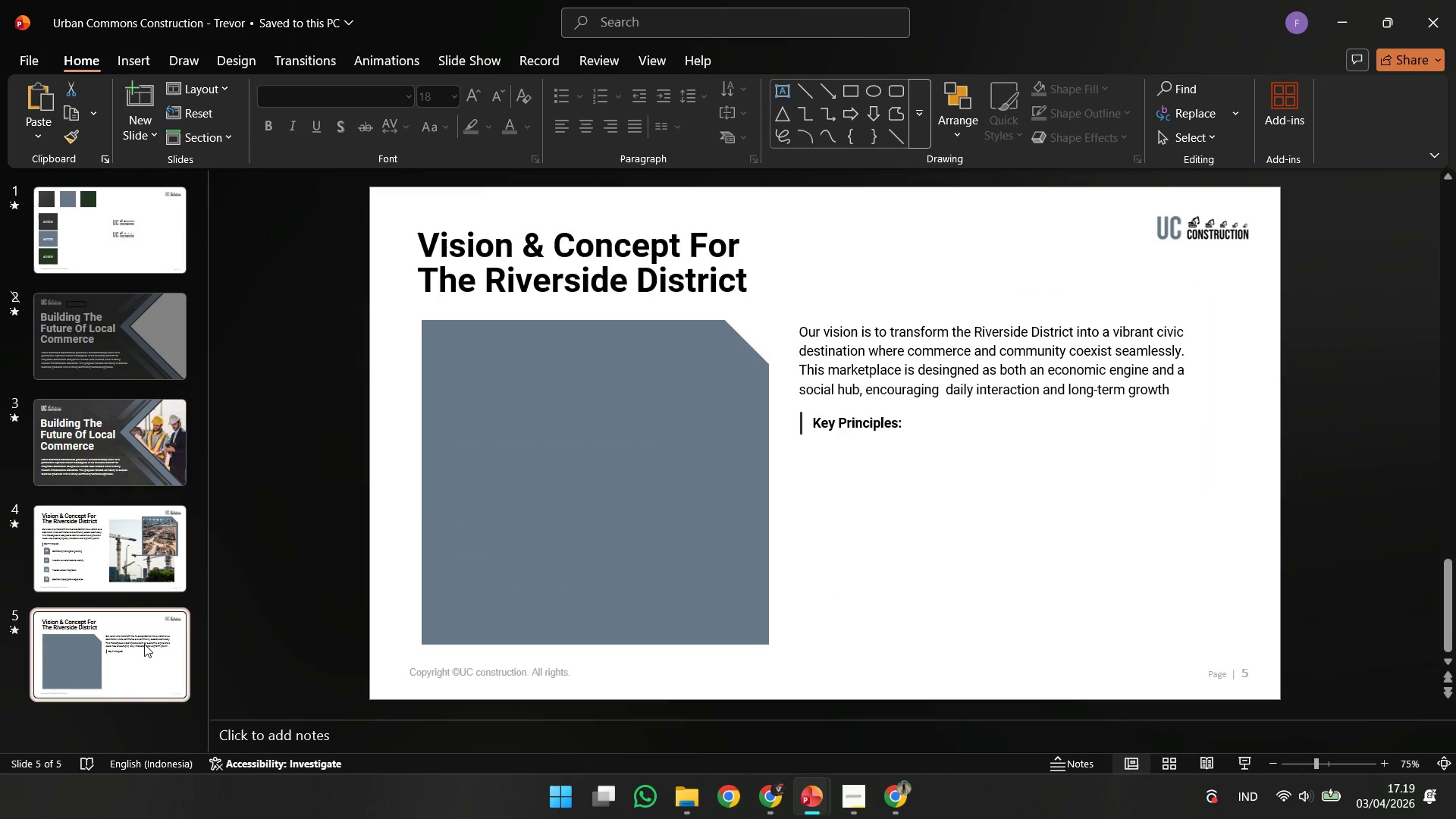 
key(Control+V)
 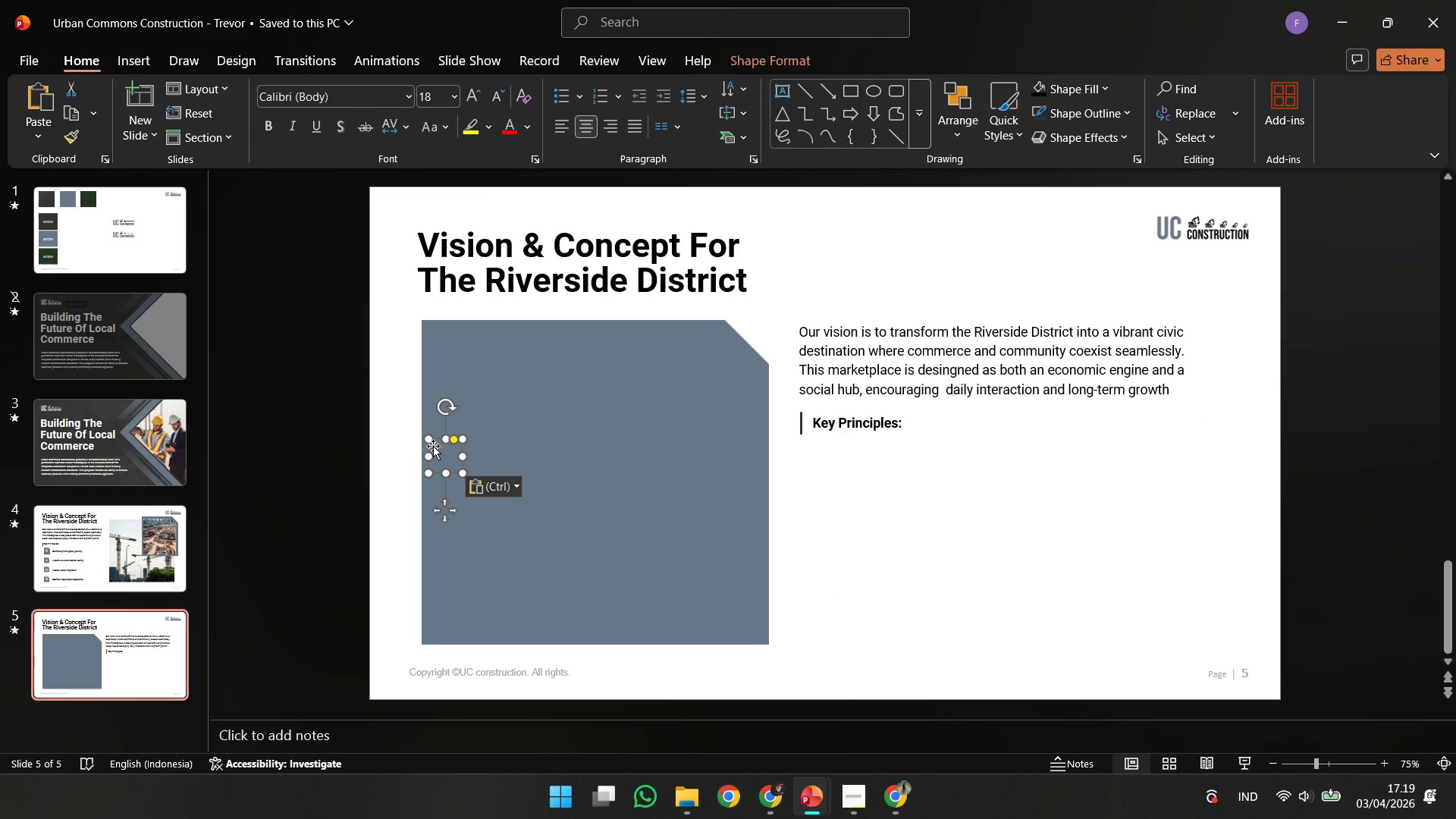 
hold_key(key=ShiftLeft, duration=1.8)
left_click_drag(start_coordinate=[441, 452], to_coordinate=[815, 448])
 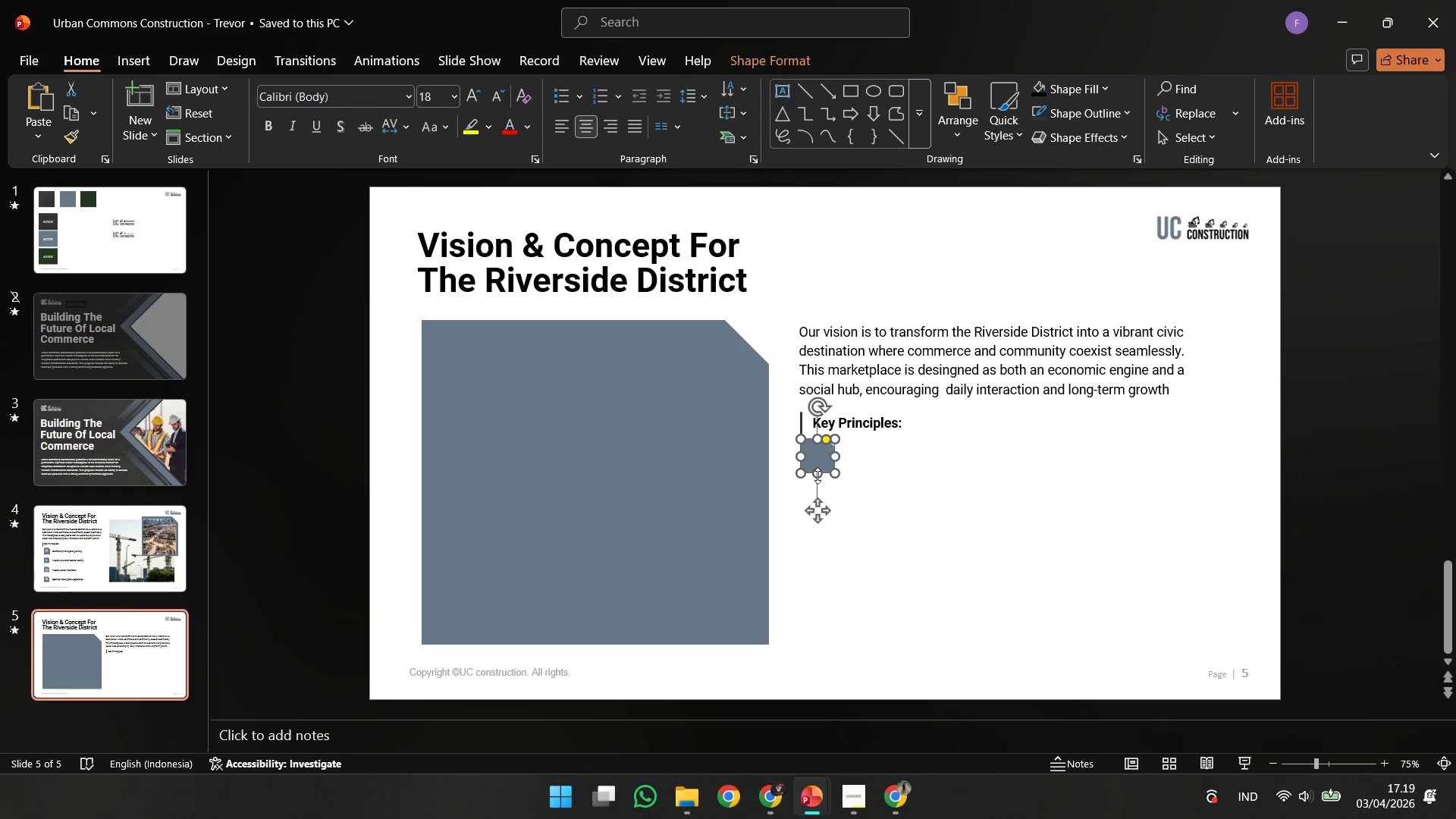 
hold_key(key=ShiftLeft, duration=1.23)
left_click_drag(start_coordinate=[817, 462], to_coordinate=[817, 476])
 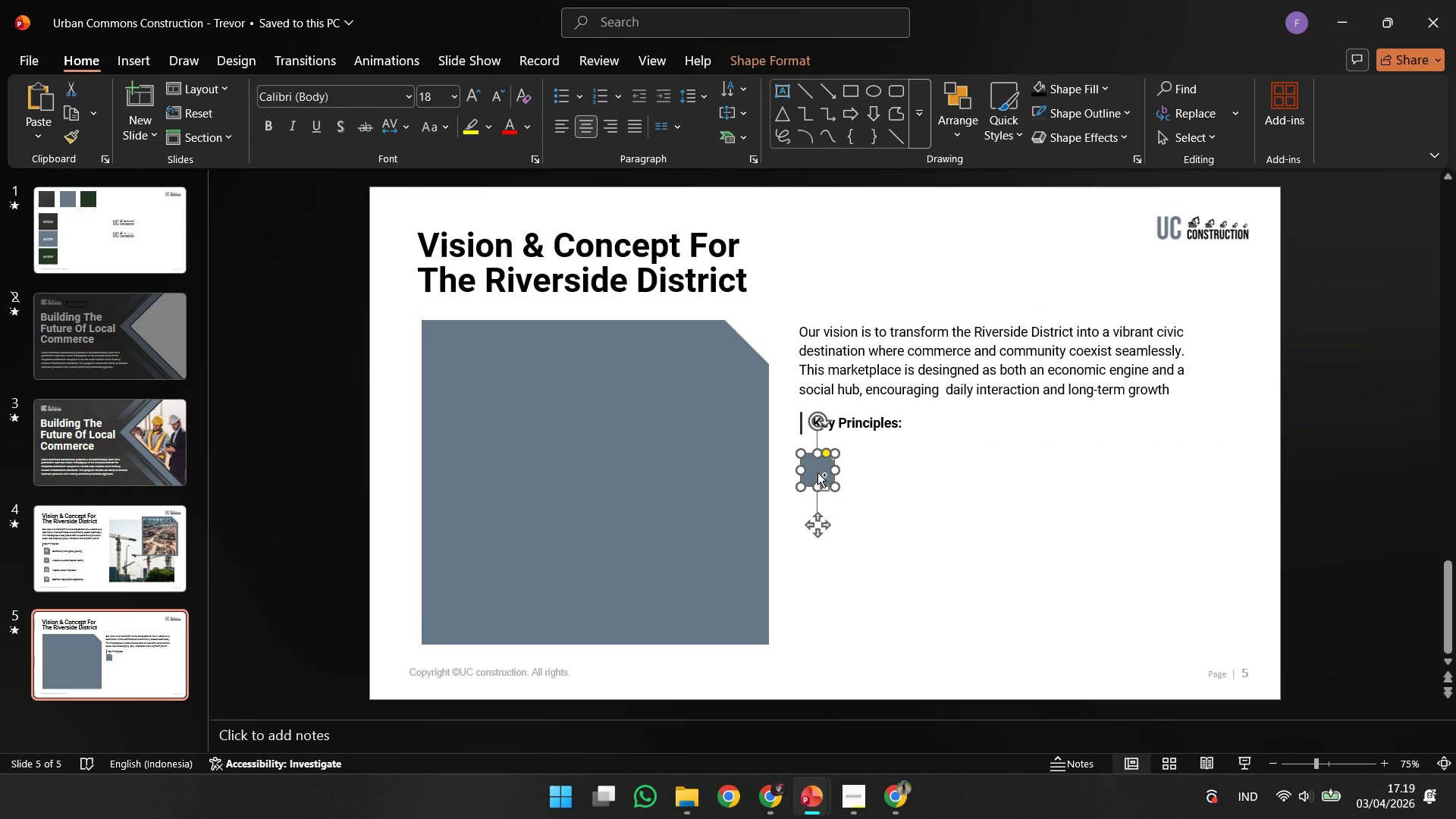 
hold_key(key=ControlLeft, duration=3.86)
left_click_drag(start_coordinate=[817, 472], to_coordinate=[815, 522])
 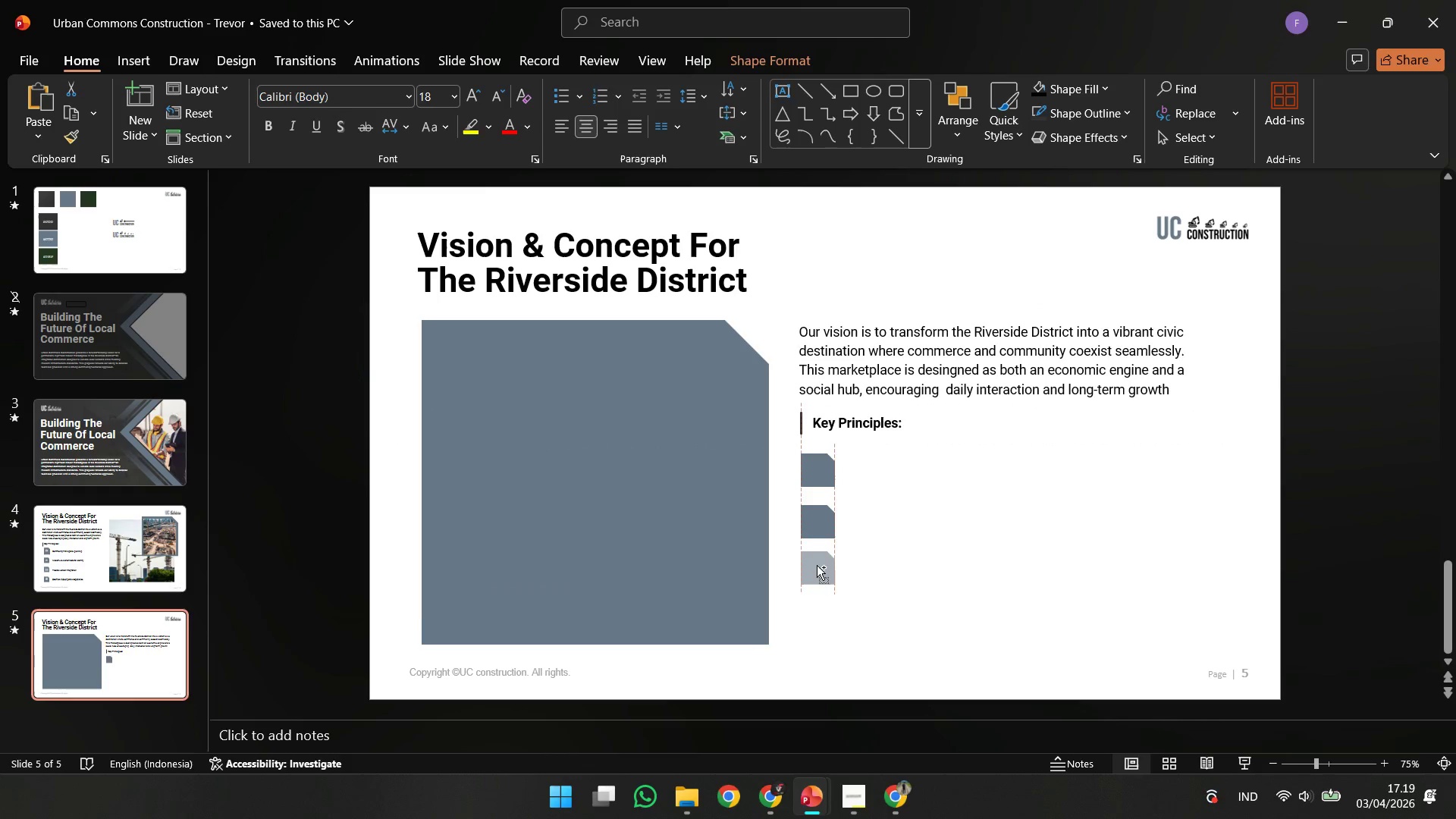 
hold_key(key=ShiftLeft, duration=3.72)
left_click_drag(start_coordinate=[812, 516], to_coordinate=[814, 571])
 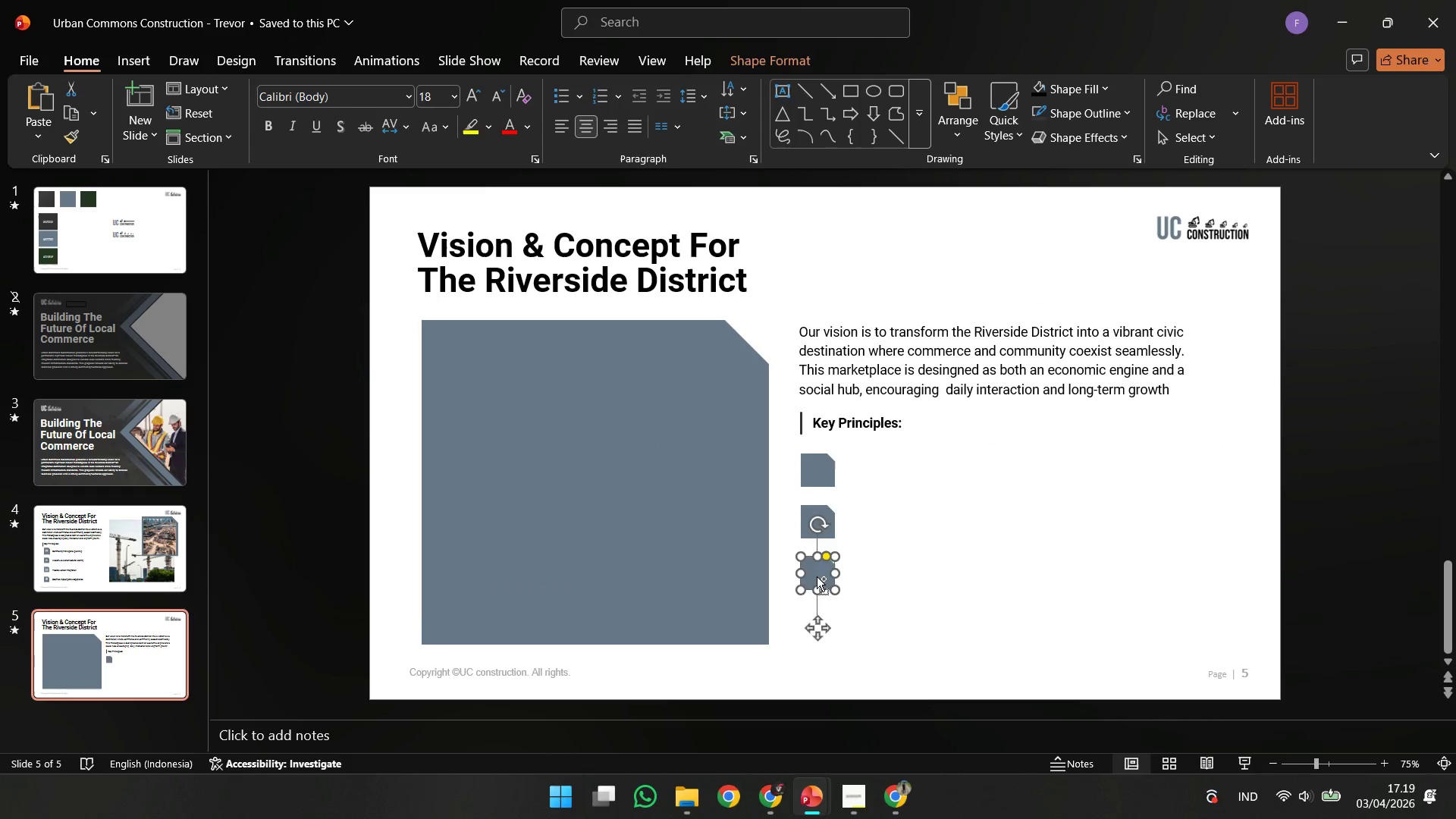 
left_click_drag(start_coordinate=[815, 573], to_coordinate=[819, 628])
 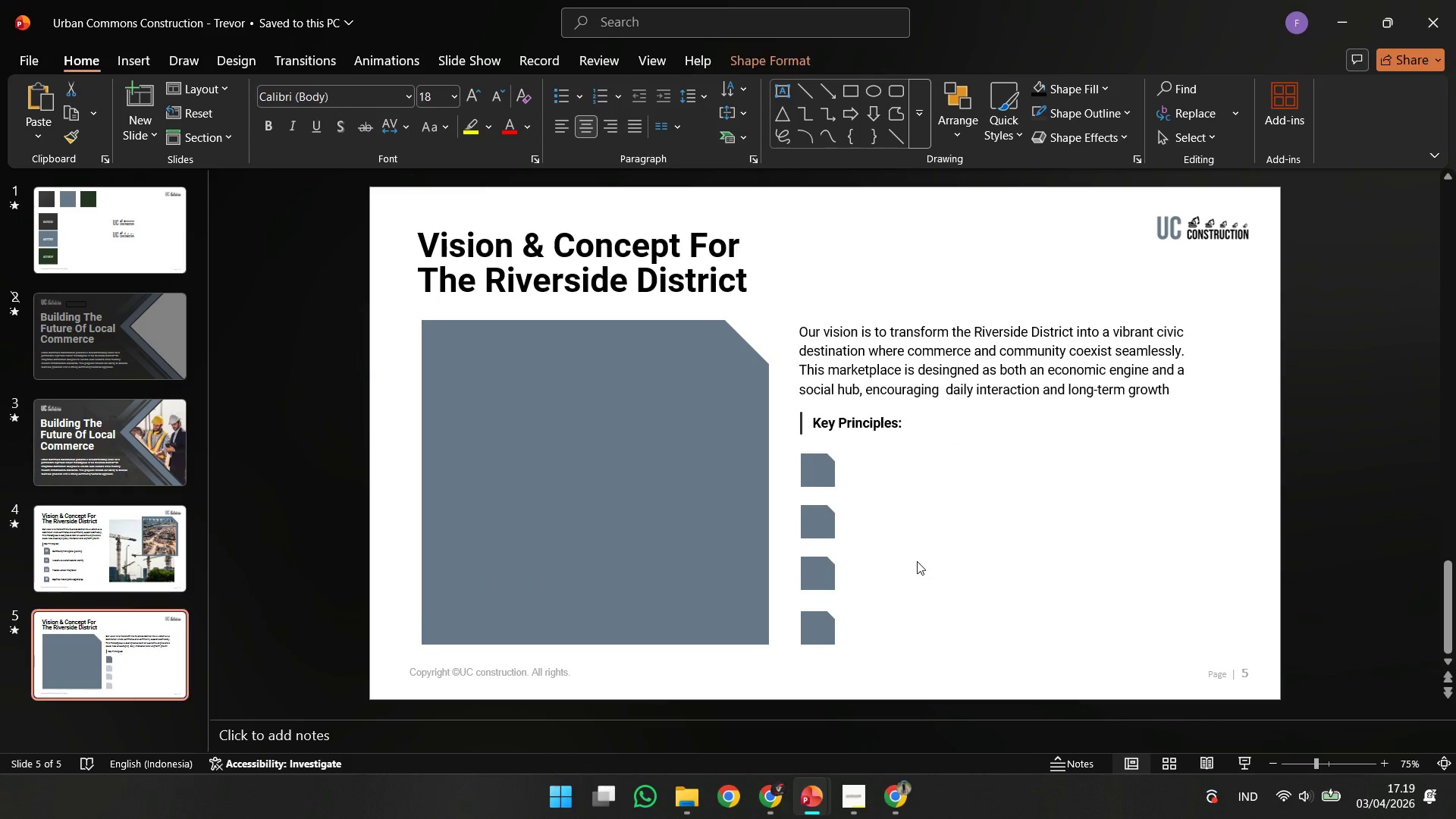 
key(Control+Z)
 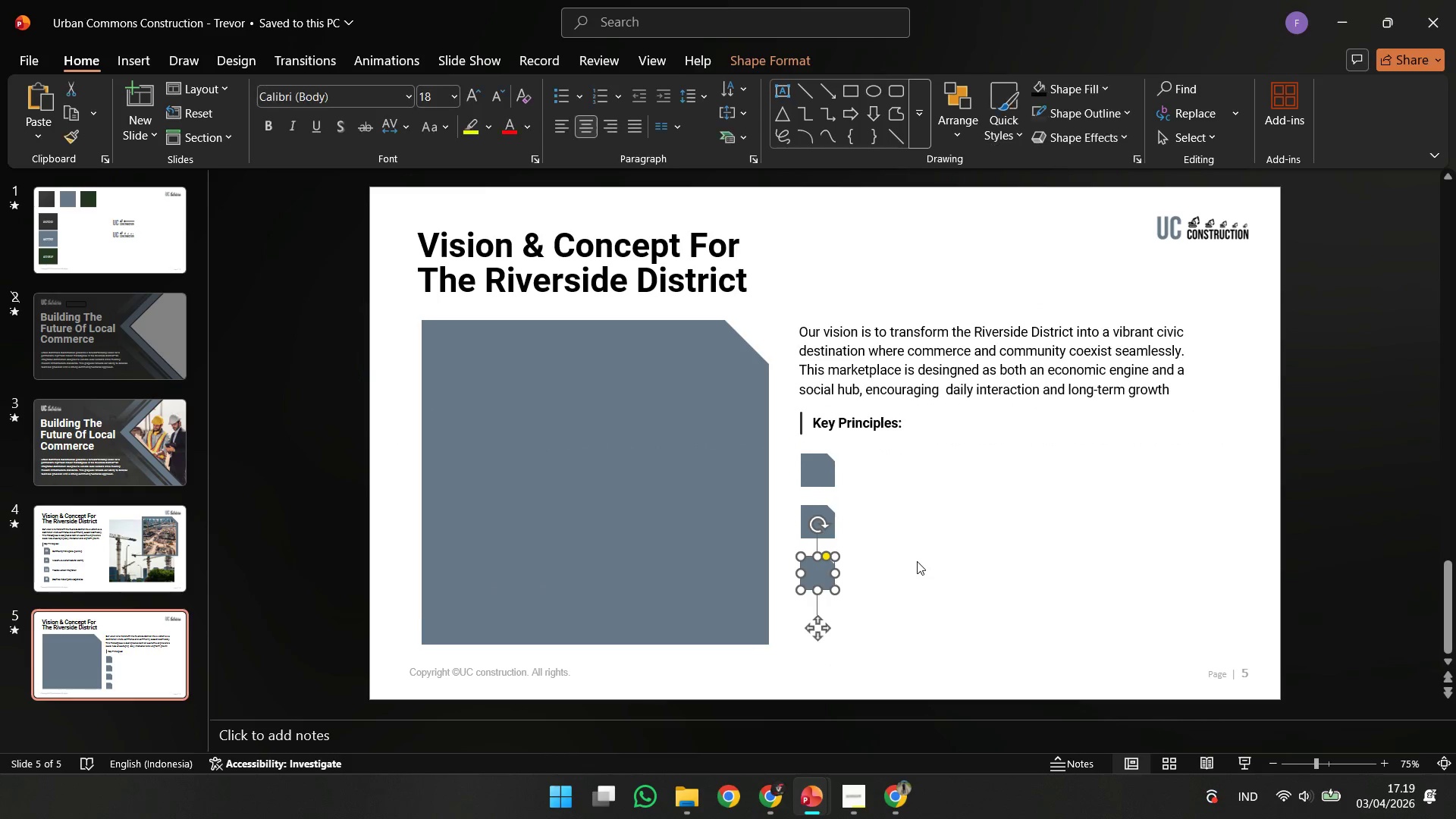 
key(Control+Z)
 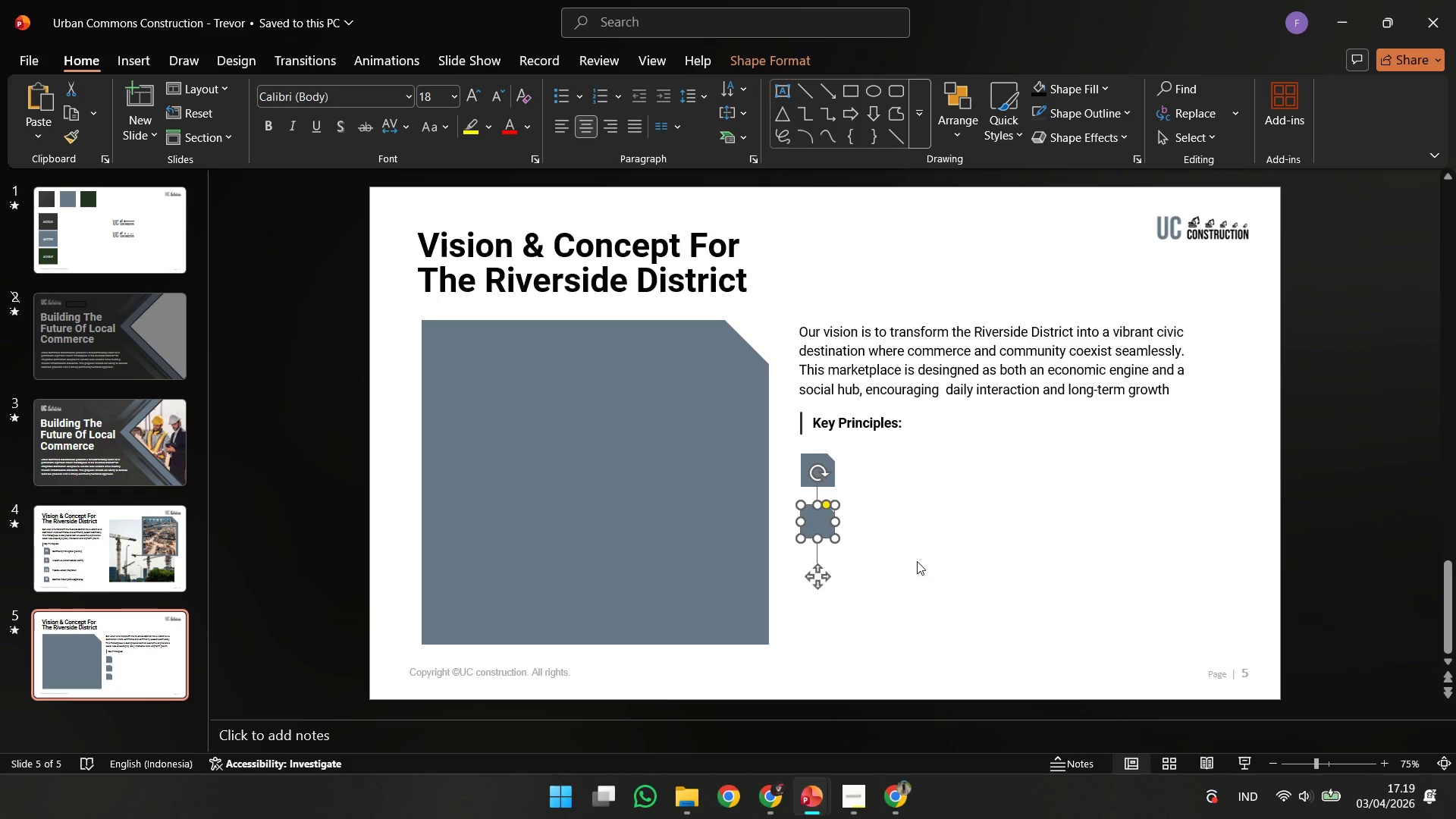 
key(Control+Z)
 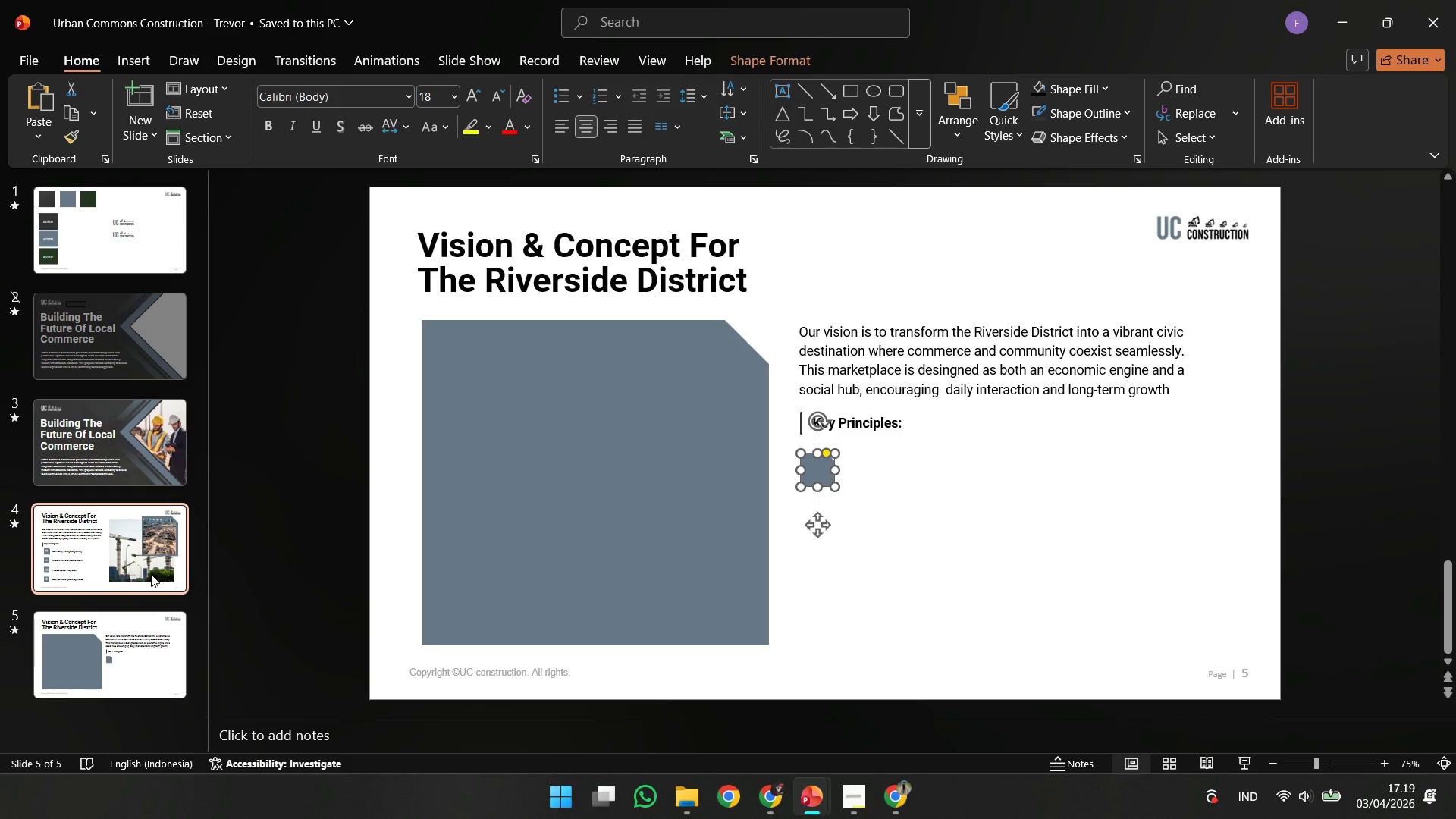 
left_click([151, 574])
 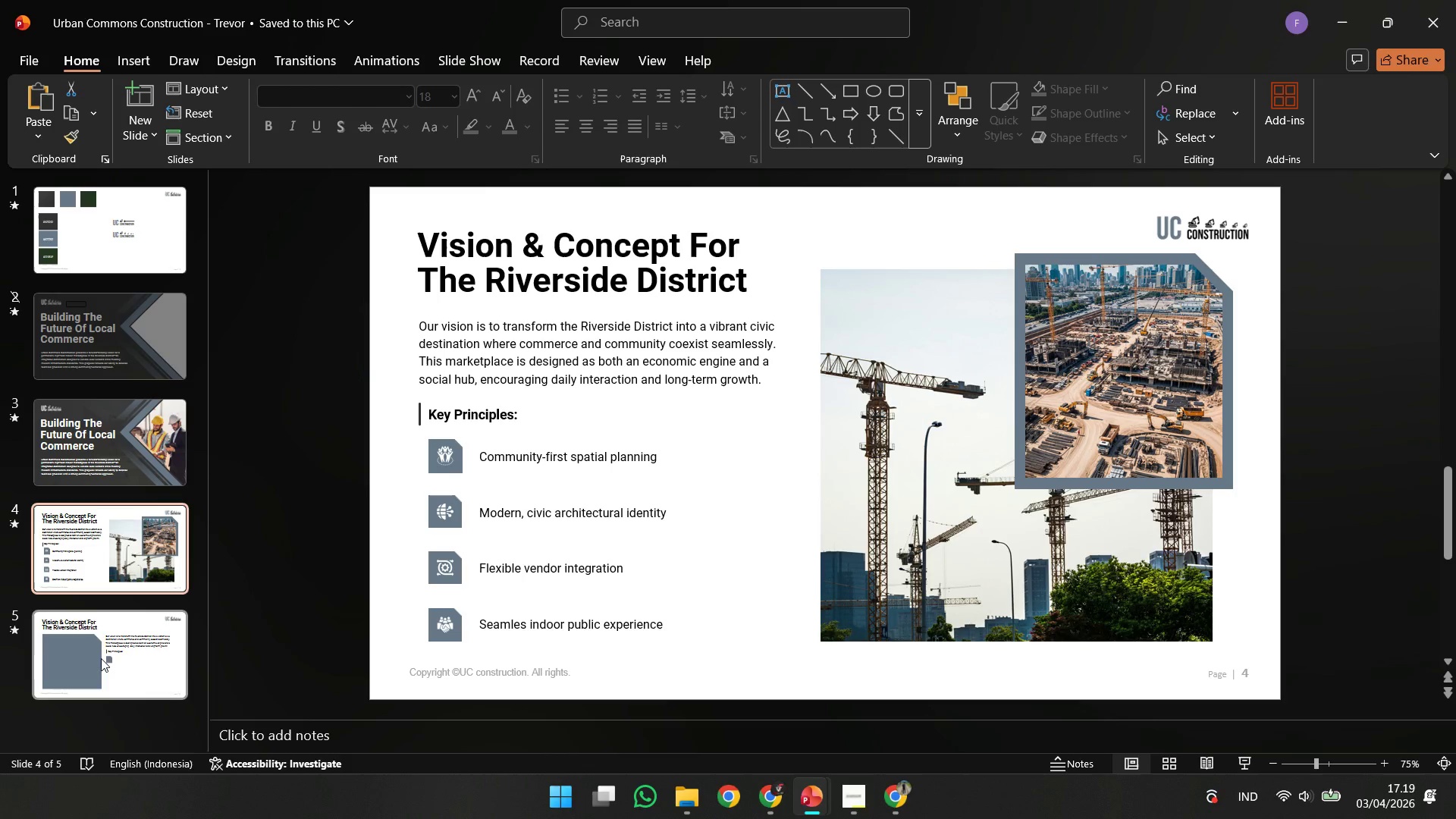 
left_click([101, 658])
 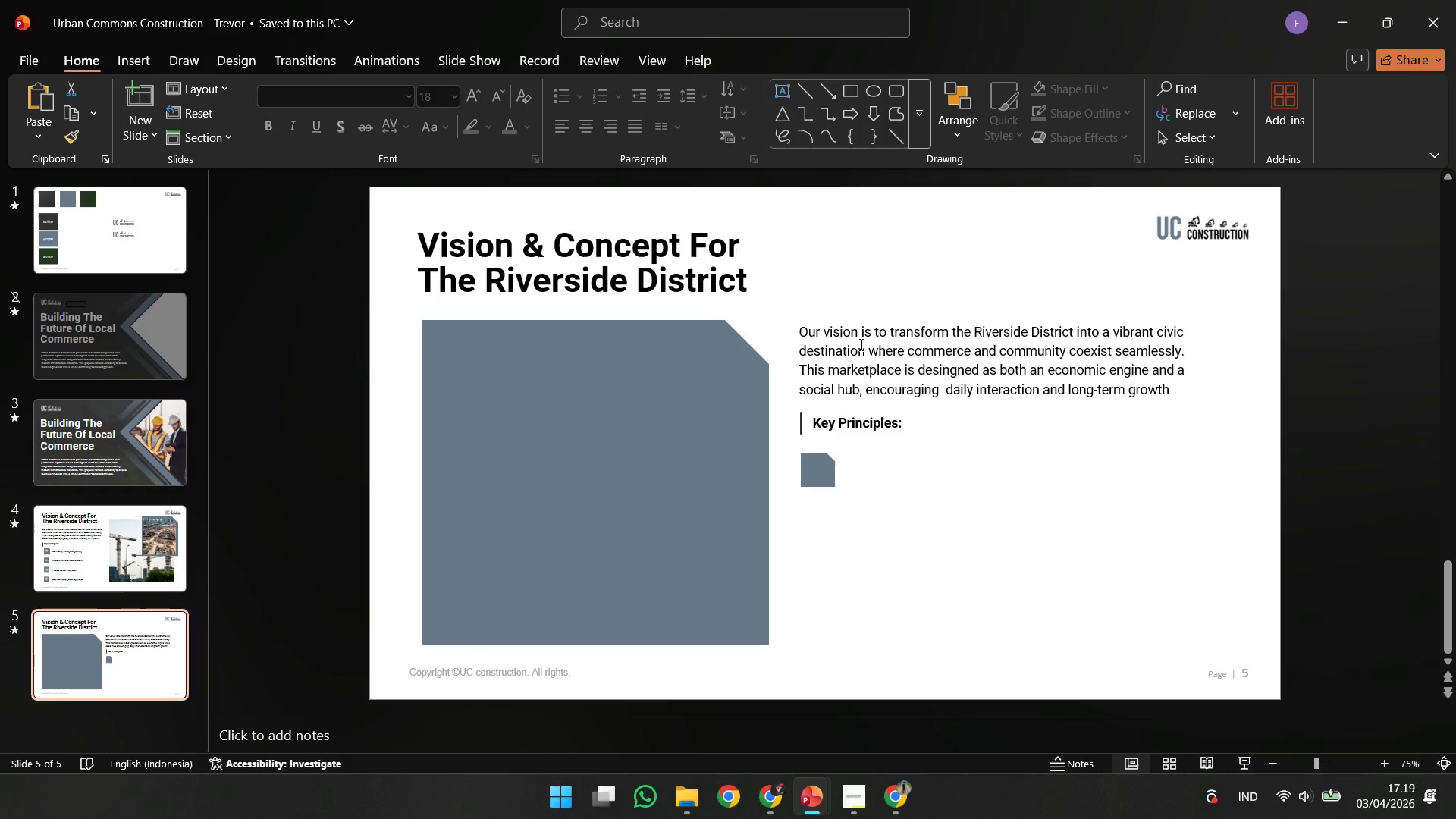 
left_click([860, 344])
 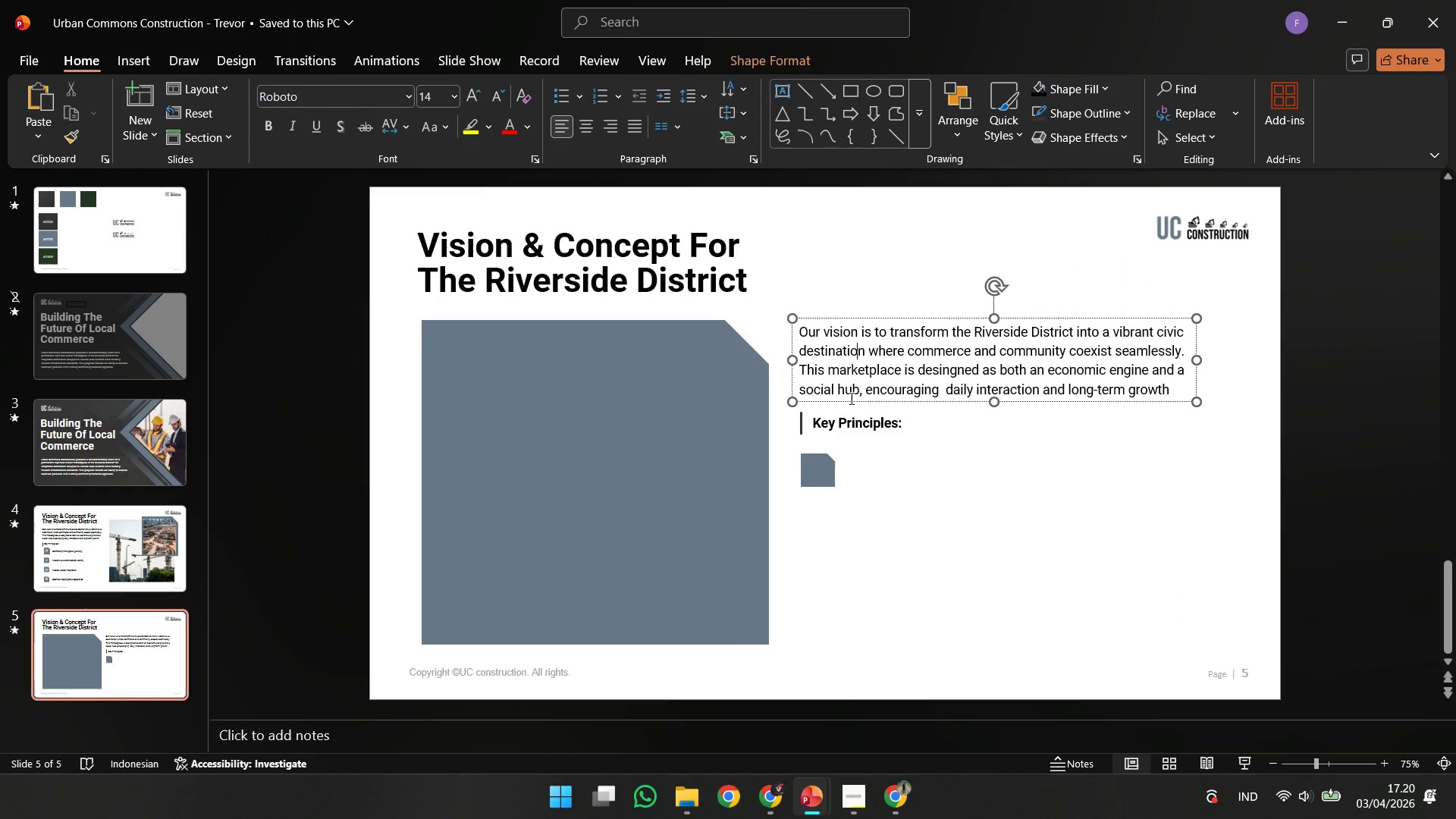 
left_click([849, 402])
 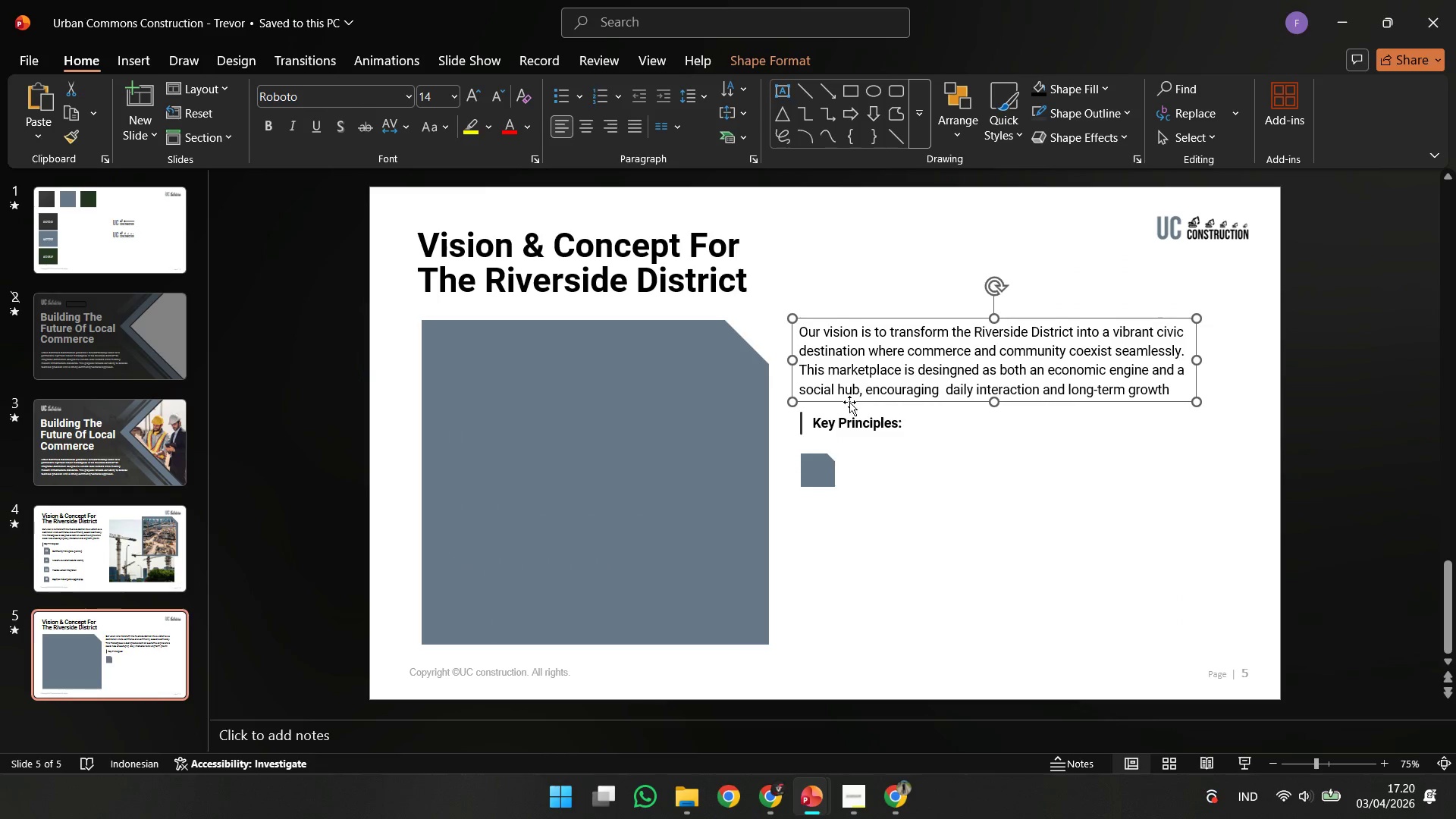 
key(Control+C)
 